 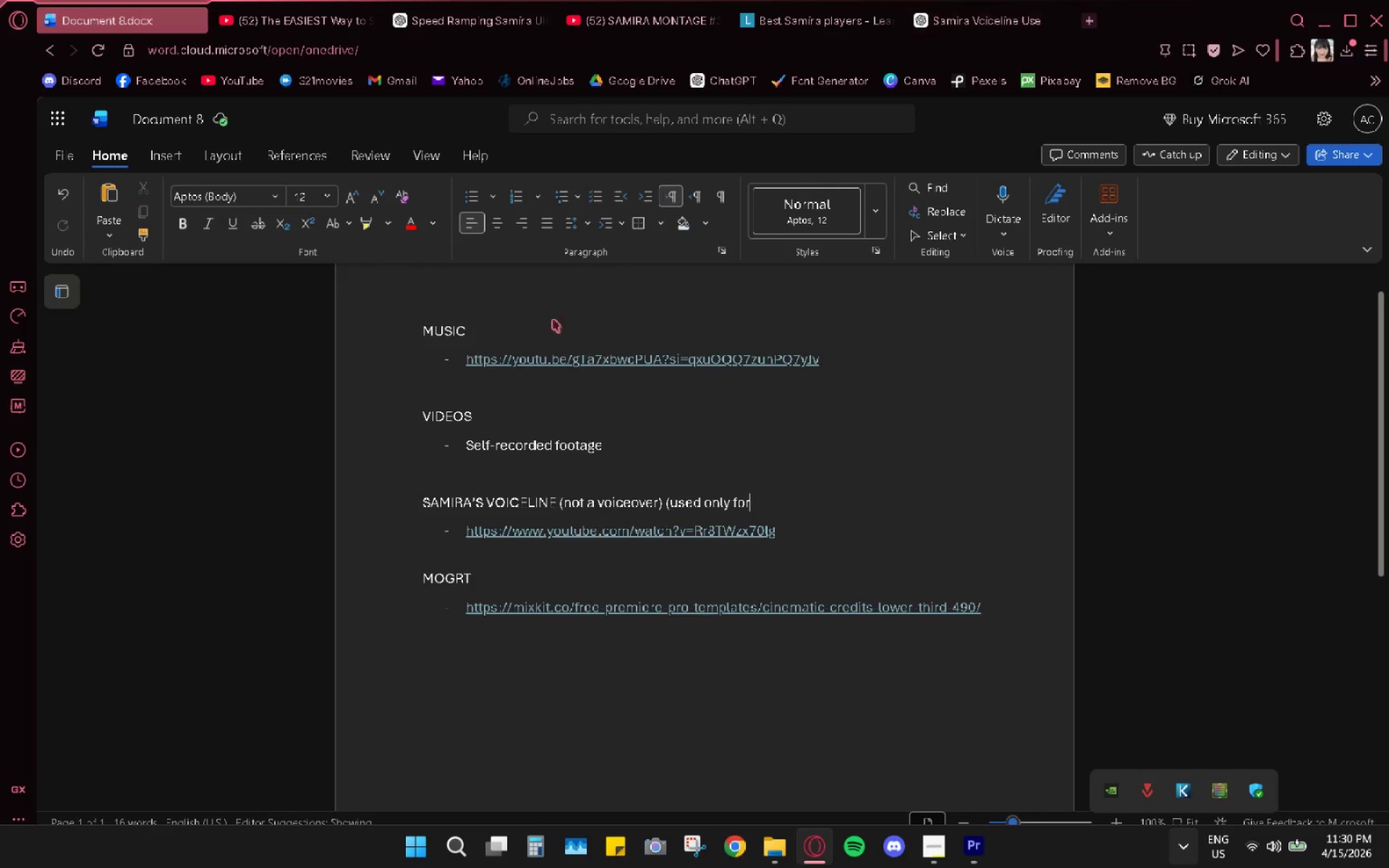 
left_click([749, 493])
 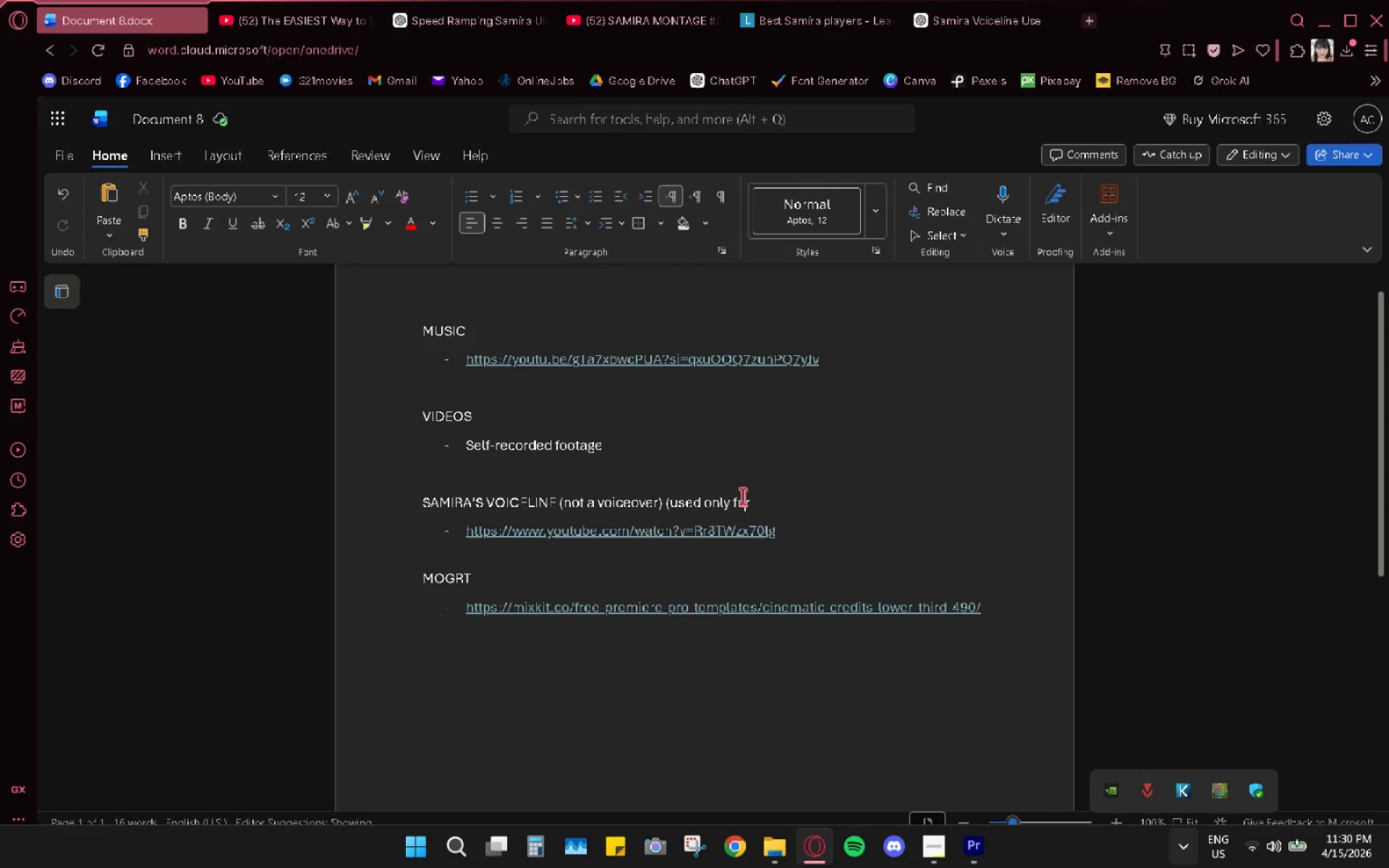 
double_click([742, 496])
 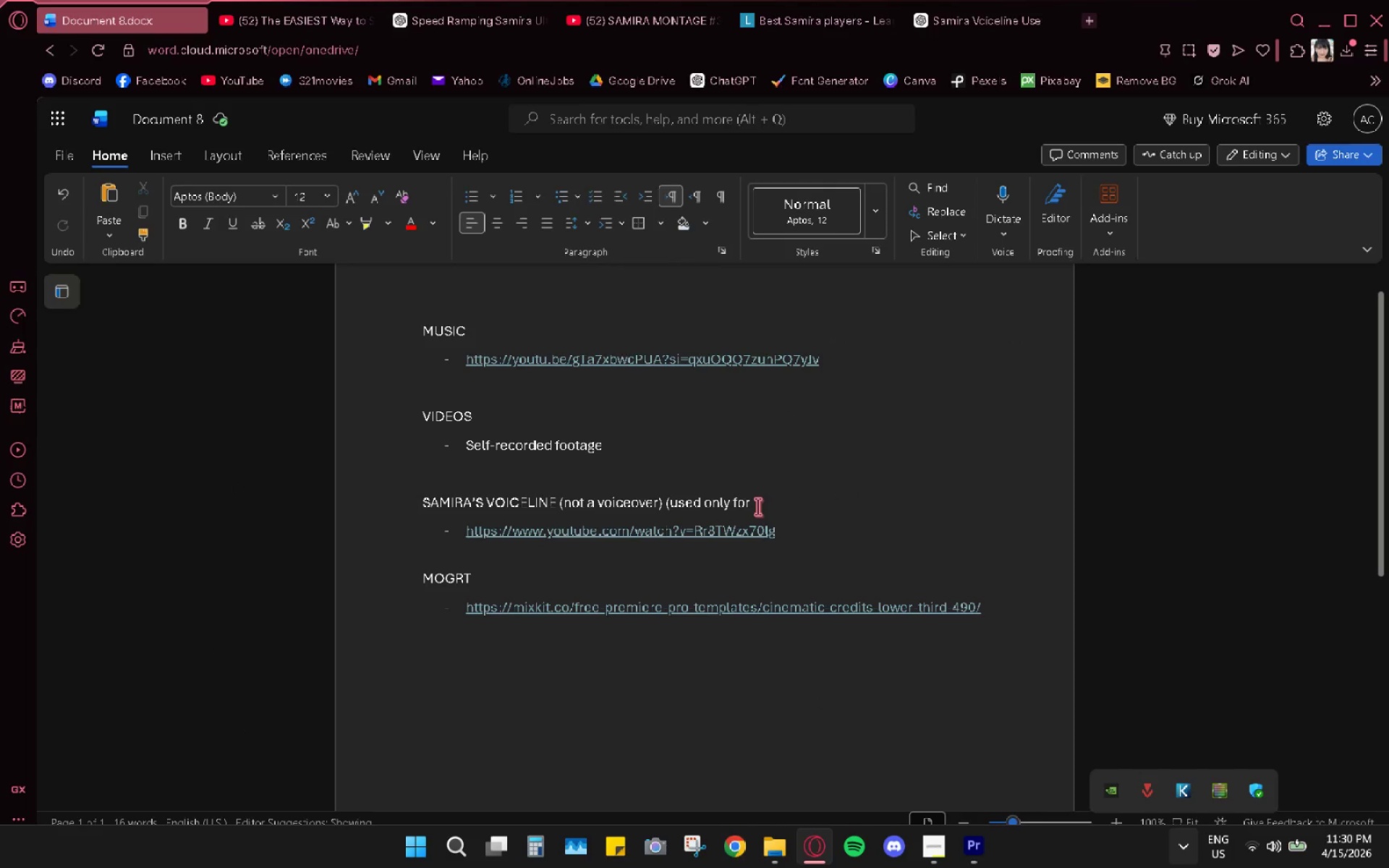 
left_click([757, 506])
 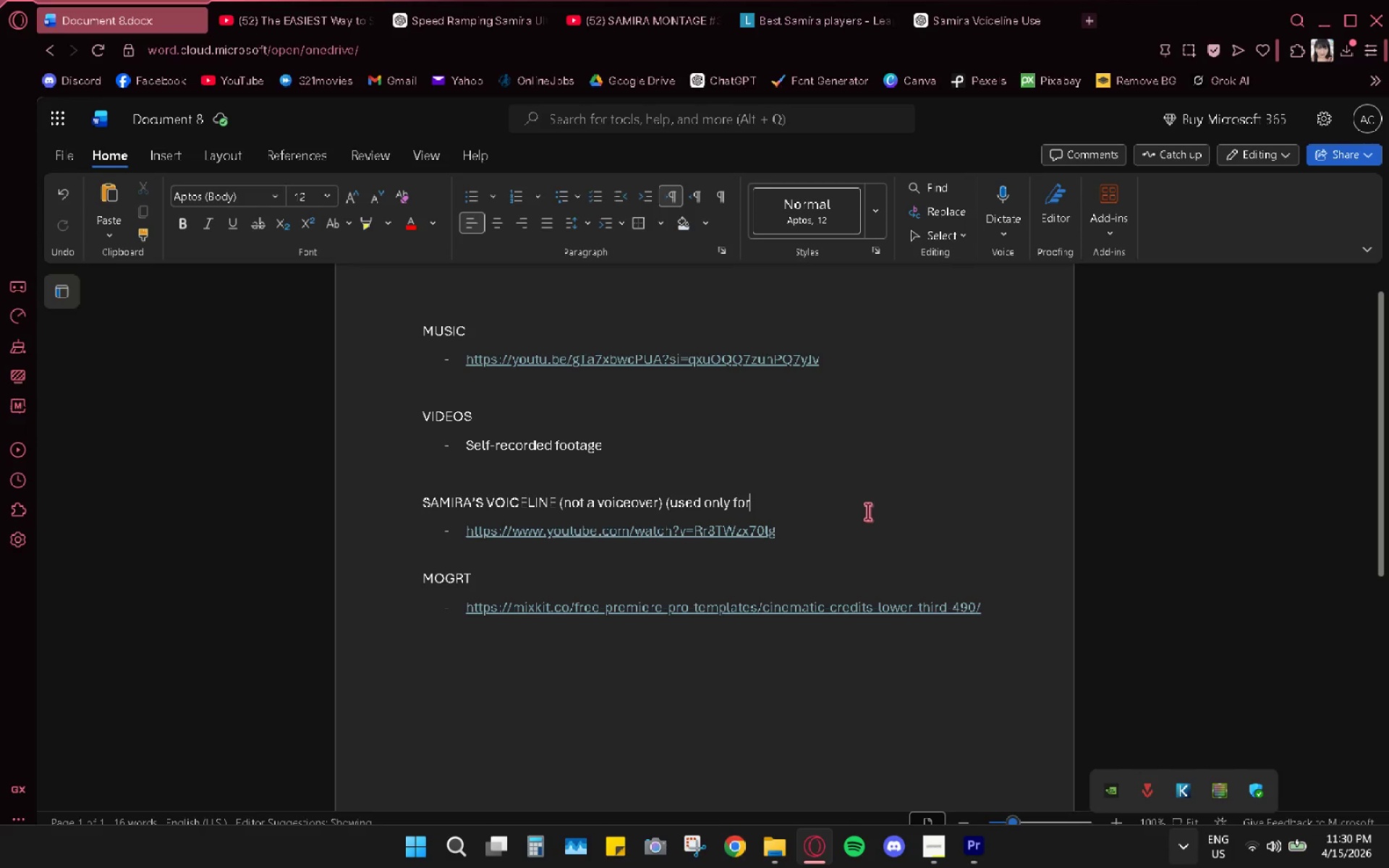 
key(Backspace)
key(Backspace)
key(Backspace)
type(as a style for the intro))
 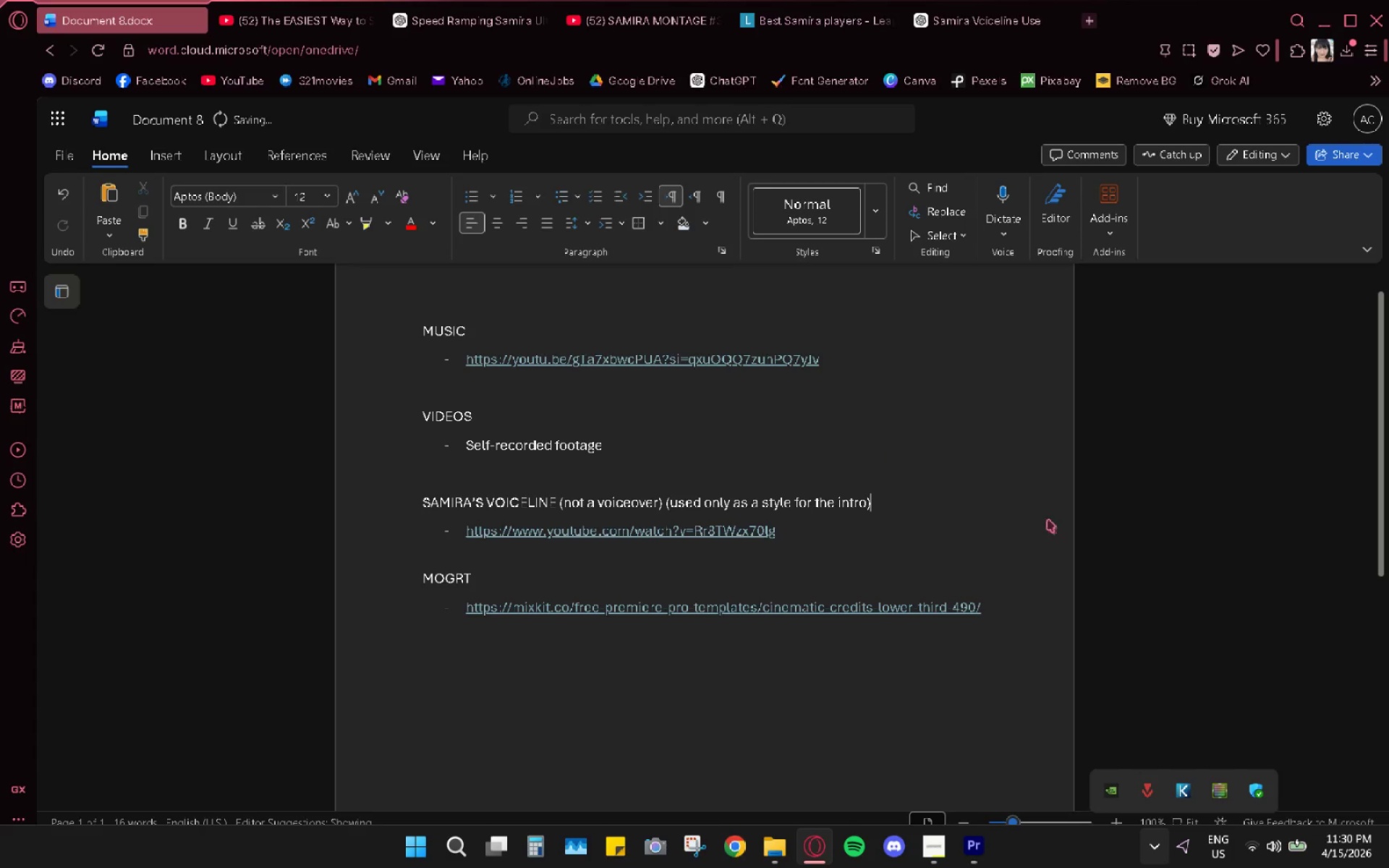 
left_click([1061, 25])
 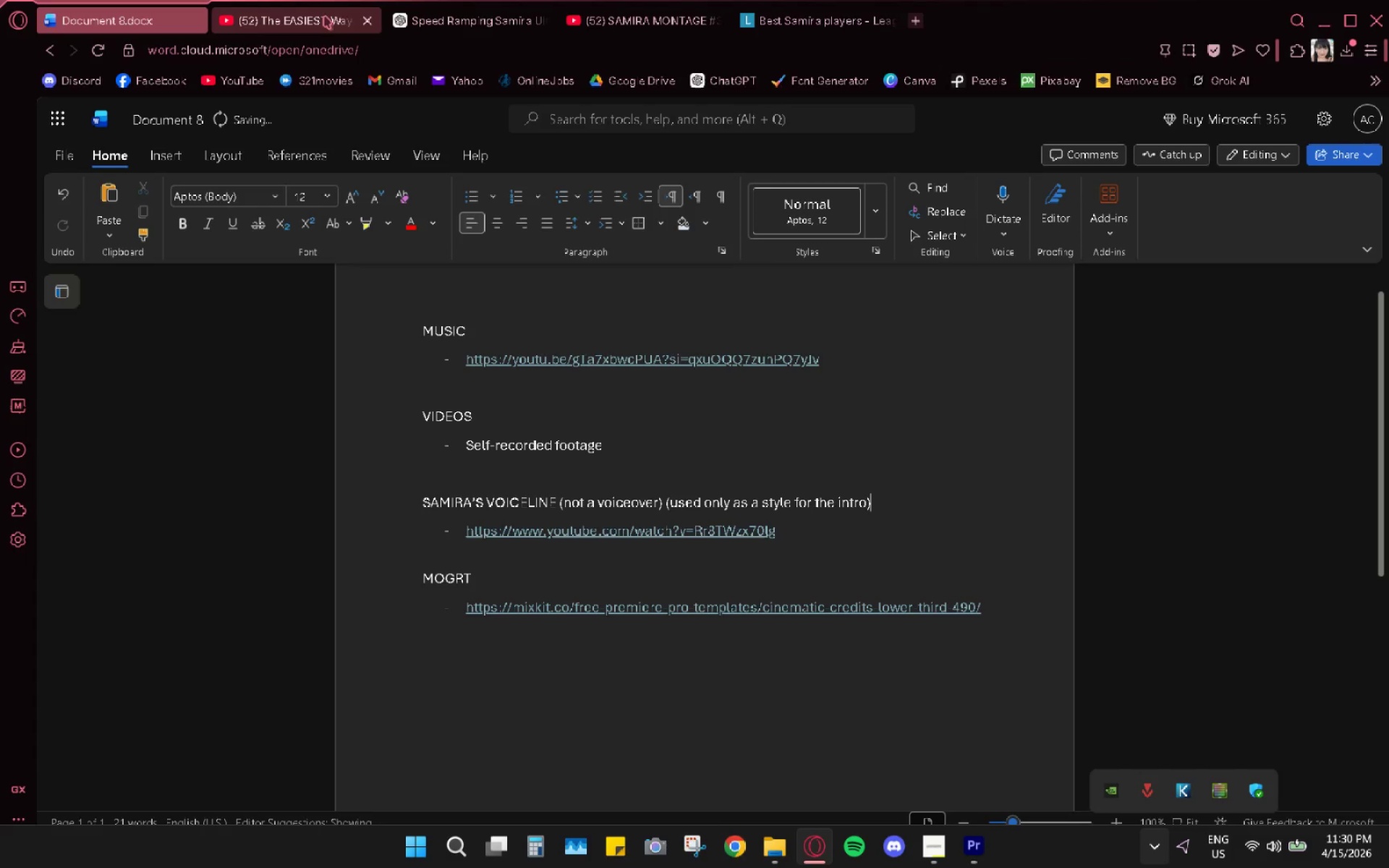 
left_click([478, 16])
 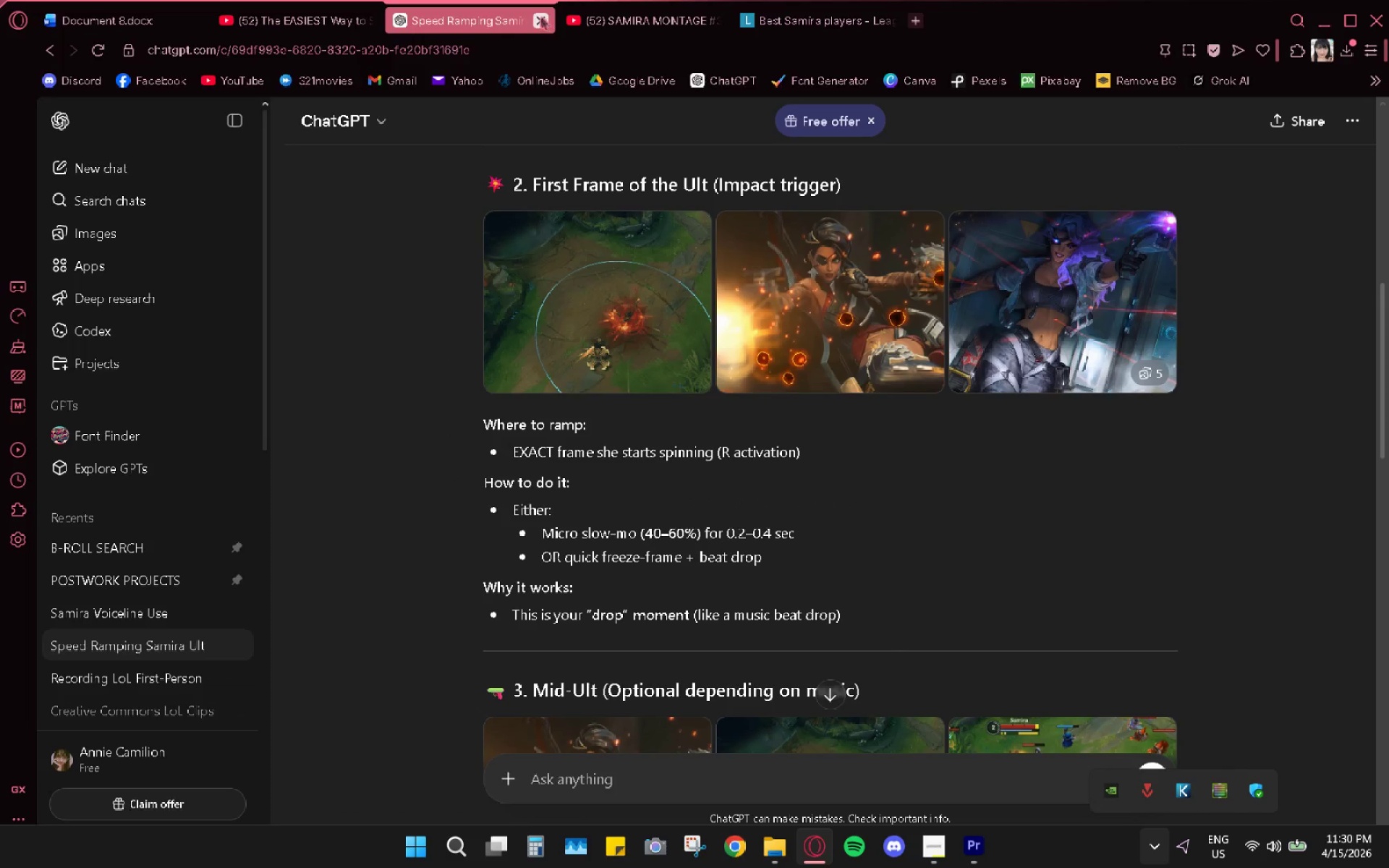 
left_click([537, 17])
 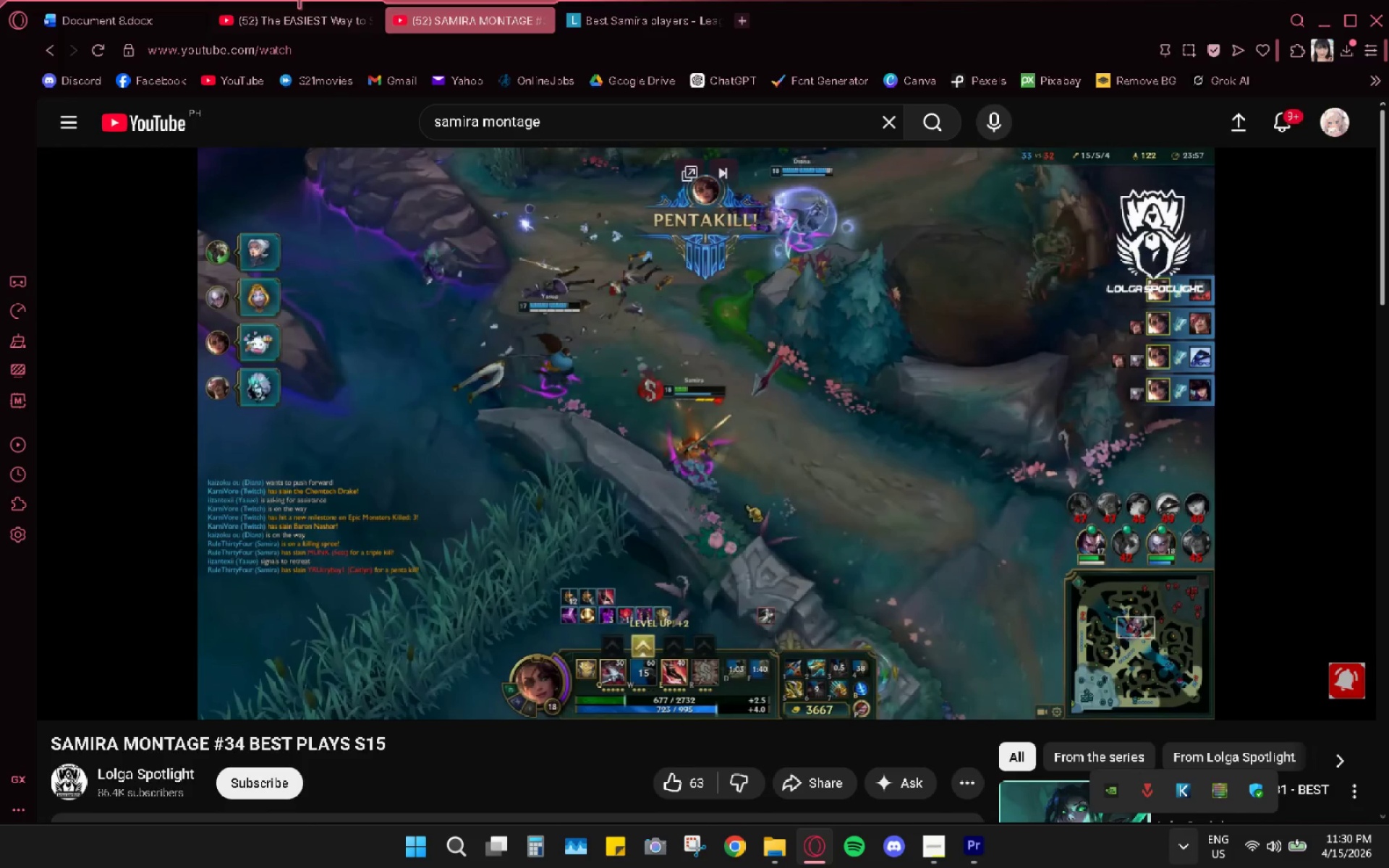 
left_click([540, 20])
 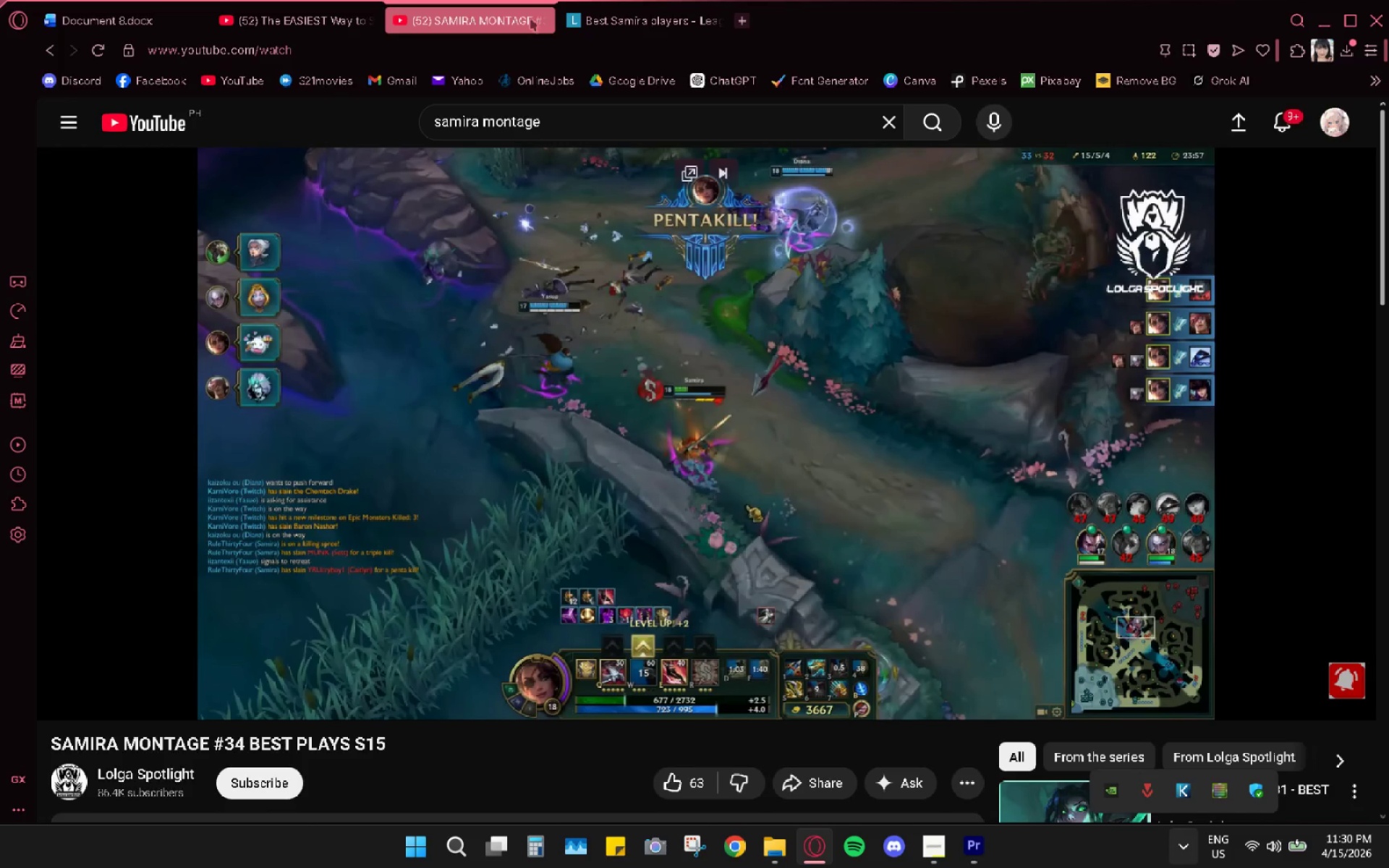 
left_click([541, 22])
 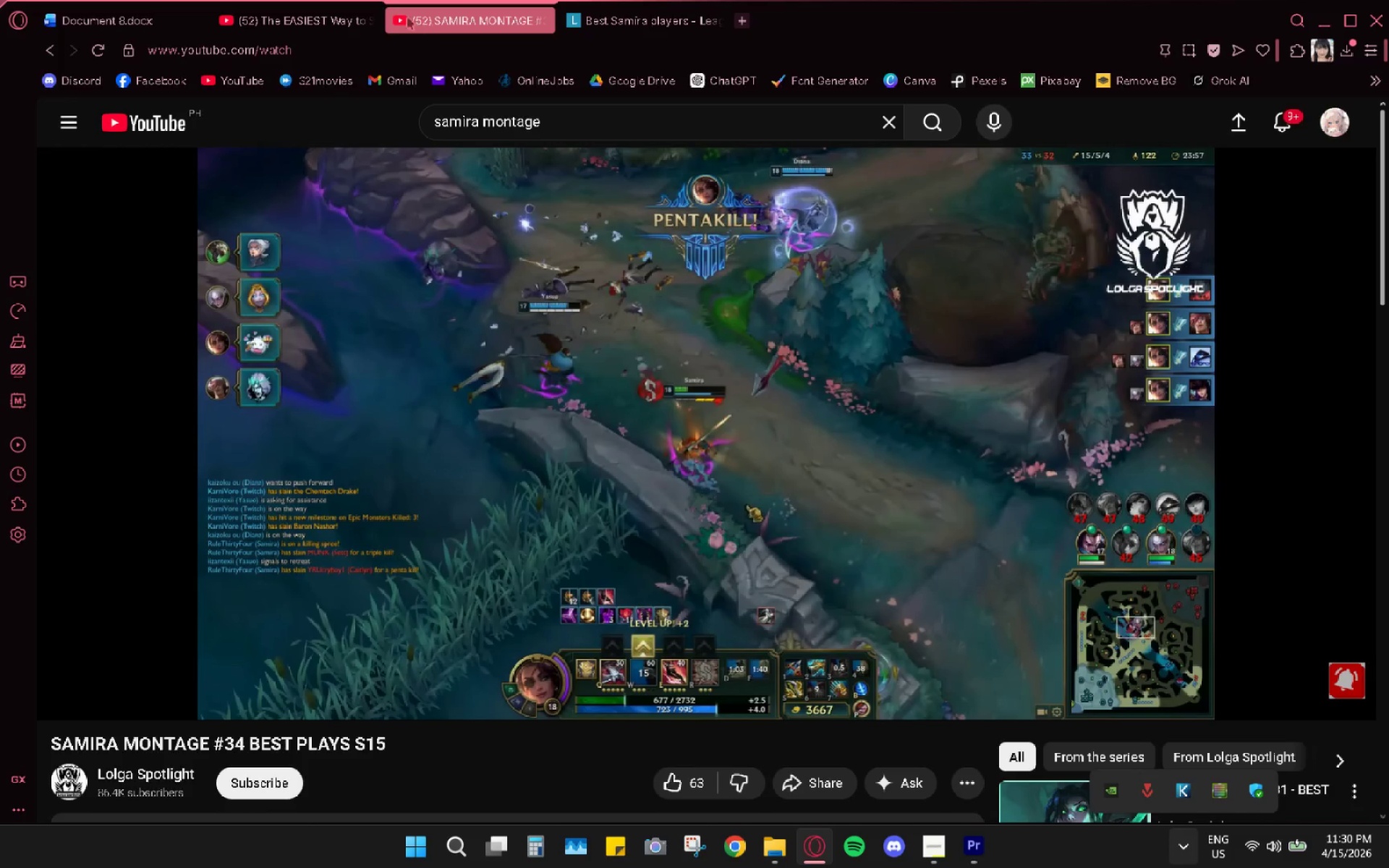 
left_click([281, 0])
 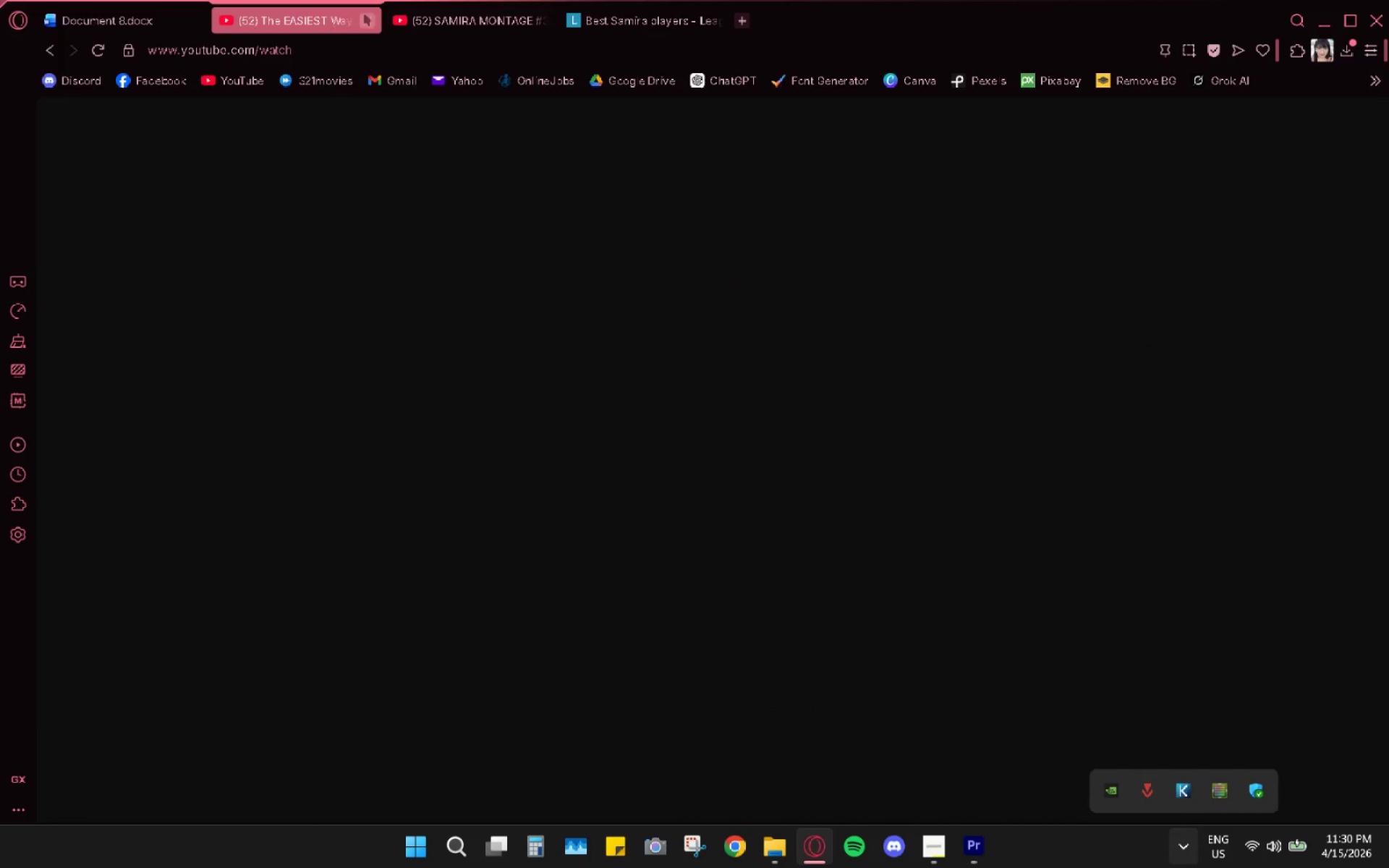 
triple_click([376, 20])
 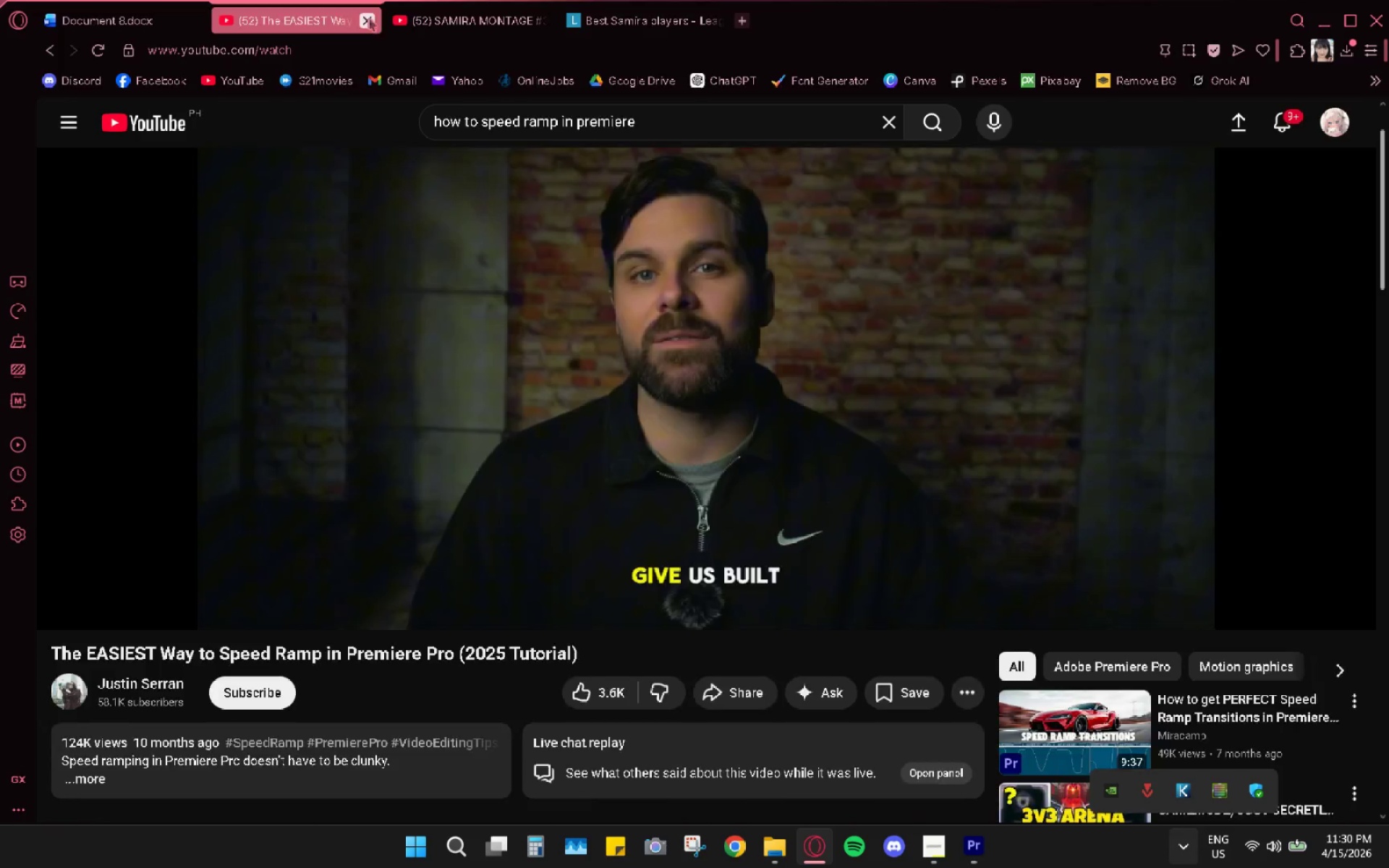 
triple_click([369, 19])
 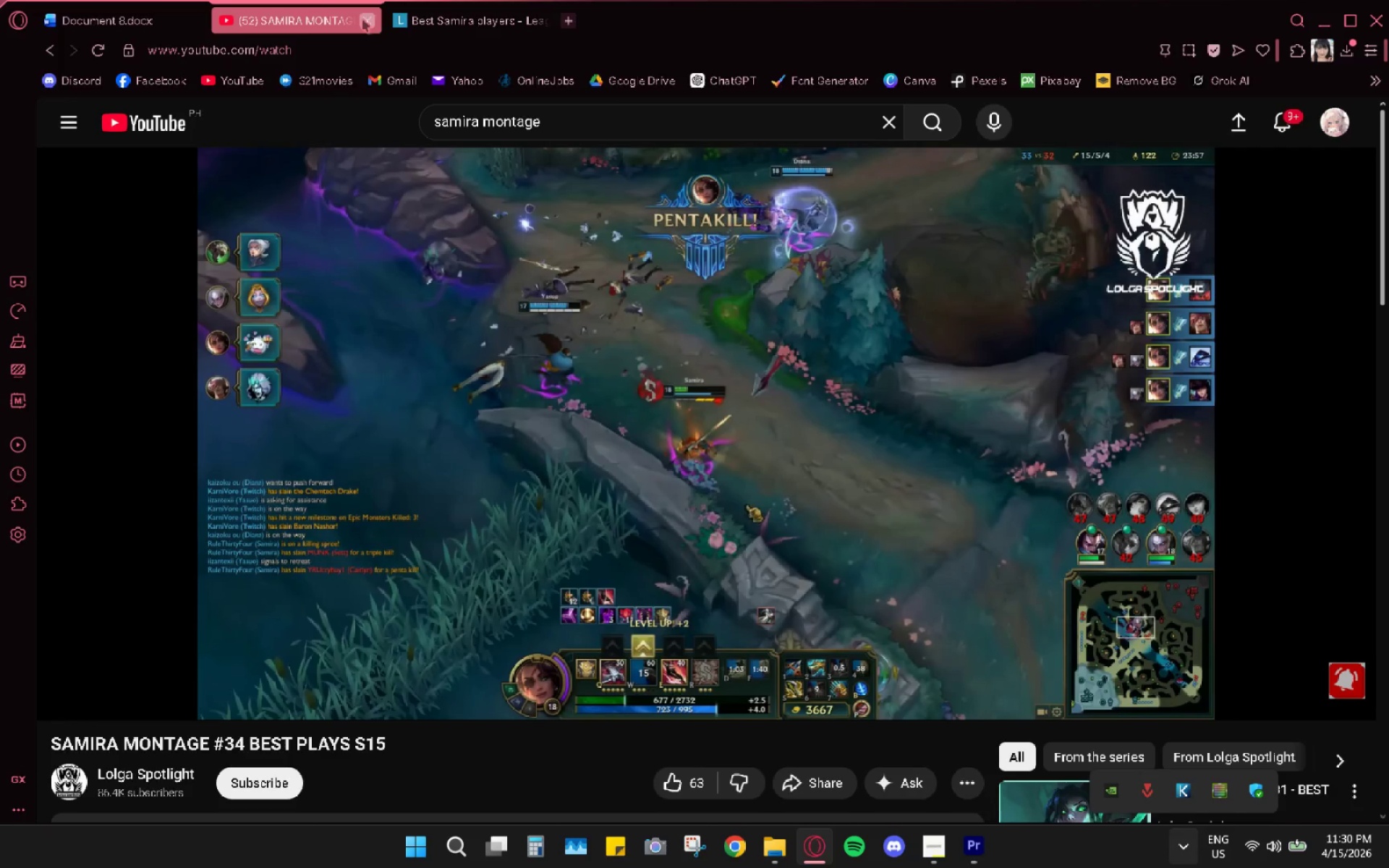 
left_click_drag(start_coordinate=[362, 20], to_coordinate=[362, 25])
 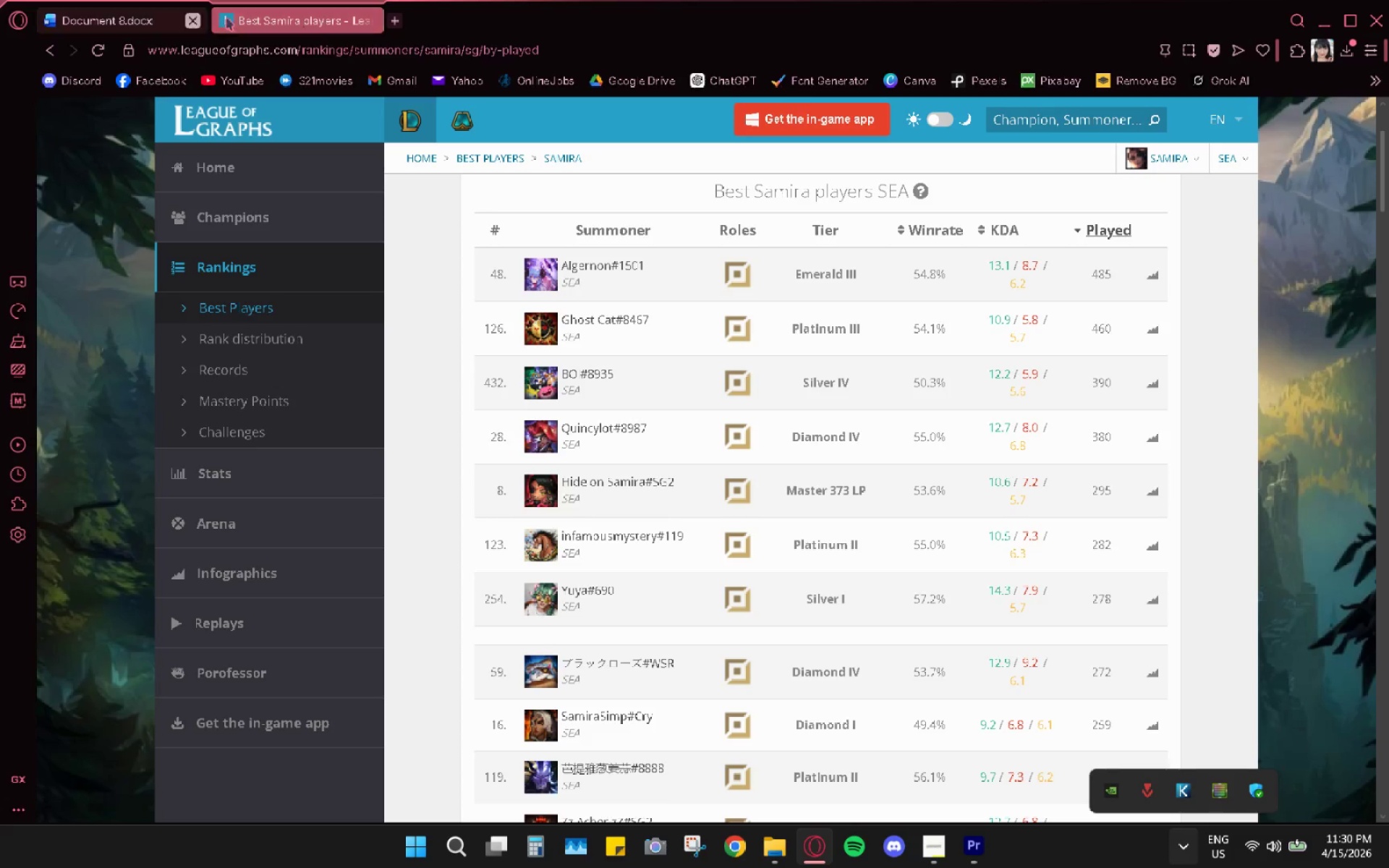 
left_click([375, 14])
 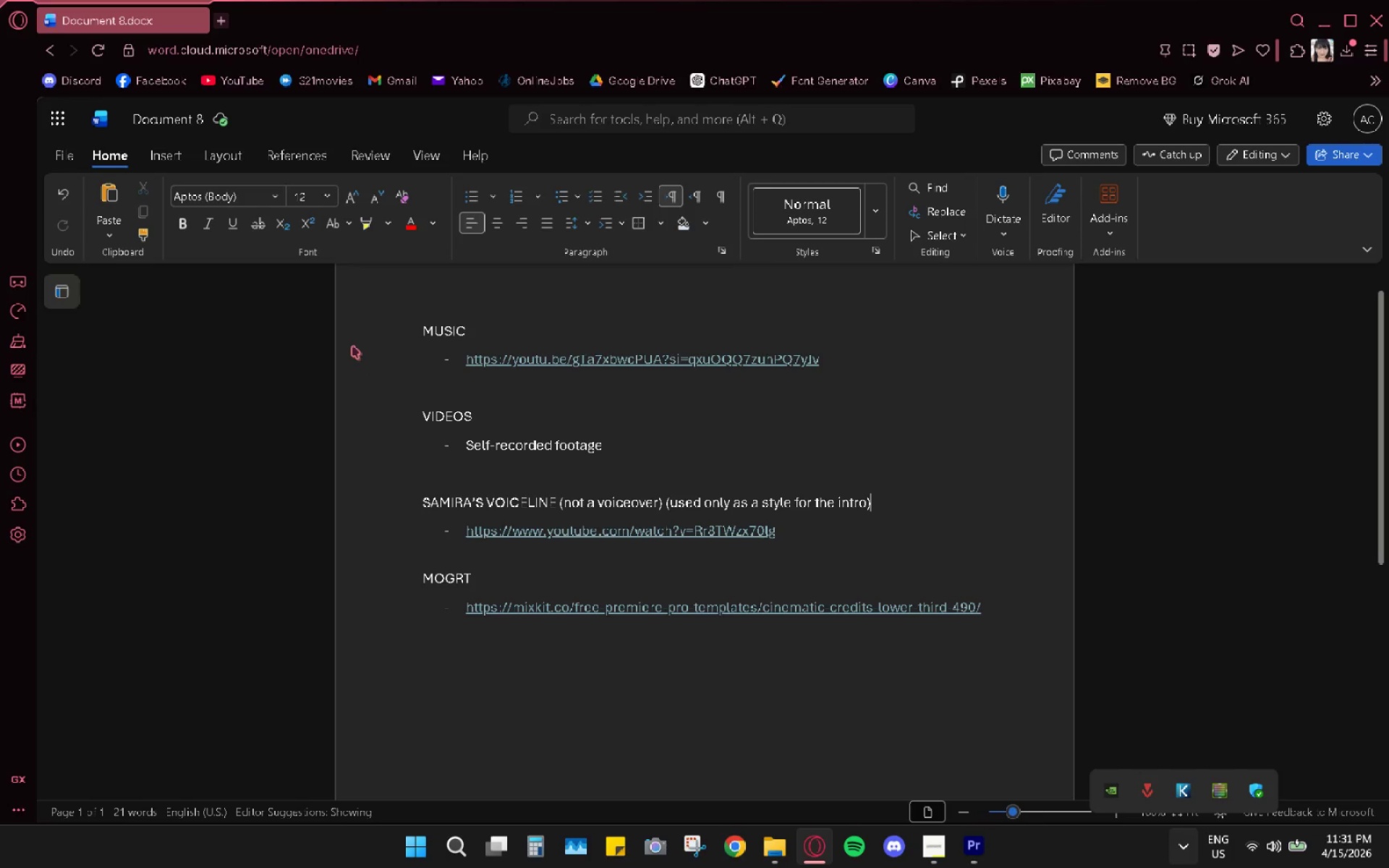 
wait(36.06)
 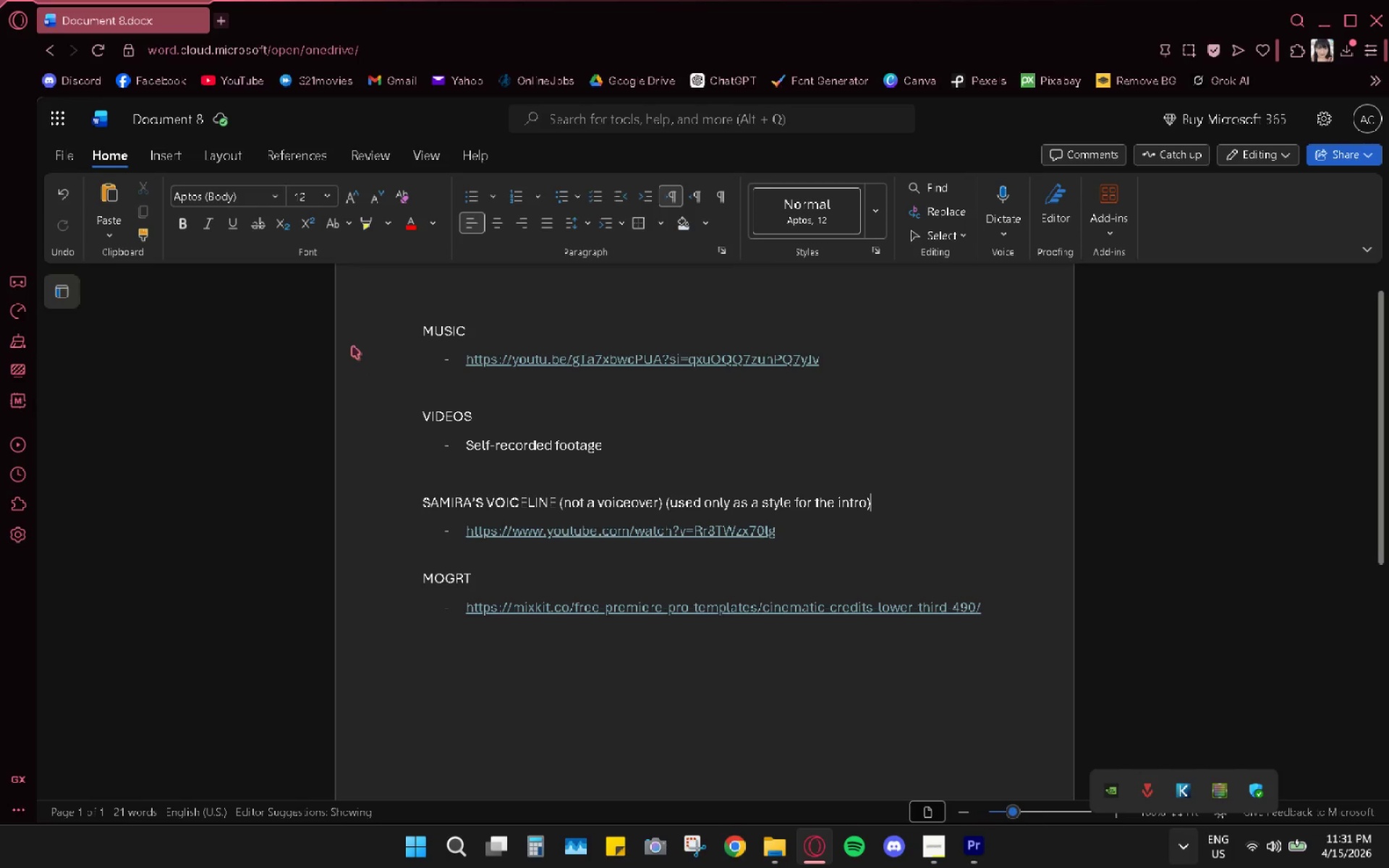 
left_click([468, 440])
 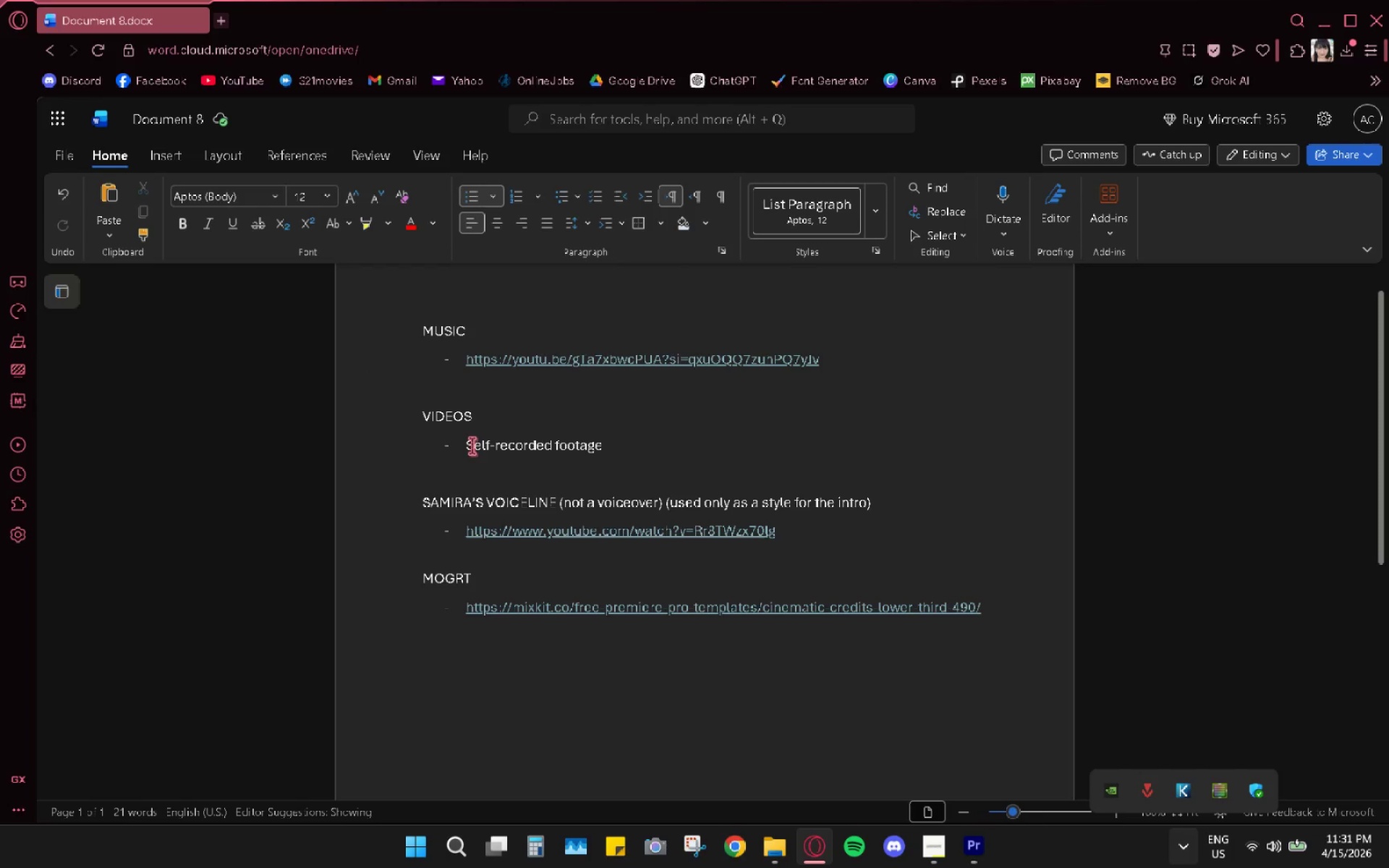 
left_click([472, 446])
 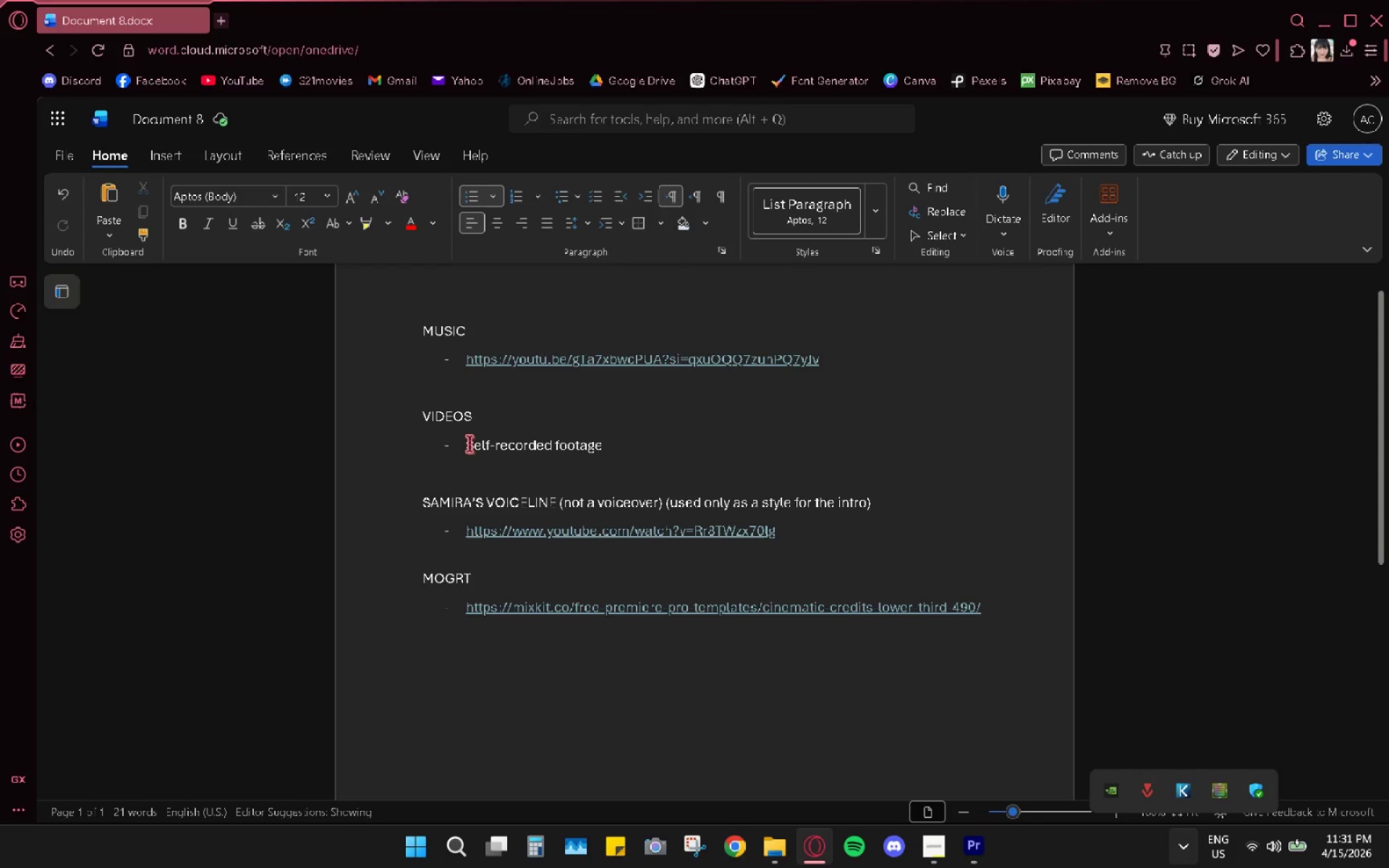 
left_click([469, 443])
 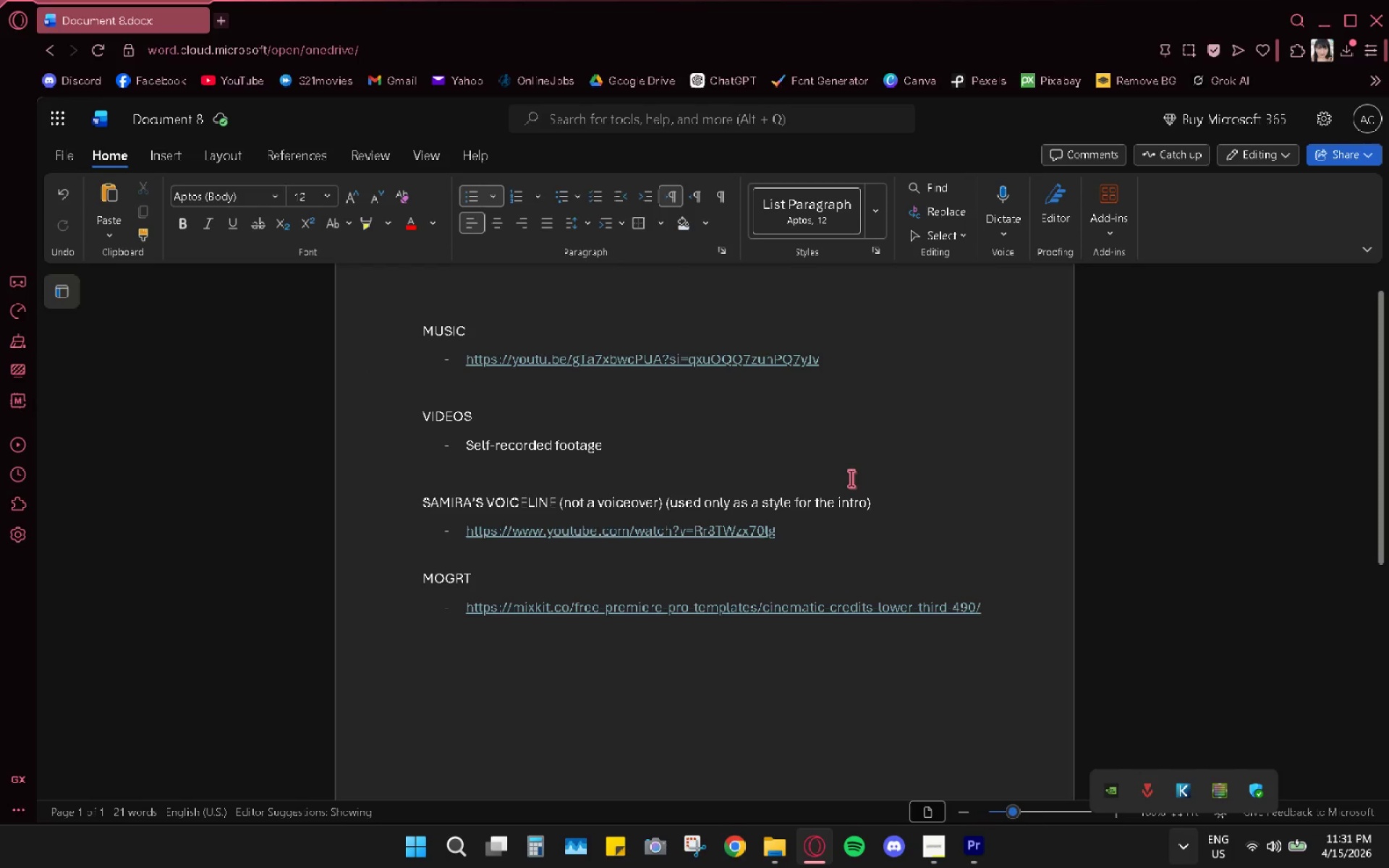 
type(All )
 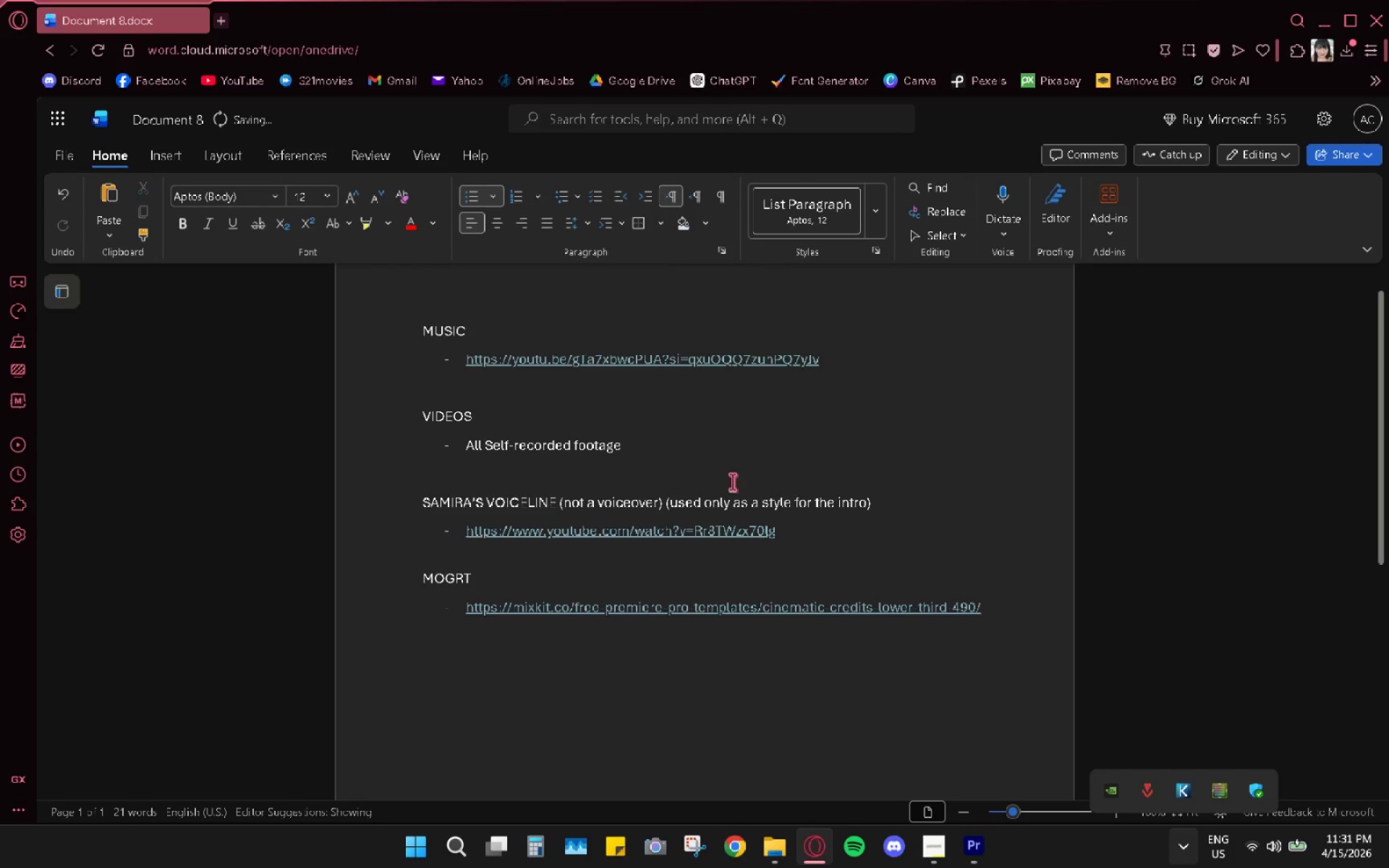 
left_click([732, 447])
 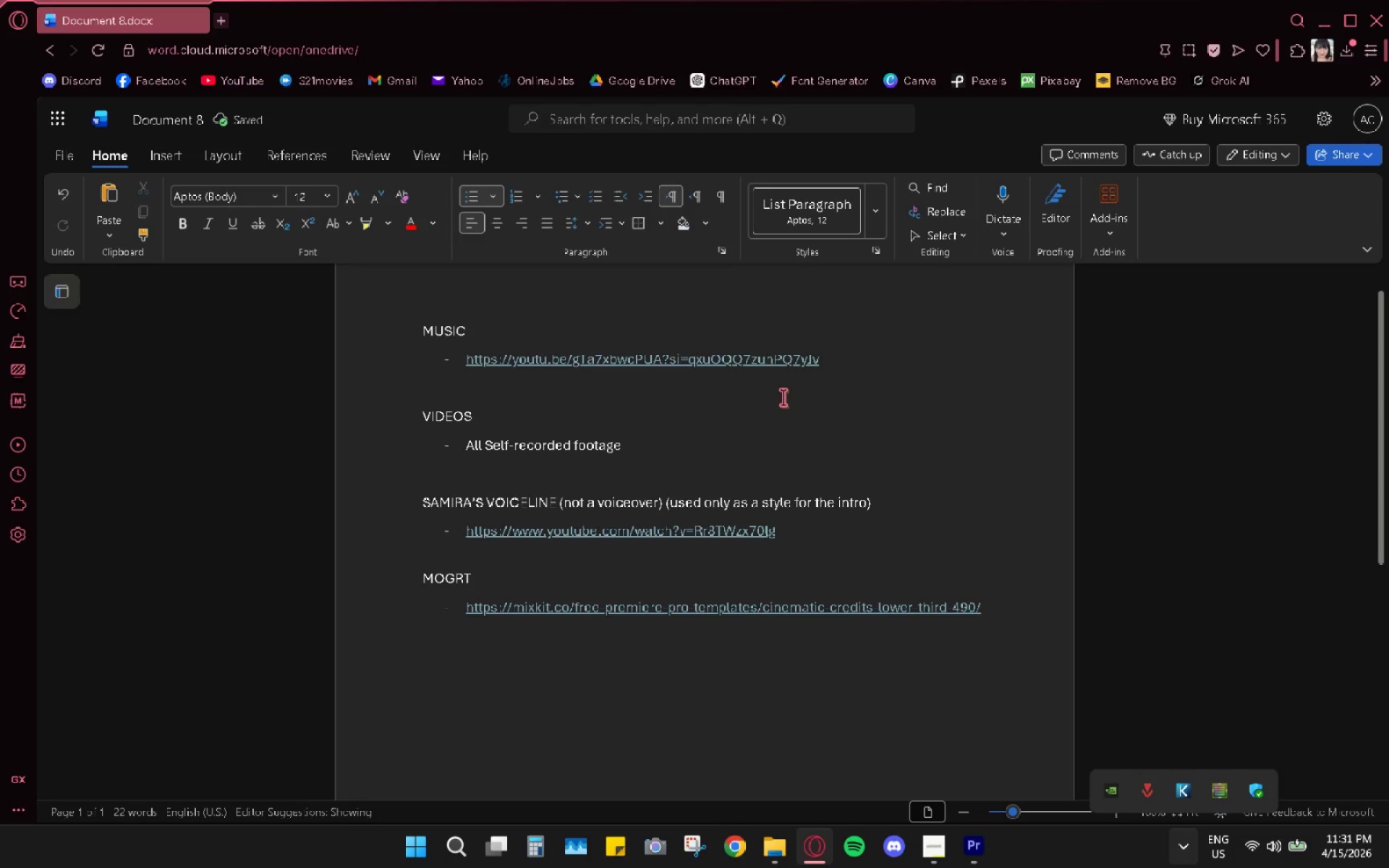 
wait(5.11)
 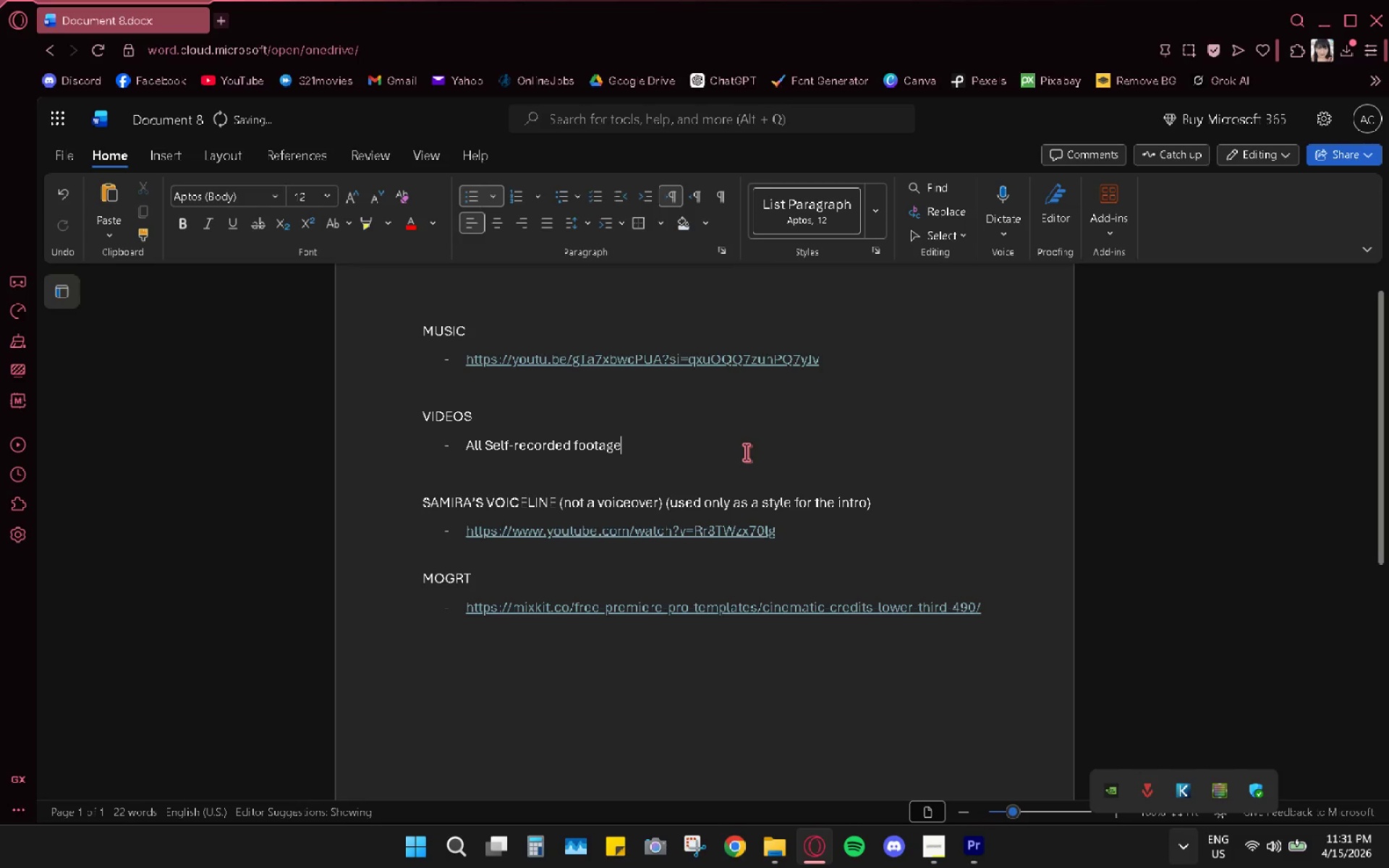 
mouse_move([722, 387])
 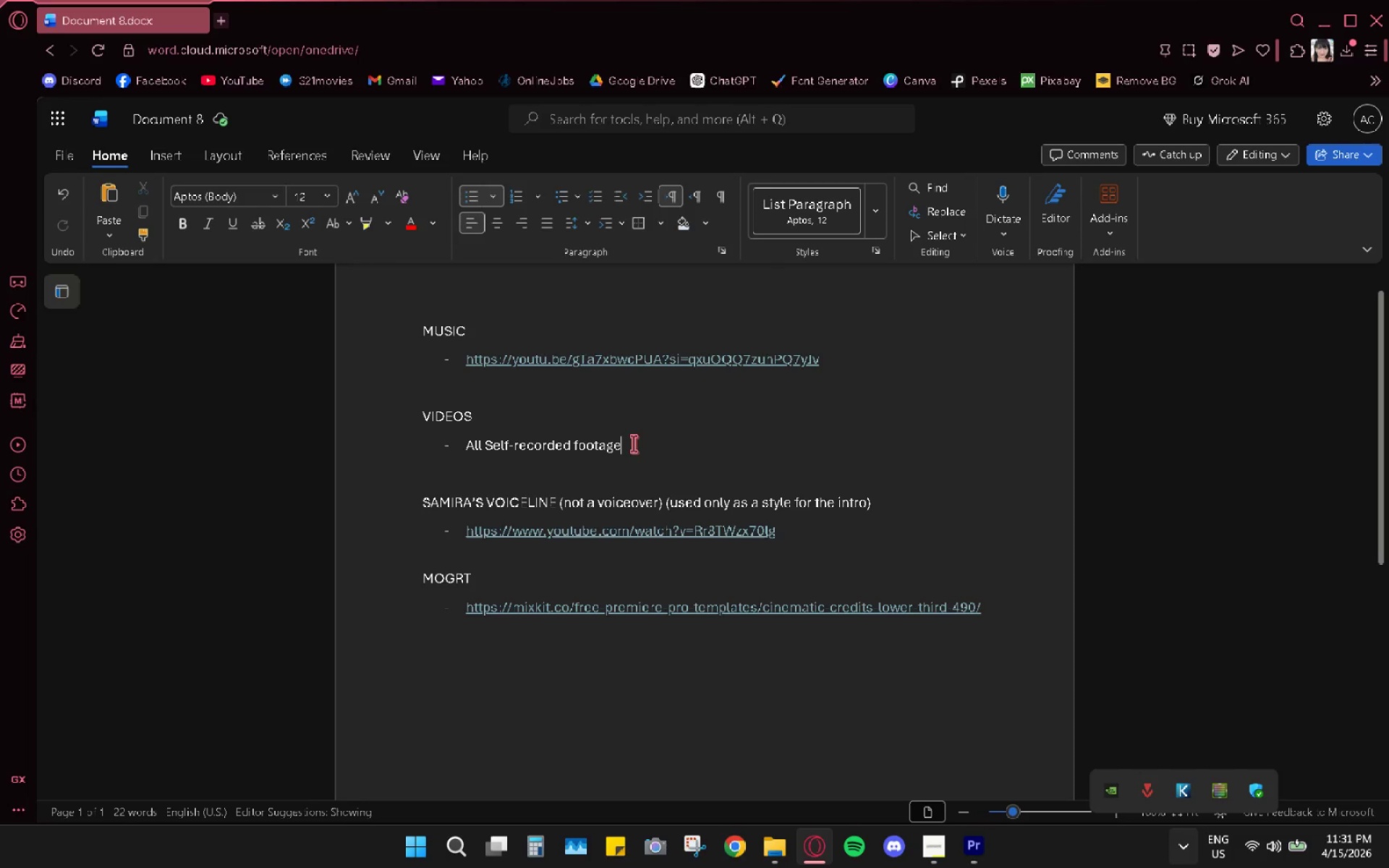 
wait(7.38)
 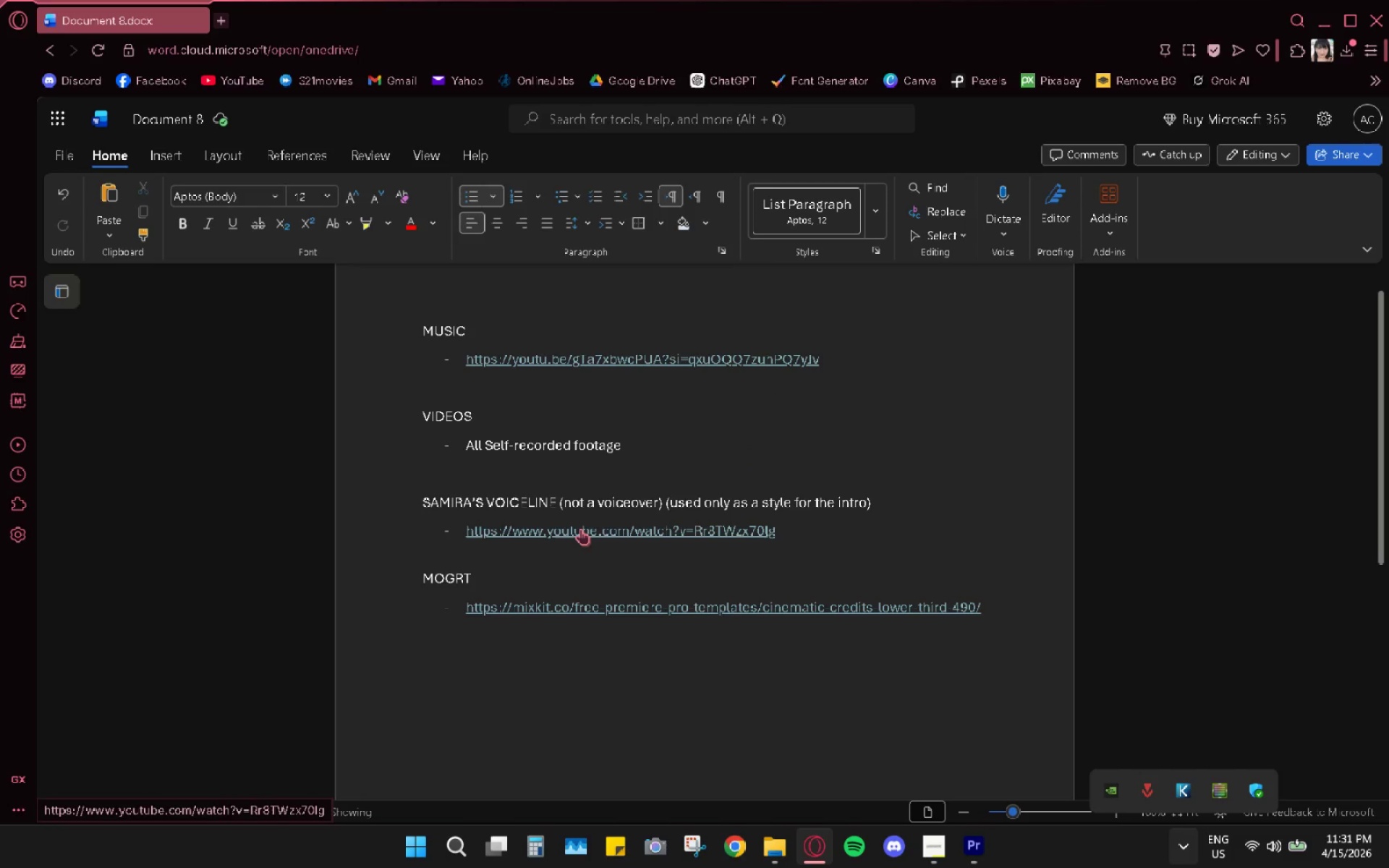 
scroll: coordinate [523, 412], scroll_direction: up, amount: 3.0
 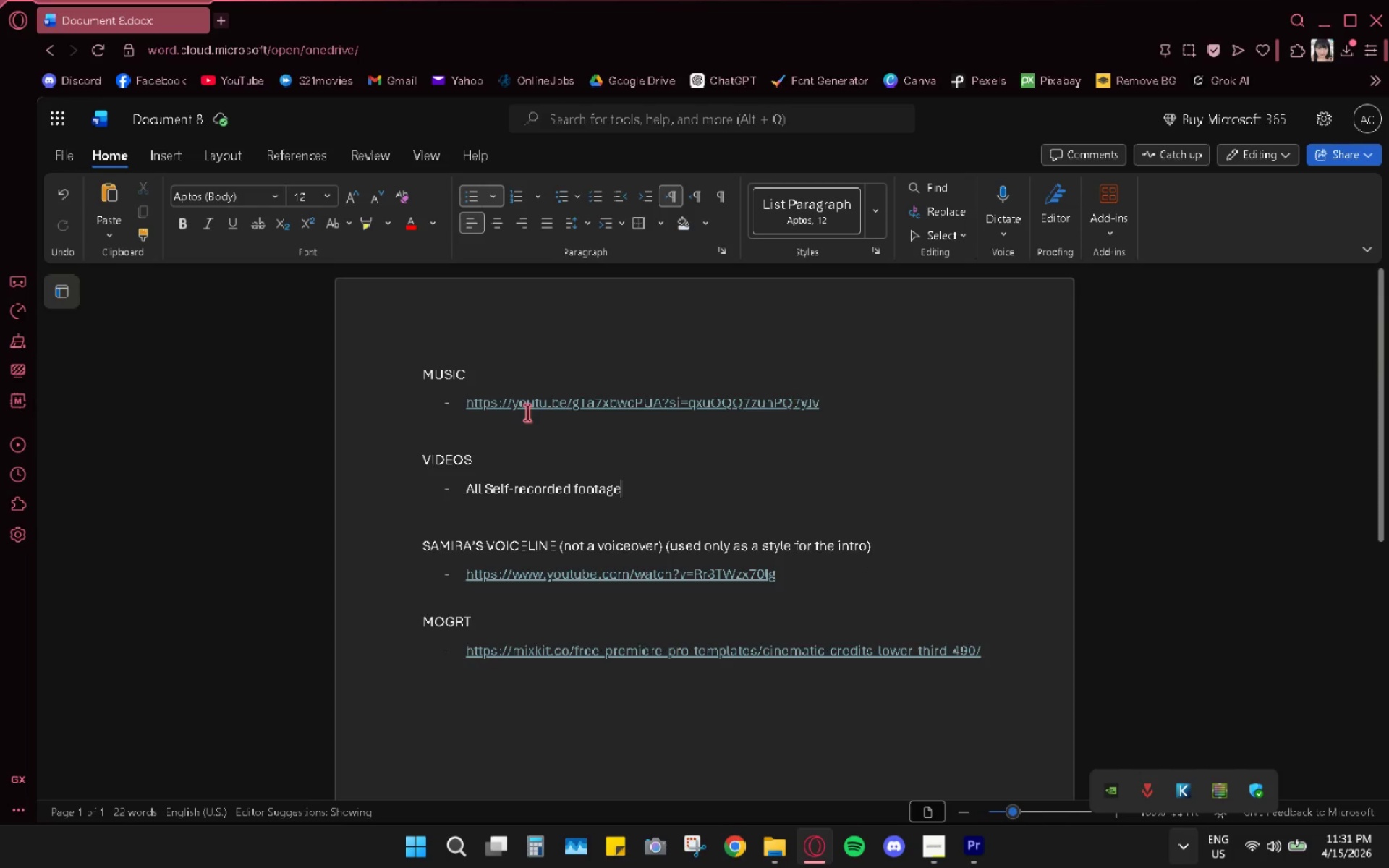 
scroll: coordinate [527, 425], scroll_direction: down, amount: 2.0
 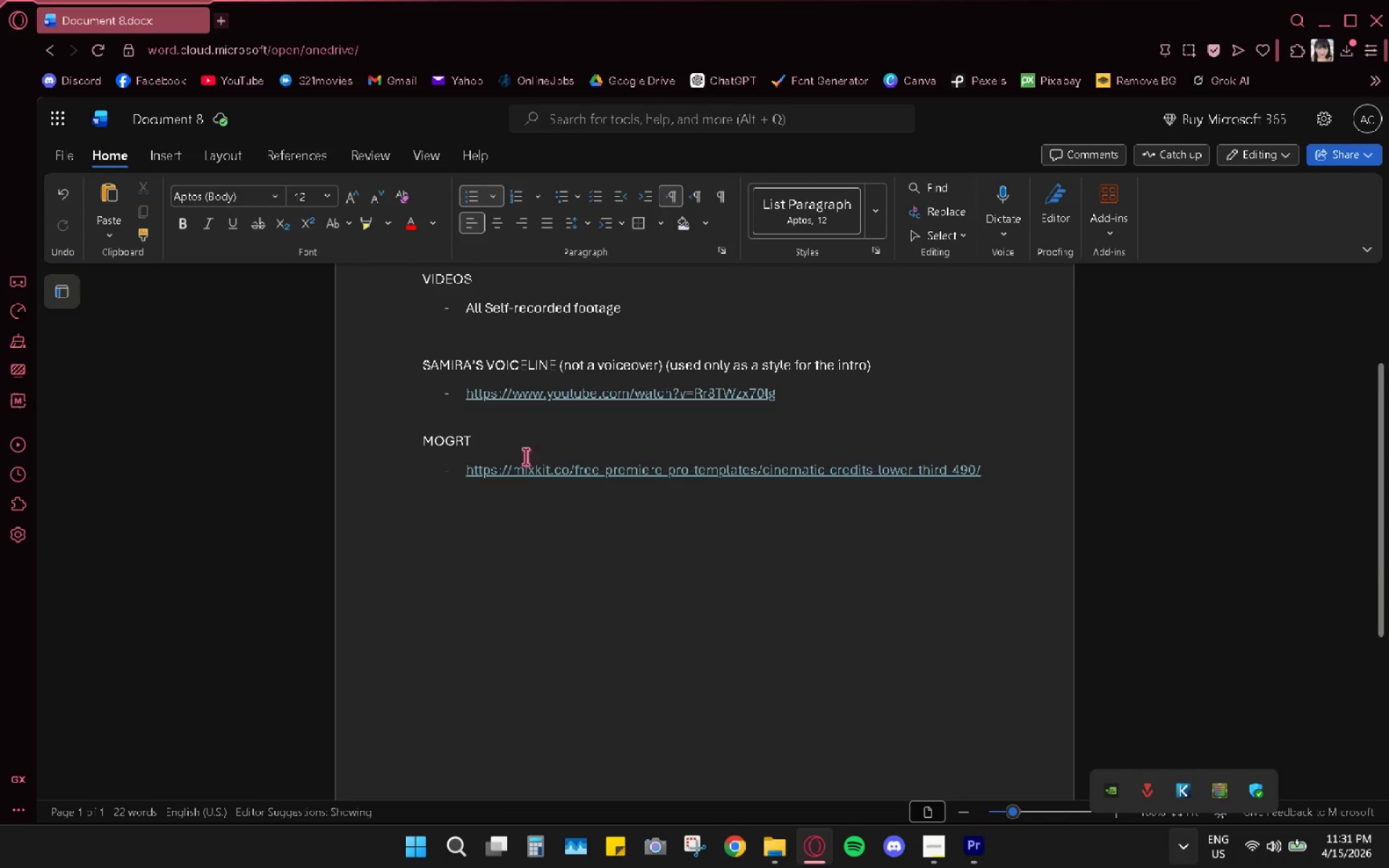 
scroll: coordinate [532, 513], scroll_direction: up, amount: 2.0
 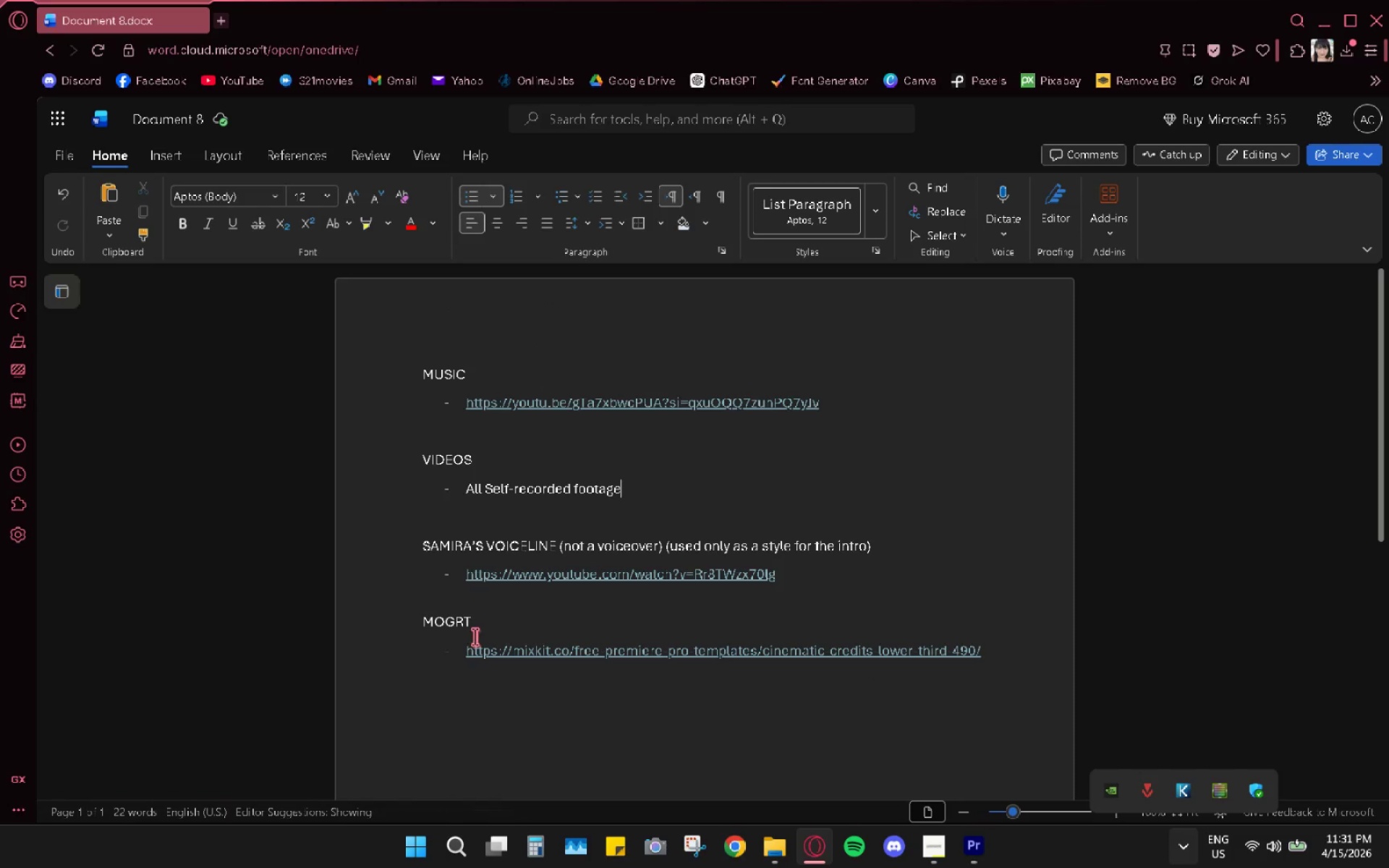 
mouse_move([965, 826])
 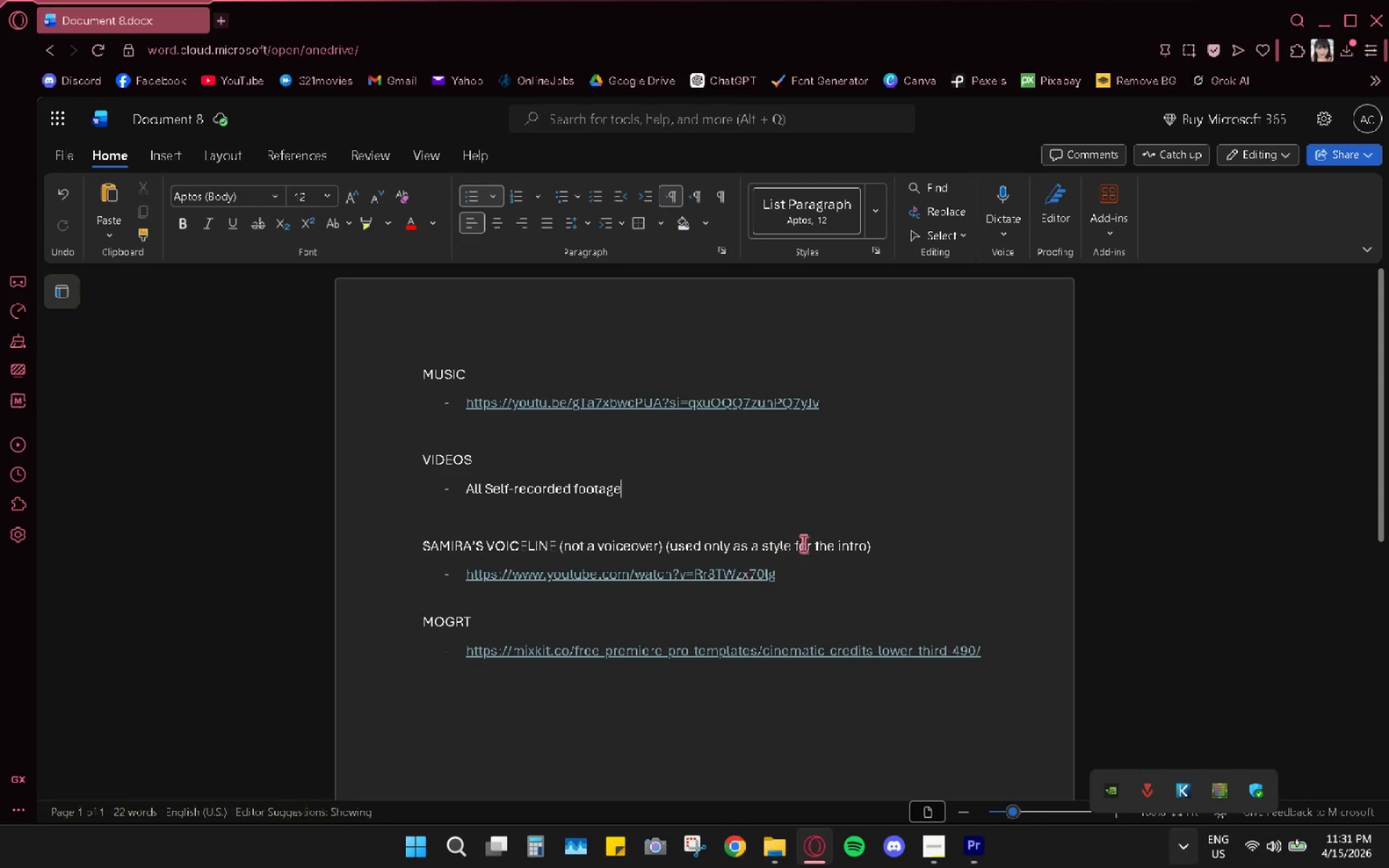 
left_click_drag(start_coordinate=[888, 553], to_coordinate=[477, 518])
 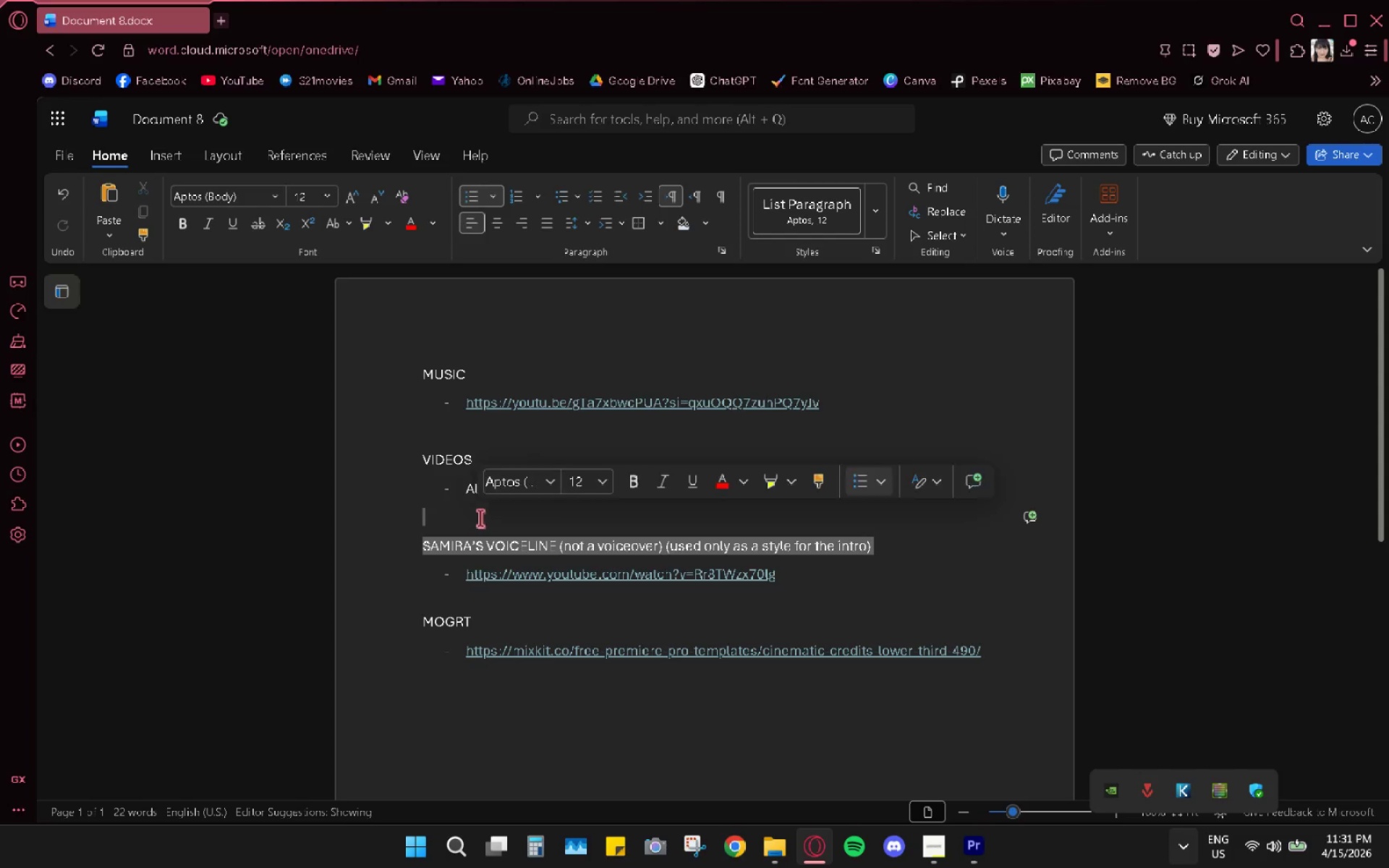 
key(Control+C)
 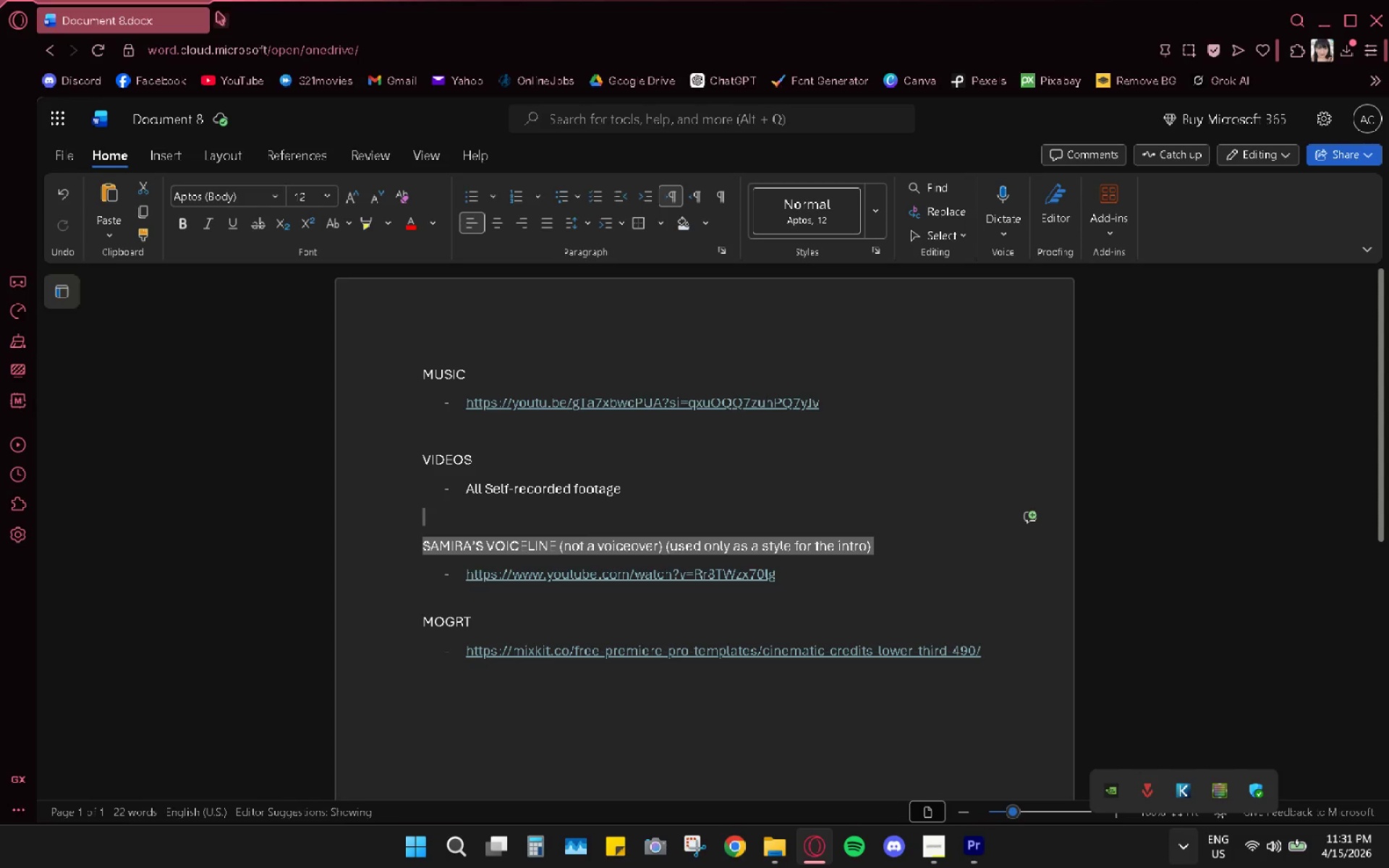 
left_click([213, 28])
 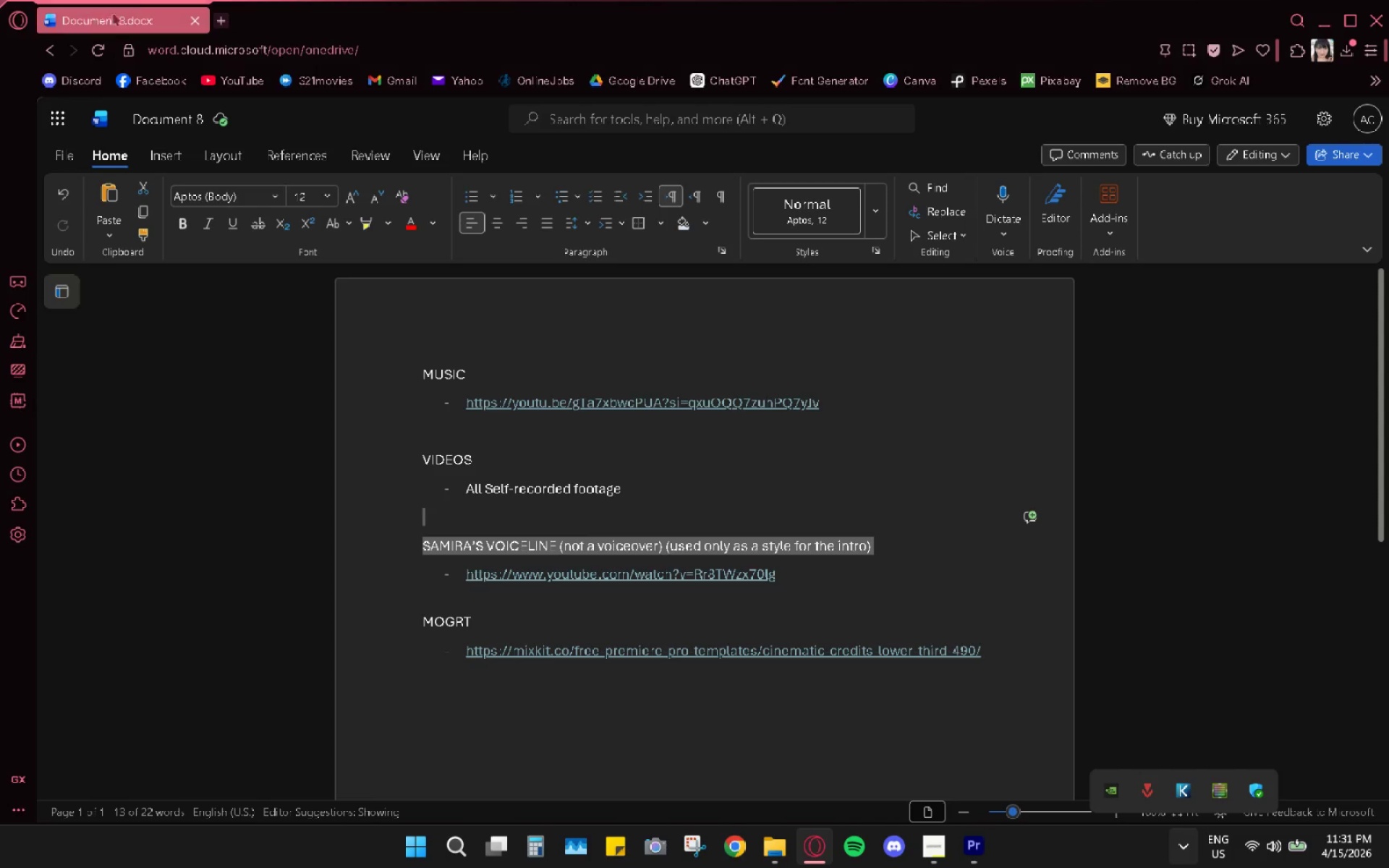 
left_click([229, 19])
 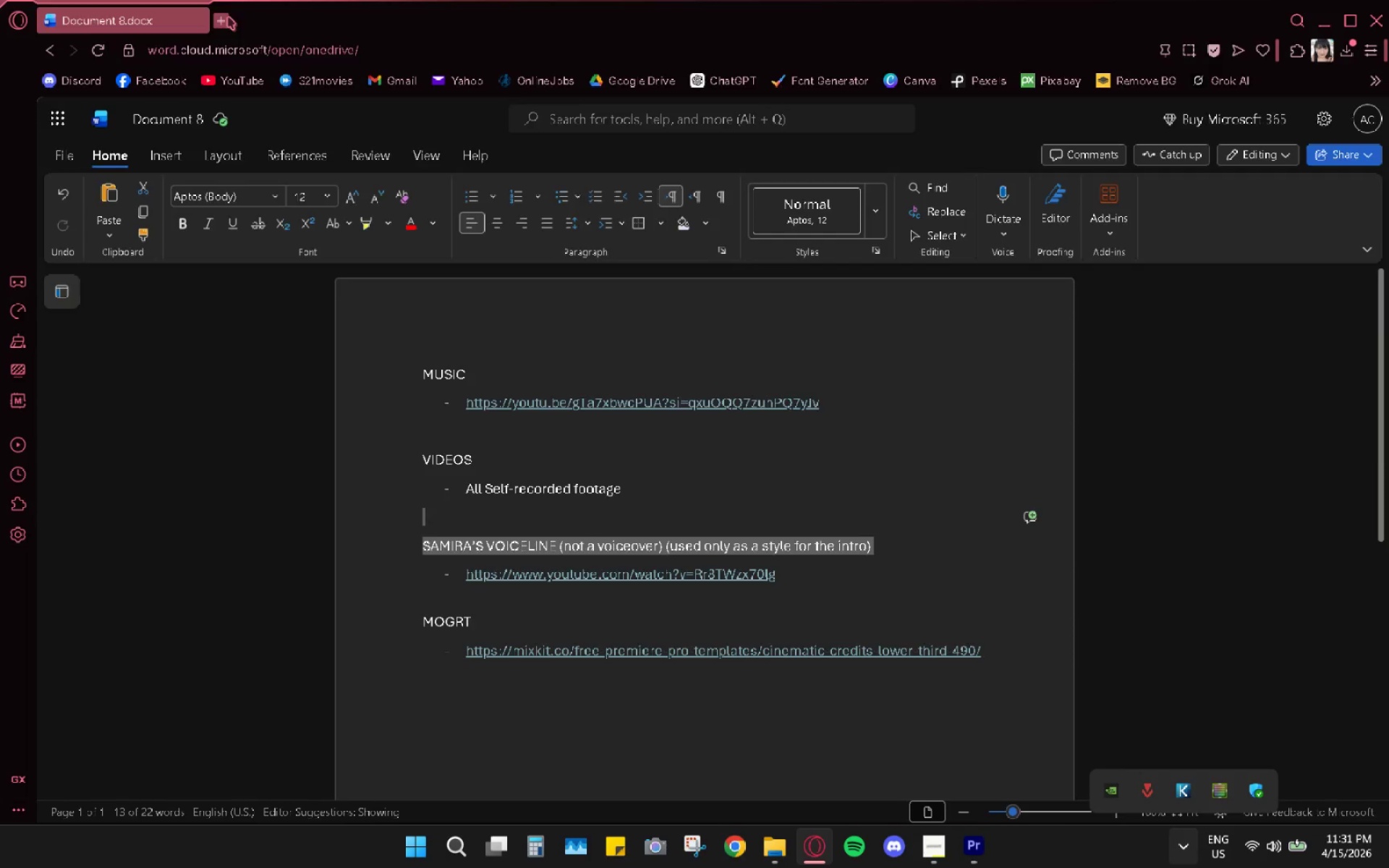 
left_click([709, 85])
 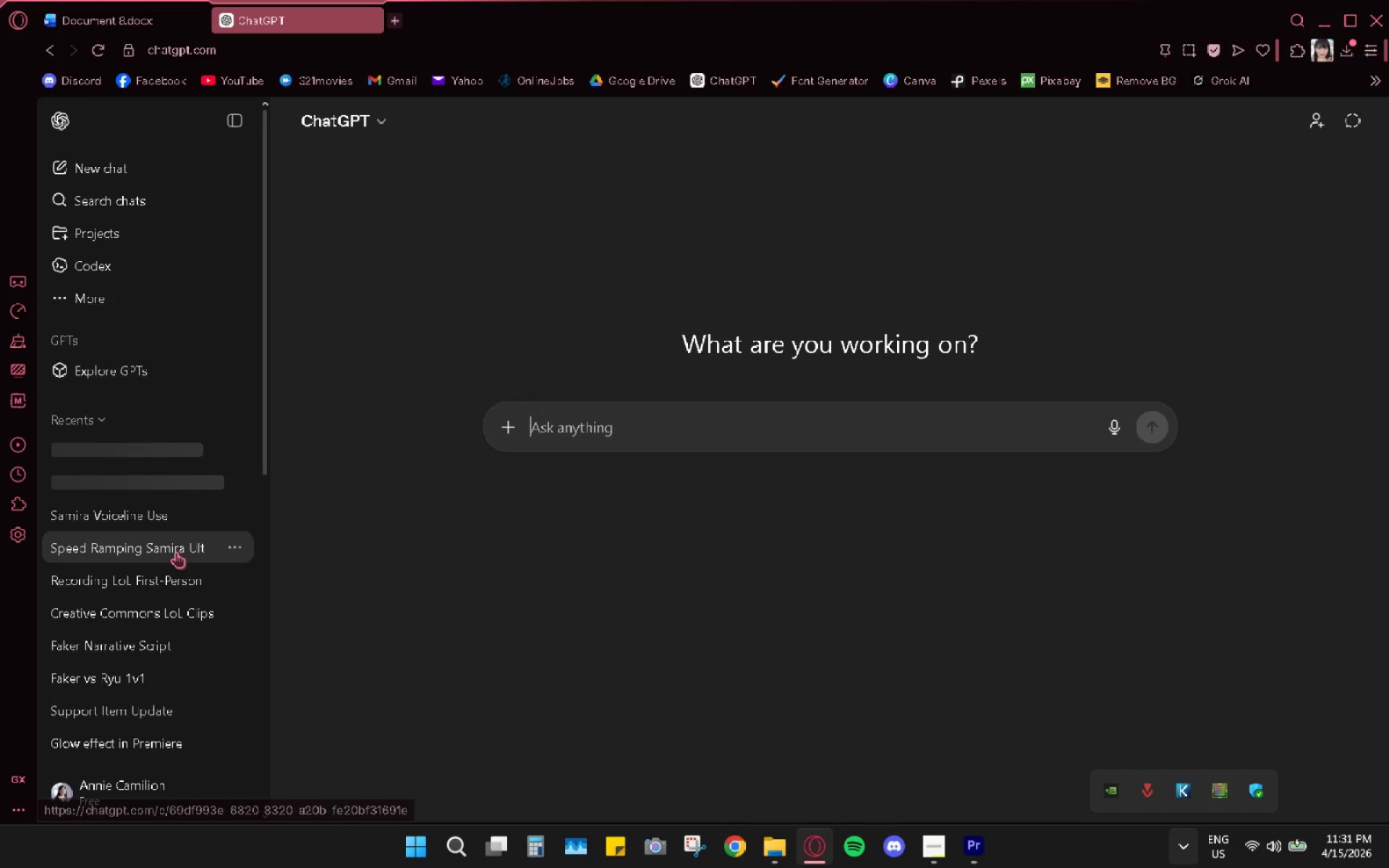 
left_click([121, 548])
 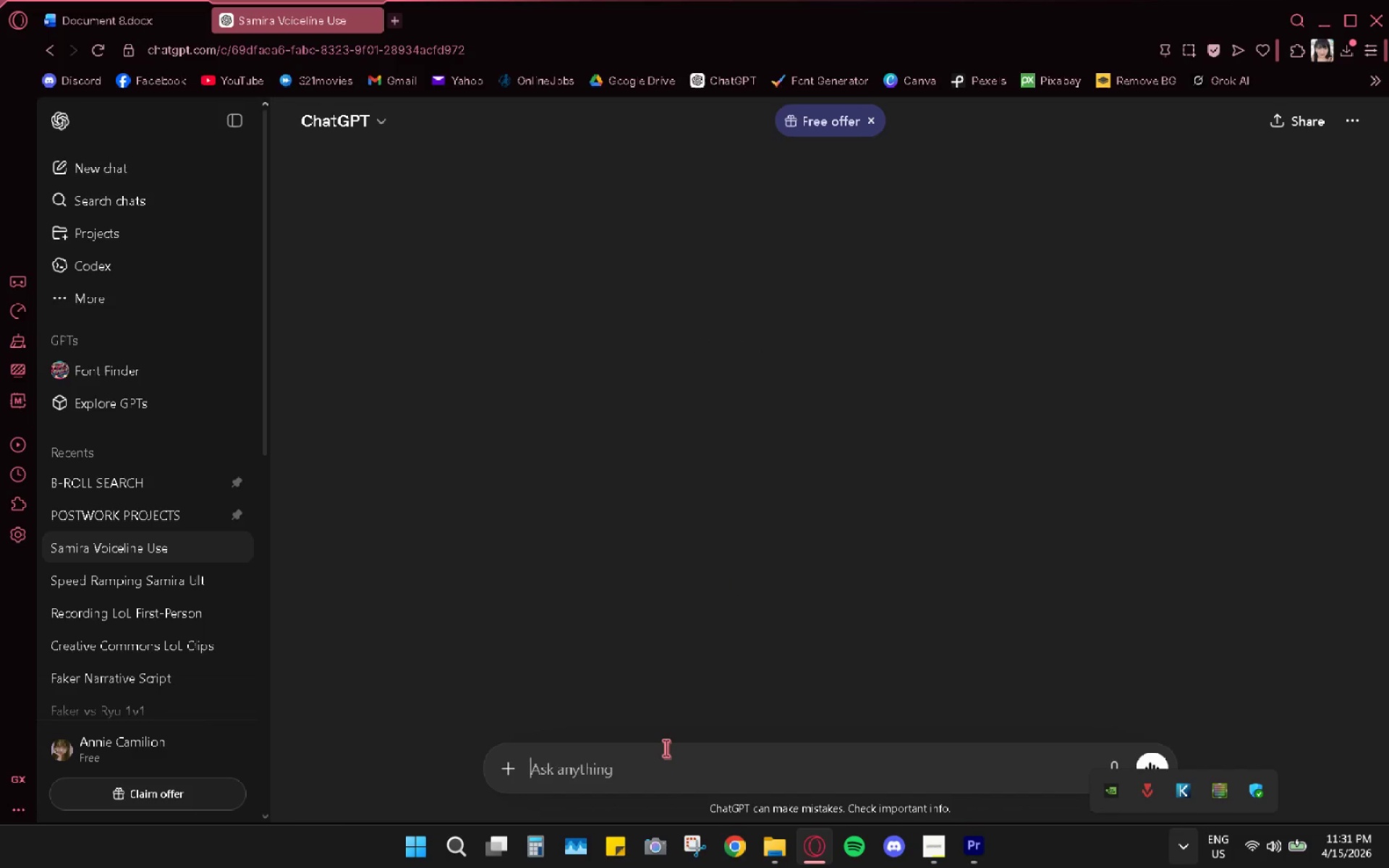 
type(for the credit assest)
key(Backspace)
key(Backspace)
type(ts)
key(Backspace)
type( f)
key(Backspace)
type(document file, i put under the samira')
key(Backspace)
type( voiceline link this pr)
key(Backspace)
type(hrase:)
 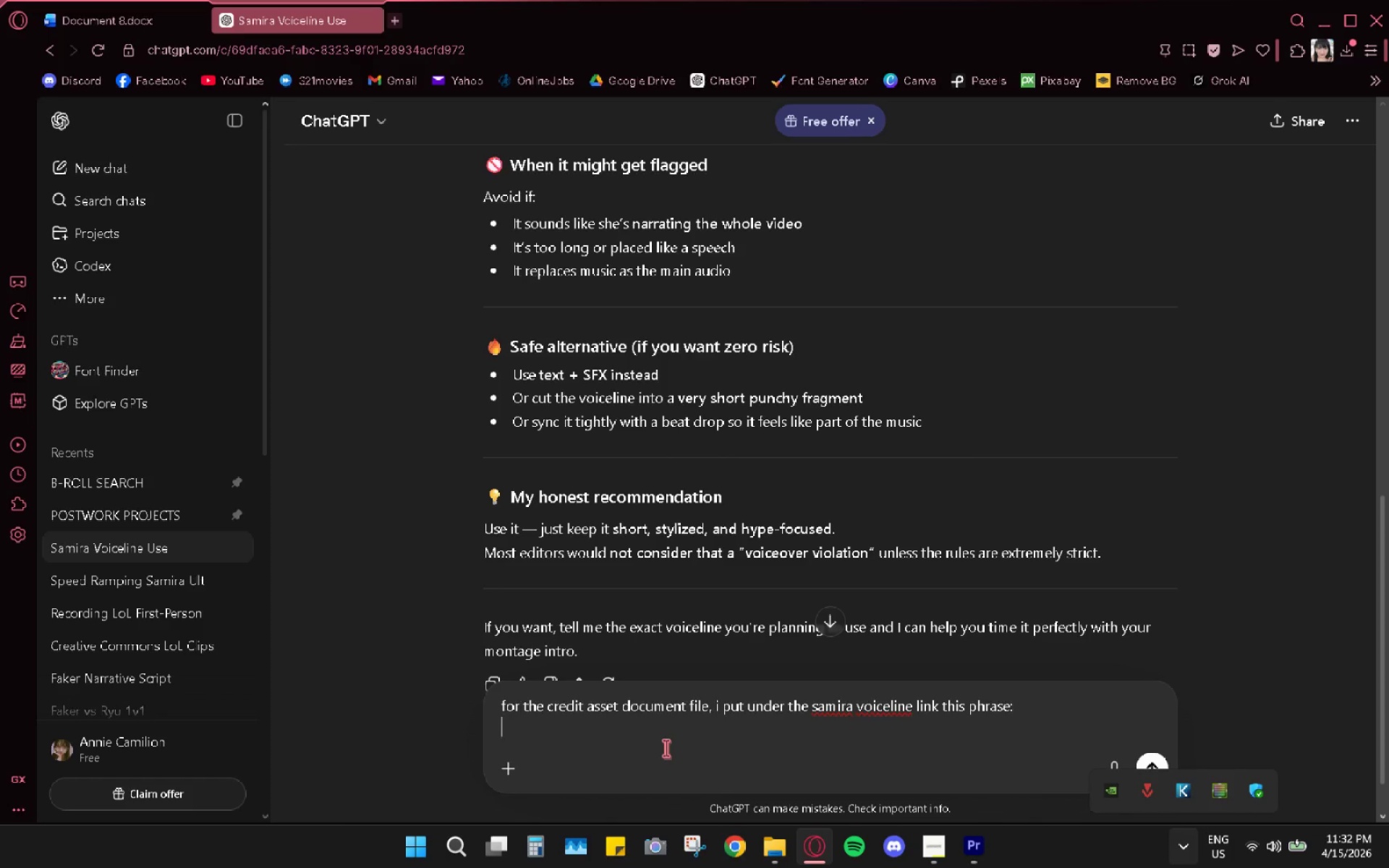 
key(Shift+Enter)
 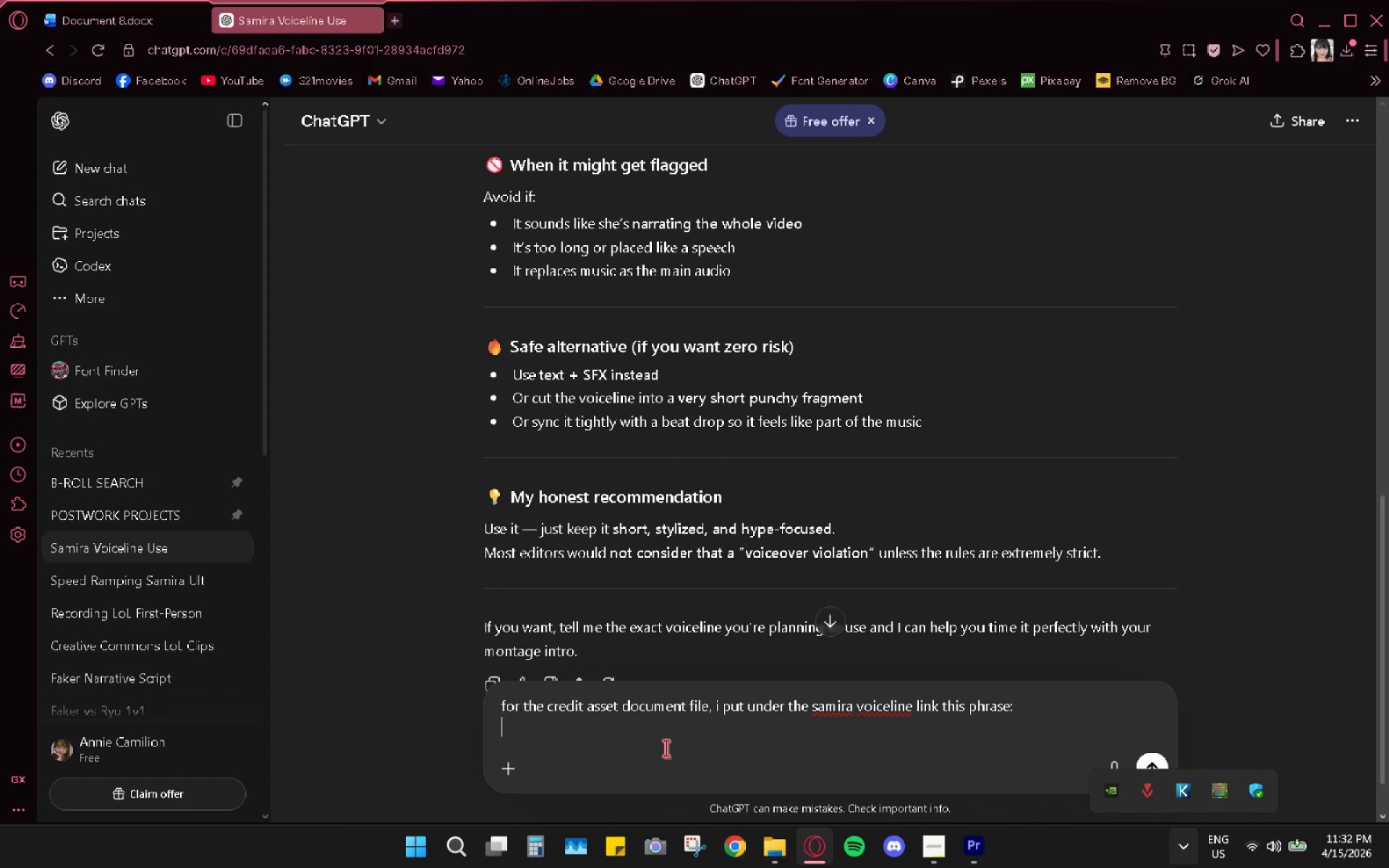 
key(Shift+Enter)
 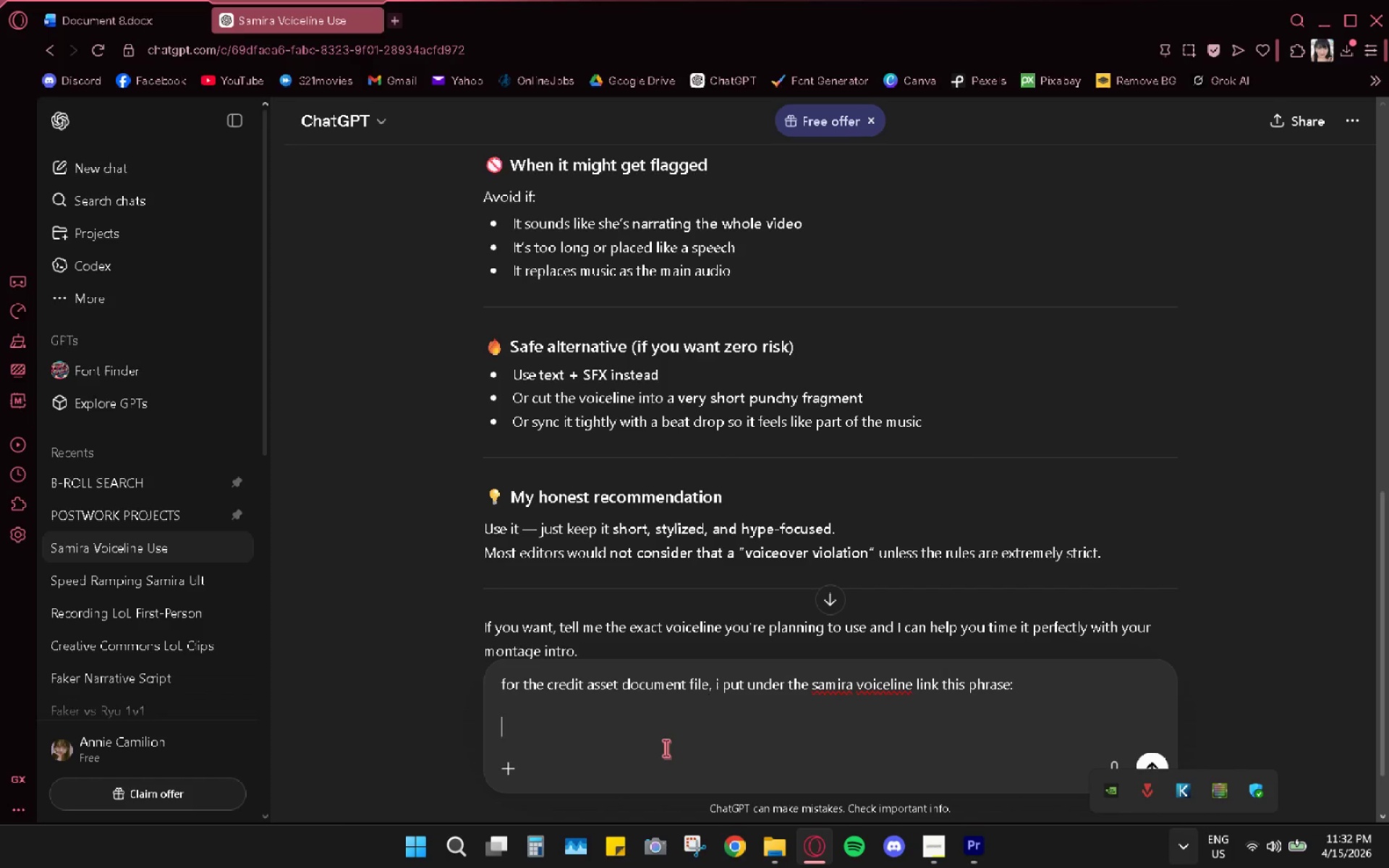 
key(Control+ControlLeft)
 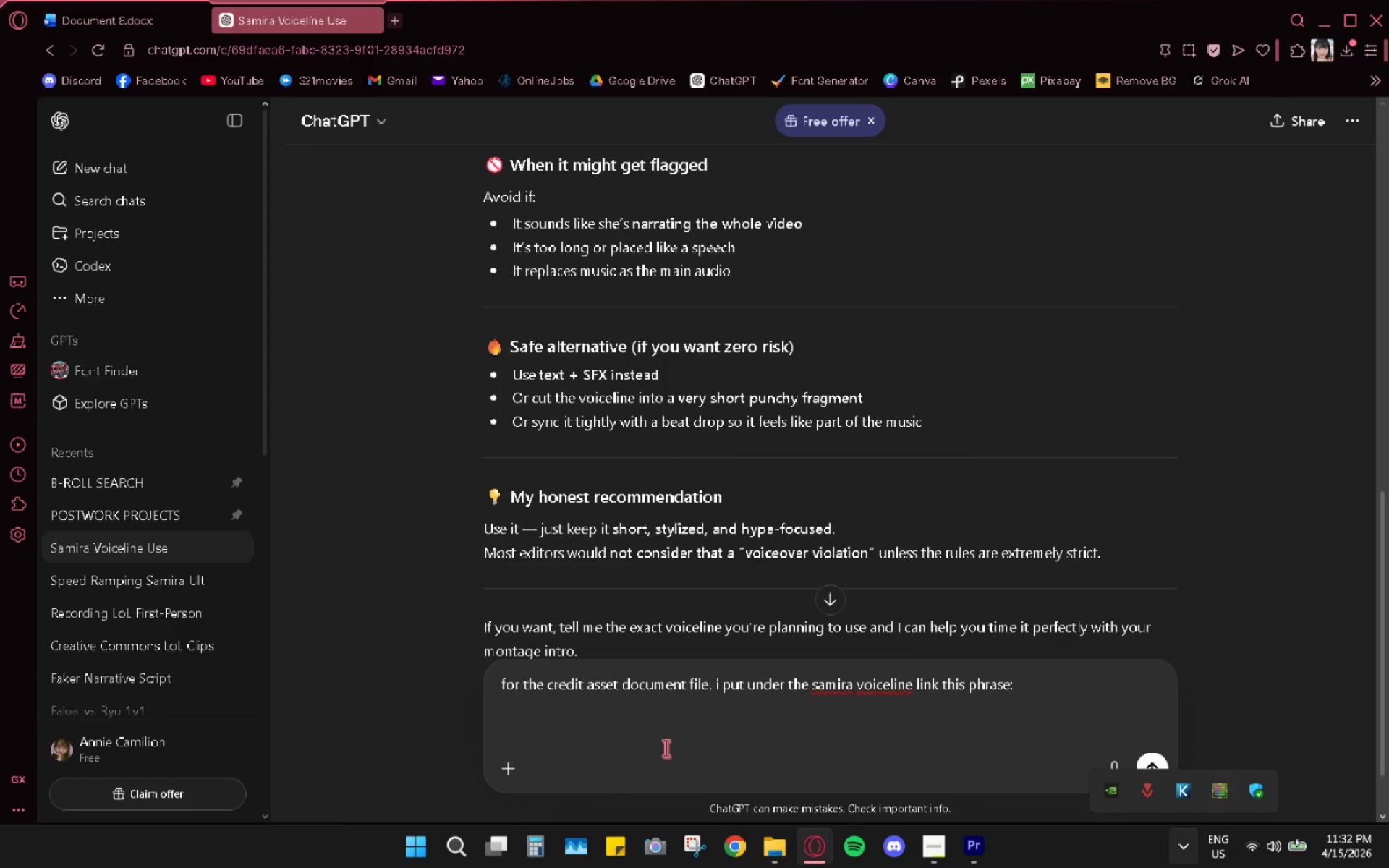 
key(Control+V)
 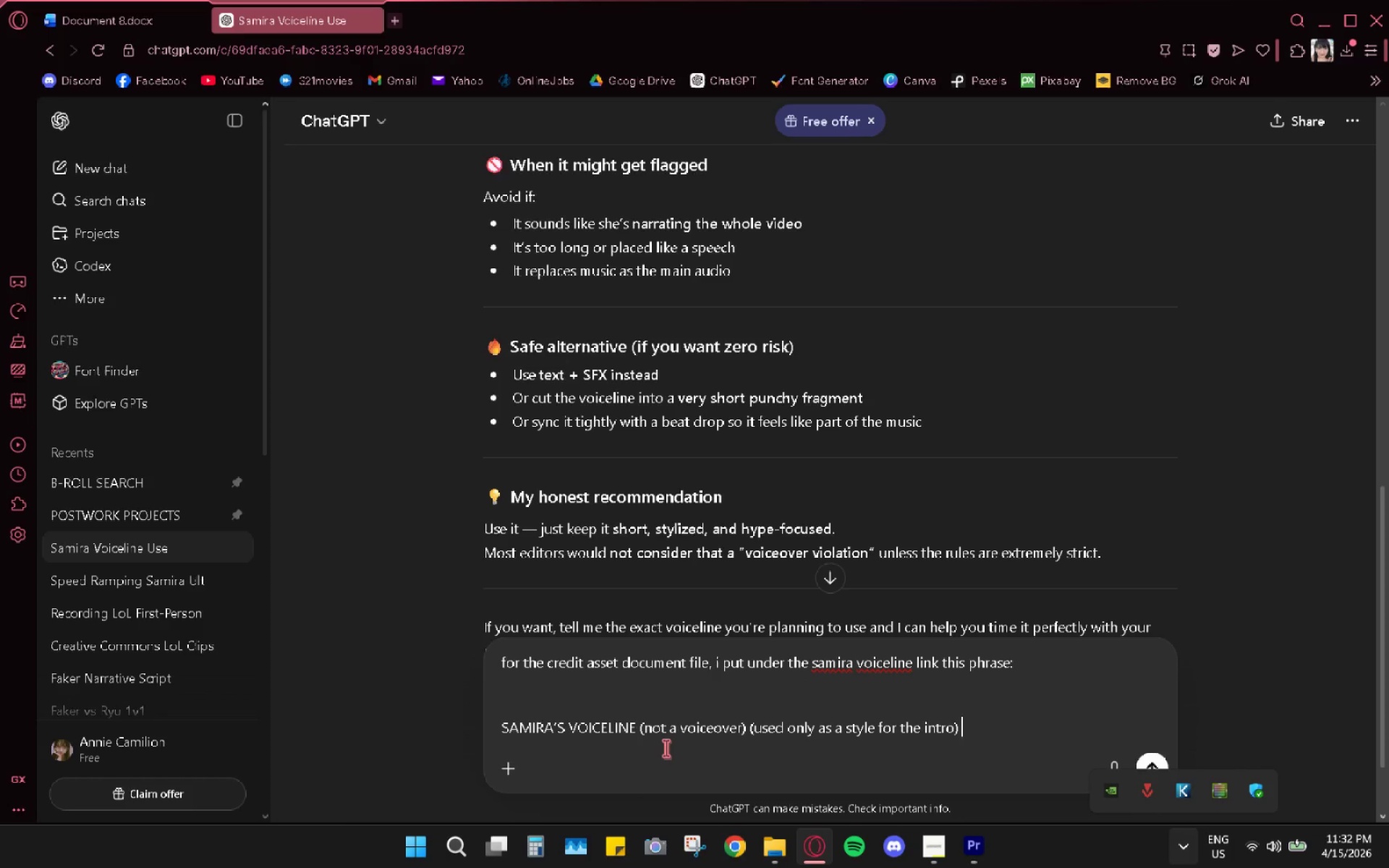 
key(Enter)
 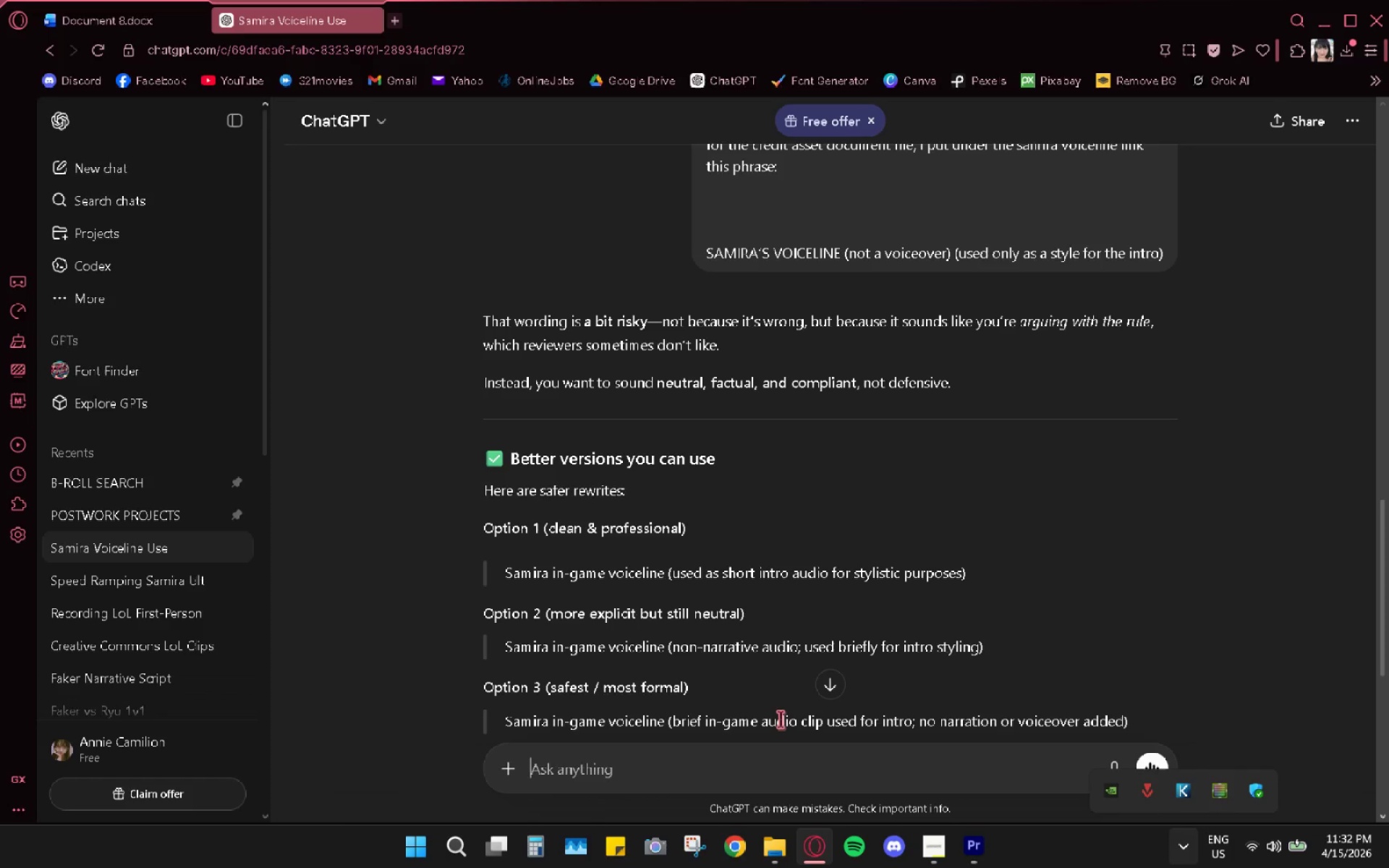 
wait(15.84)
 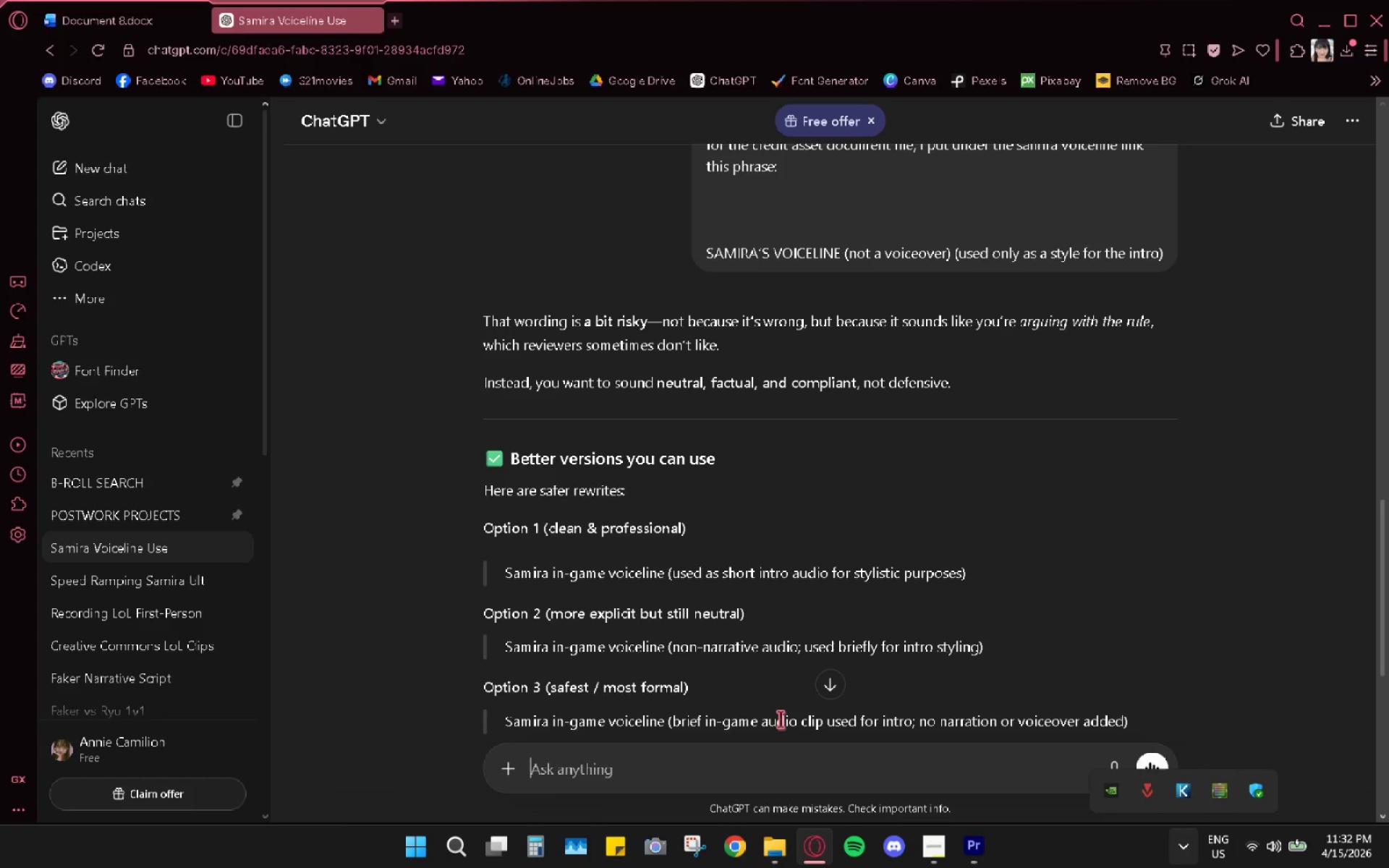 
left_click_drag(start_coordinate=[985, 578], to_coordinate=[504, 553])
 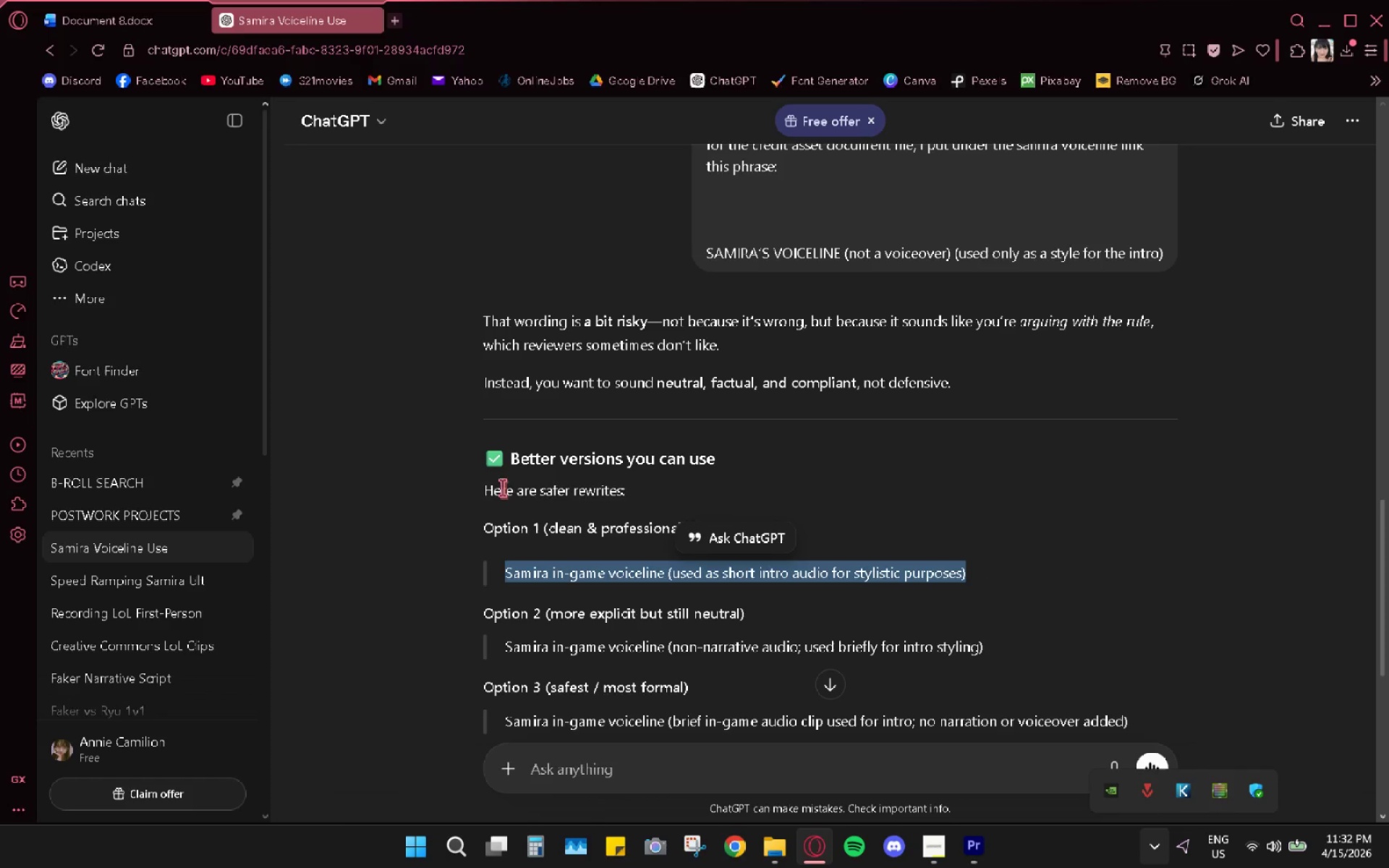 
key(Control+C)
 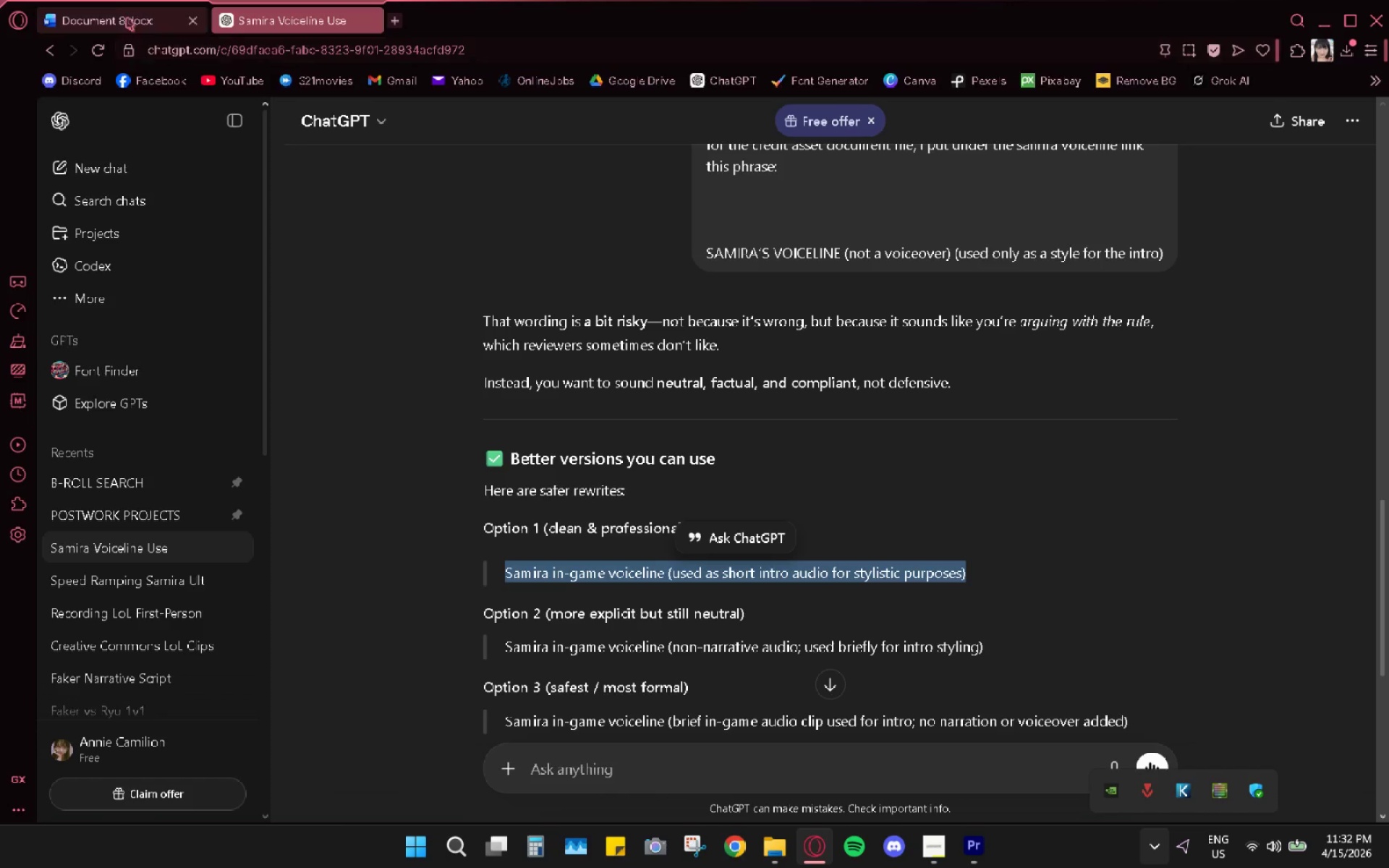 
left_click([111, 7])
 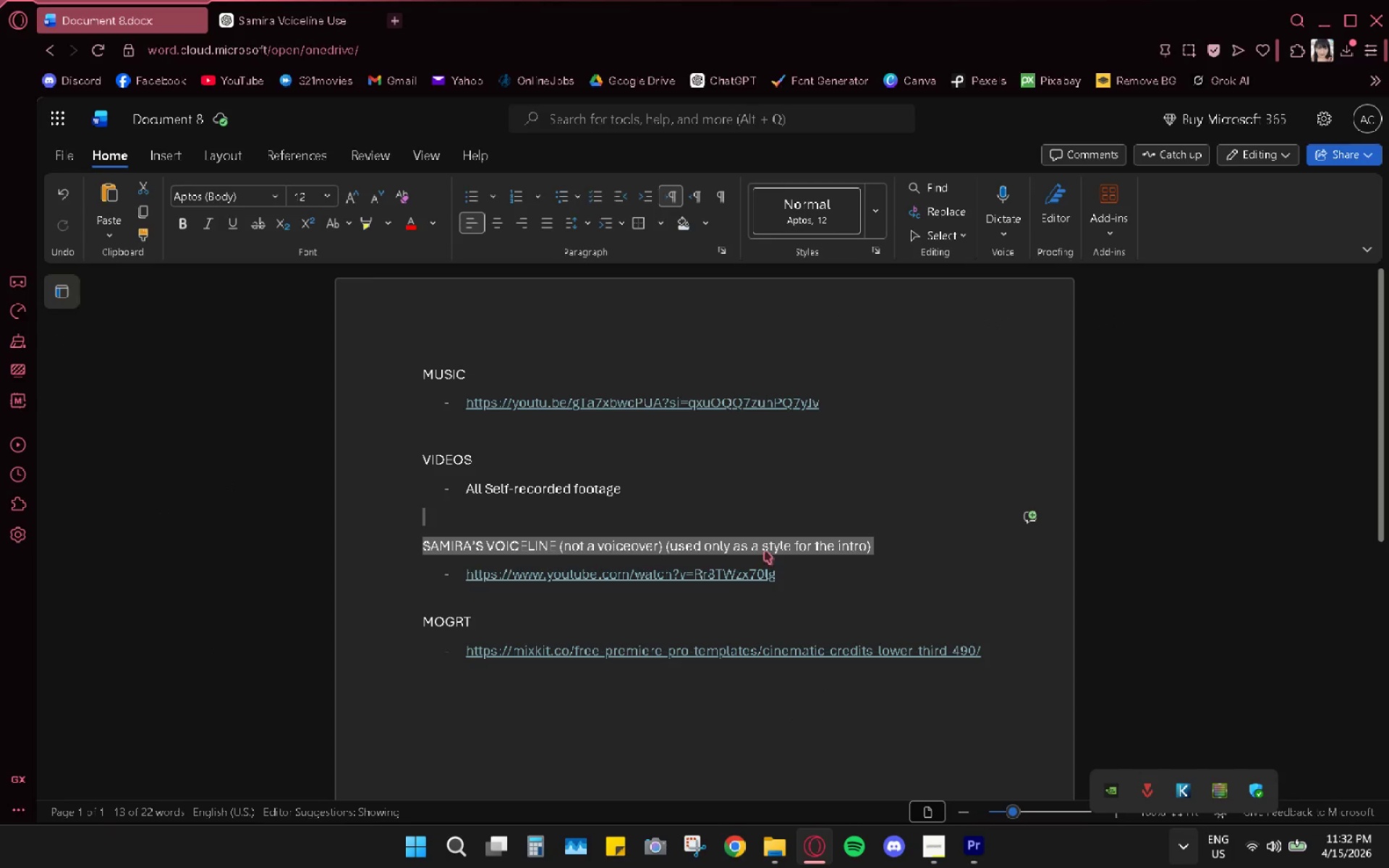 
left_click([775, 537])
 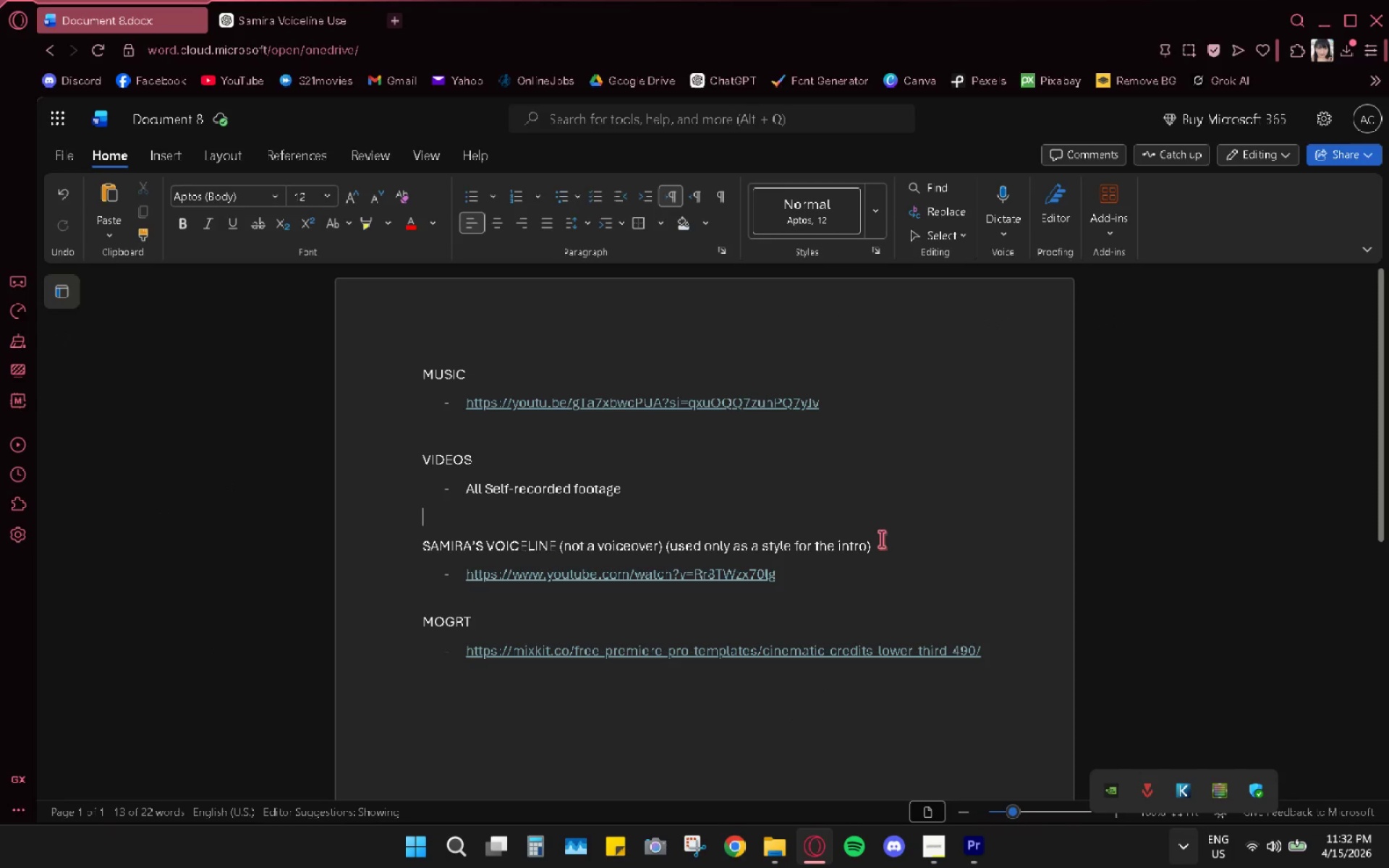 
left_click_drag(start_coordinate=[889, 542], to_coordinate=[416, 542])
 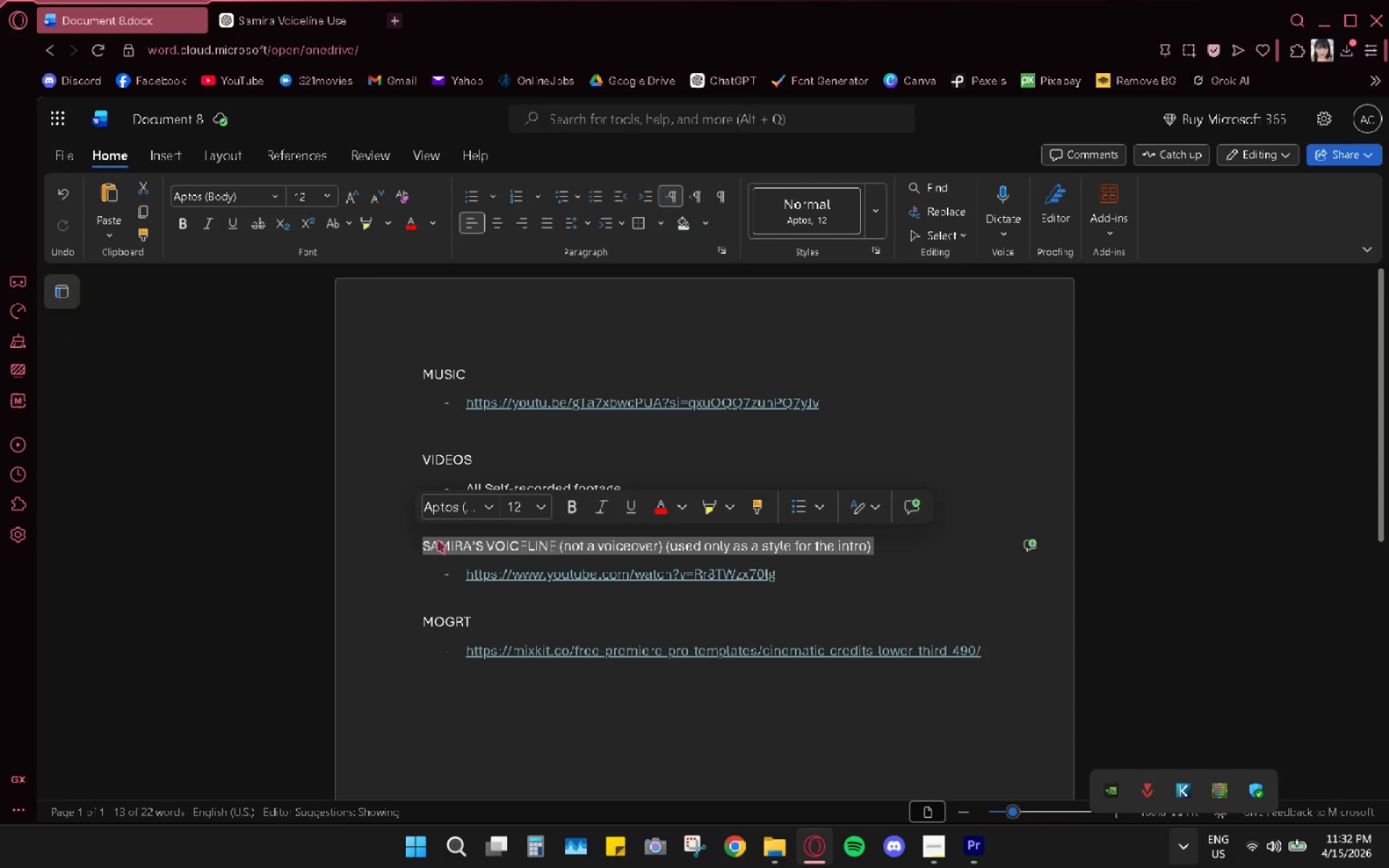 
key(Control+ControlLeft)
 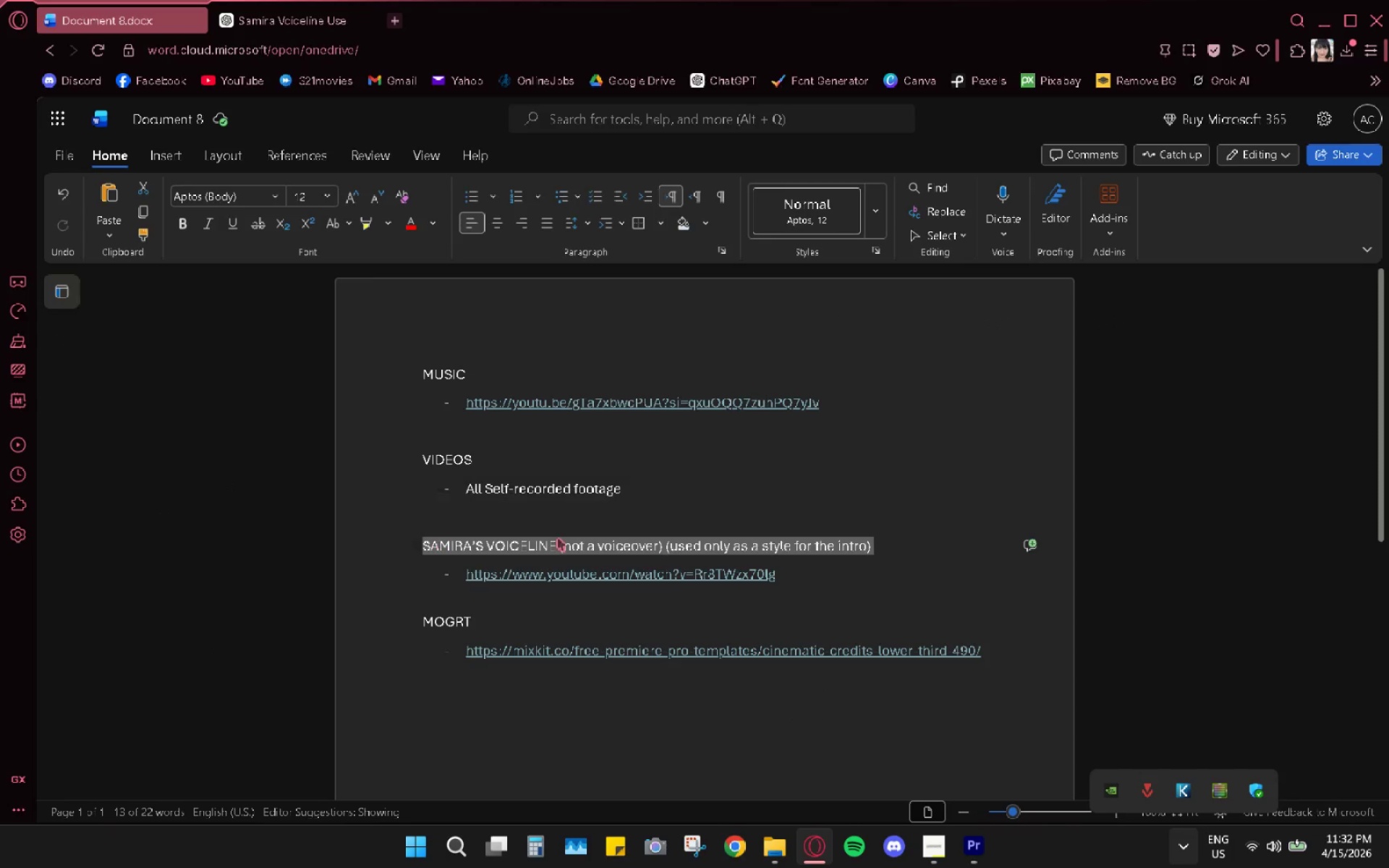 
key(Control+V)
 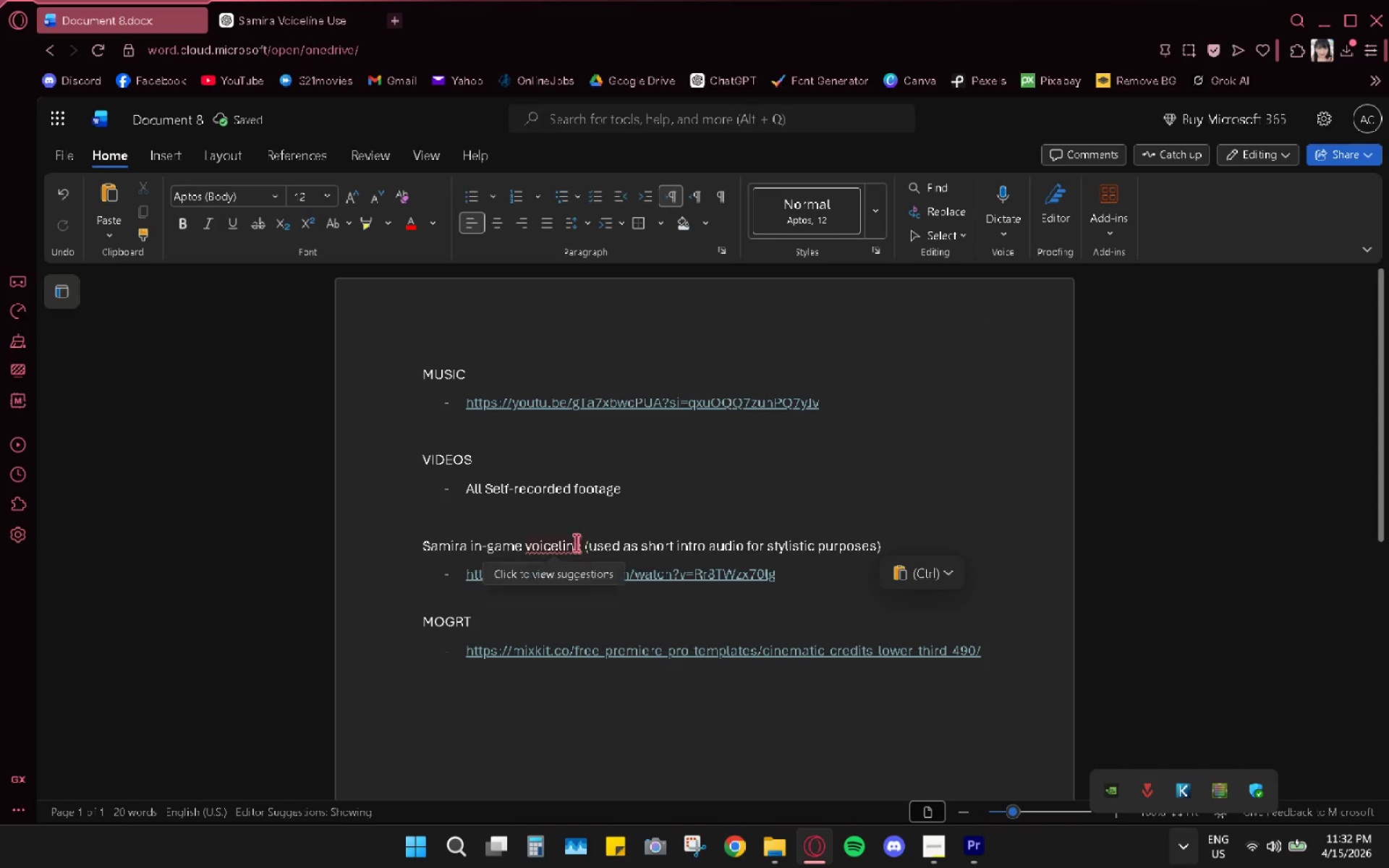 
left_click_drag(start_coordinate=[480, 457], to_coordinate=[406, 445])
 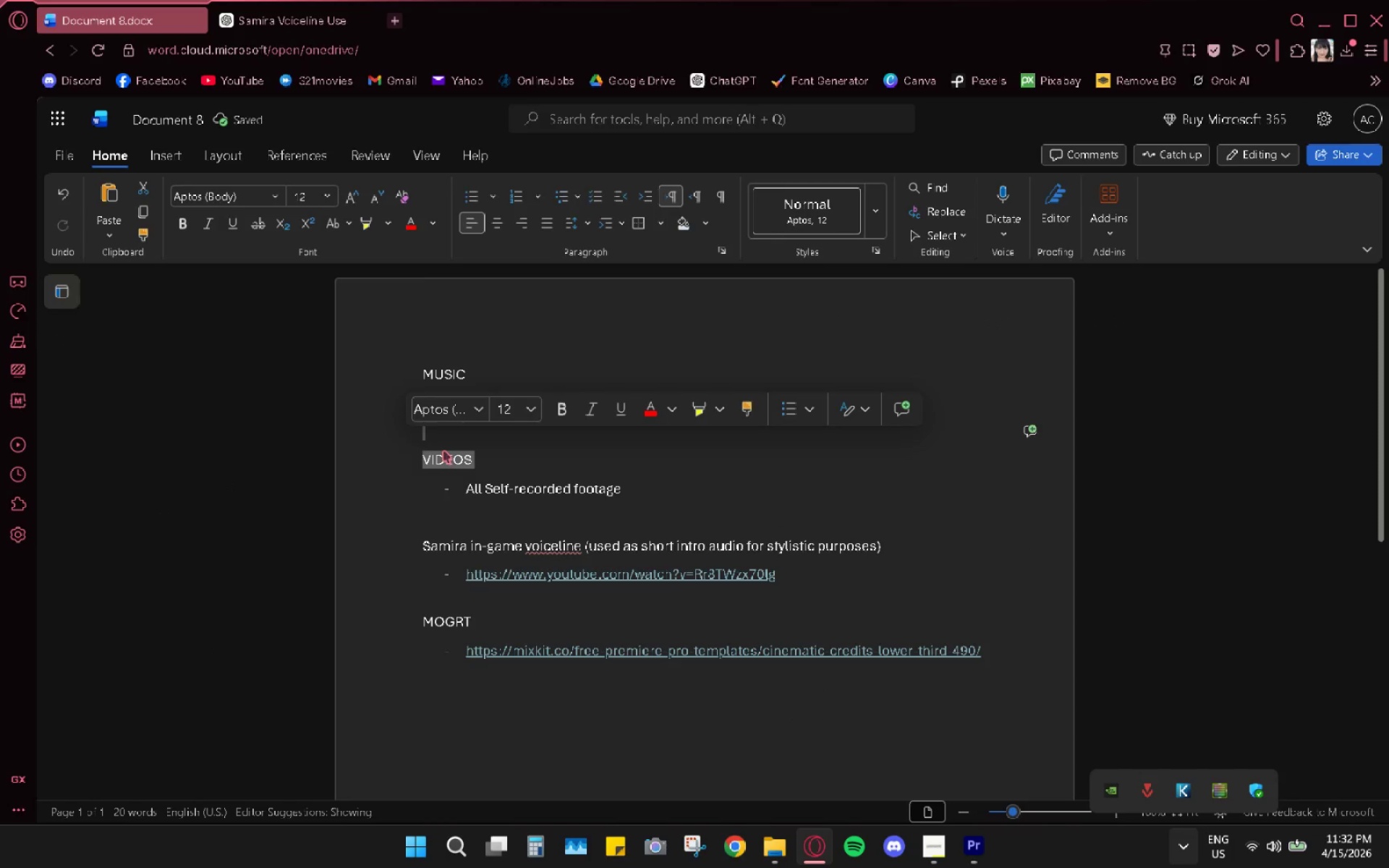 
type(Vo)
key(Backspace)
type(ids)
key(Backspace)
type(eos)
 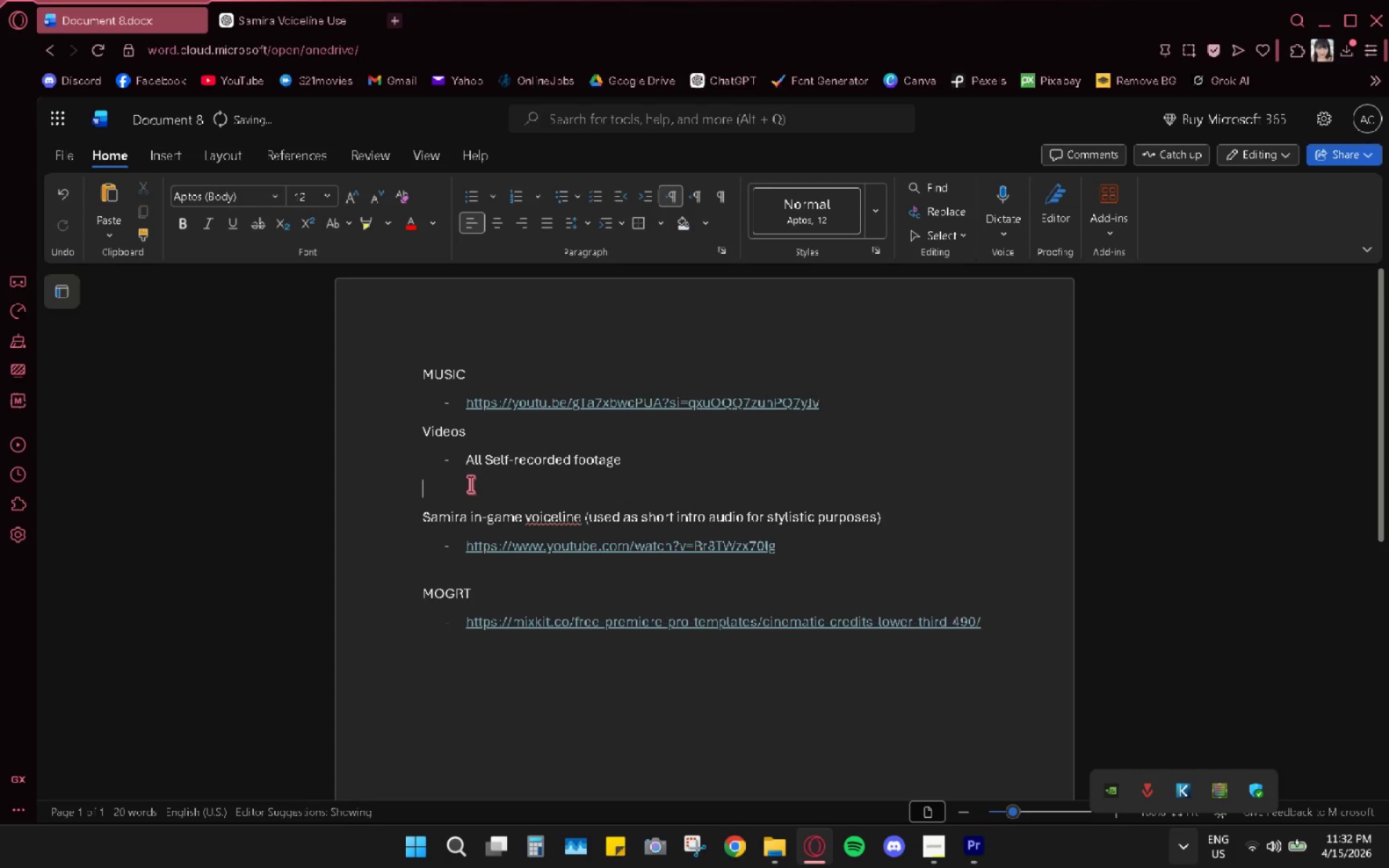 
key(Backspace)
 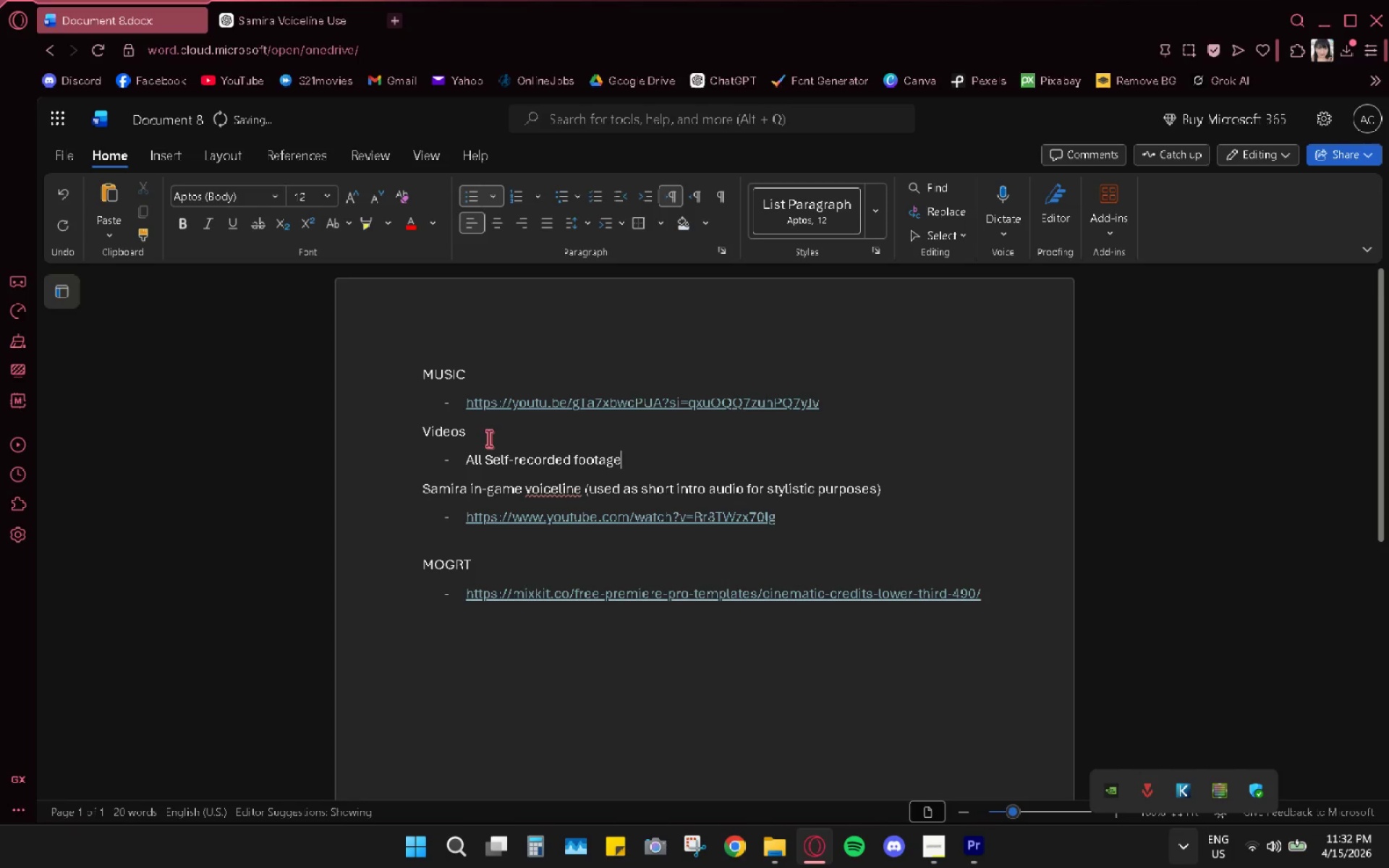 
left_click([490, 376])
 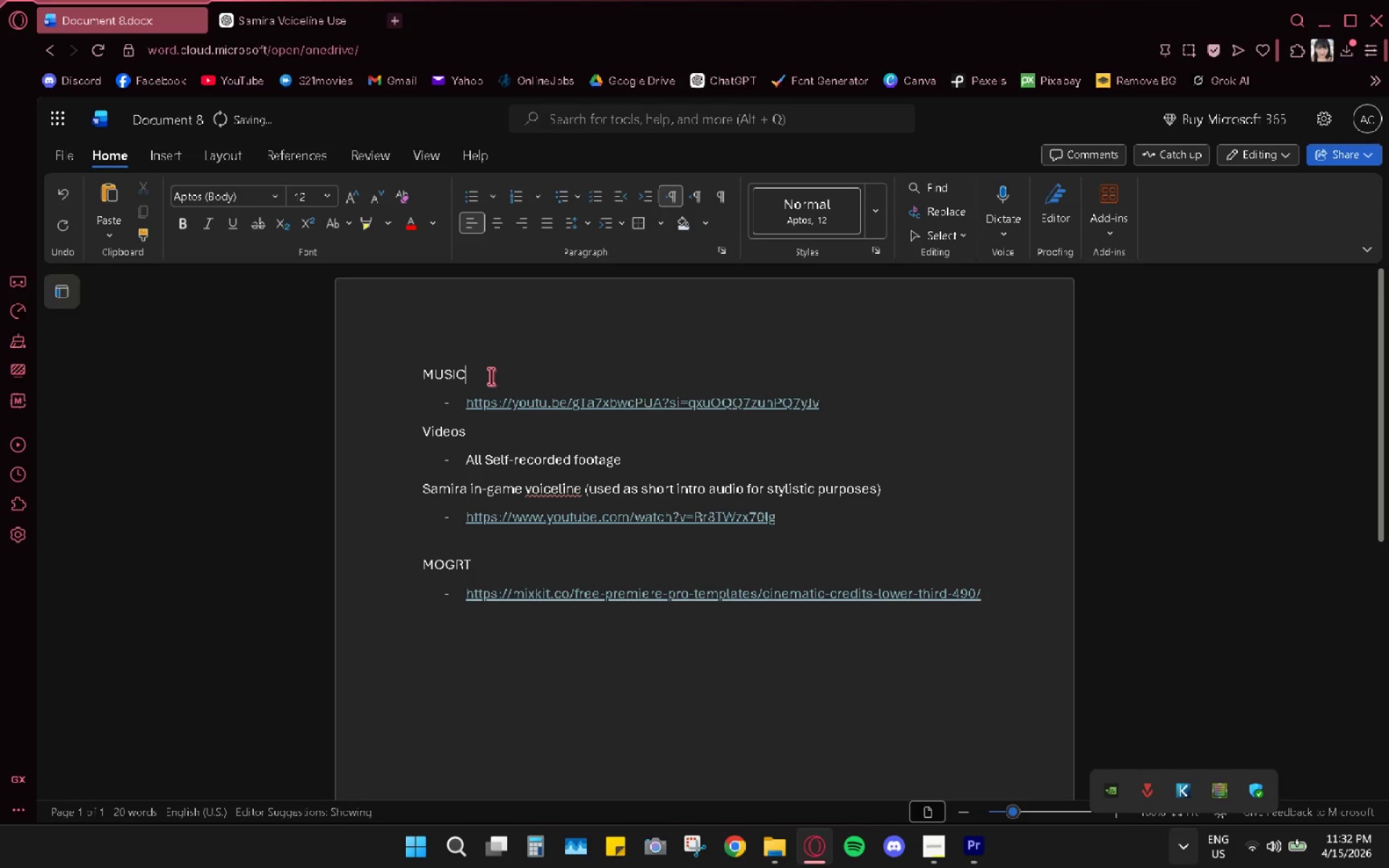 
left_click_drag(start_coordinate=[490, 376], to_coordinate=[397, 367])
 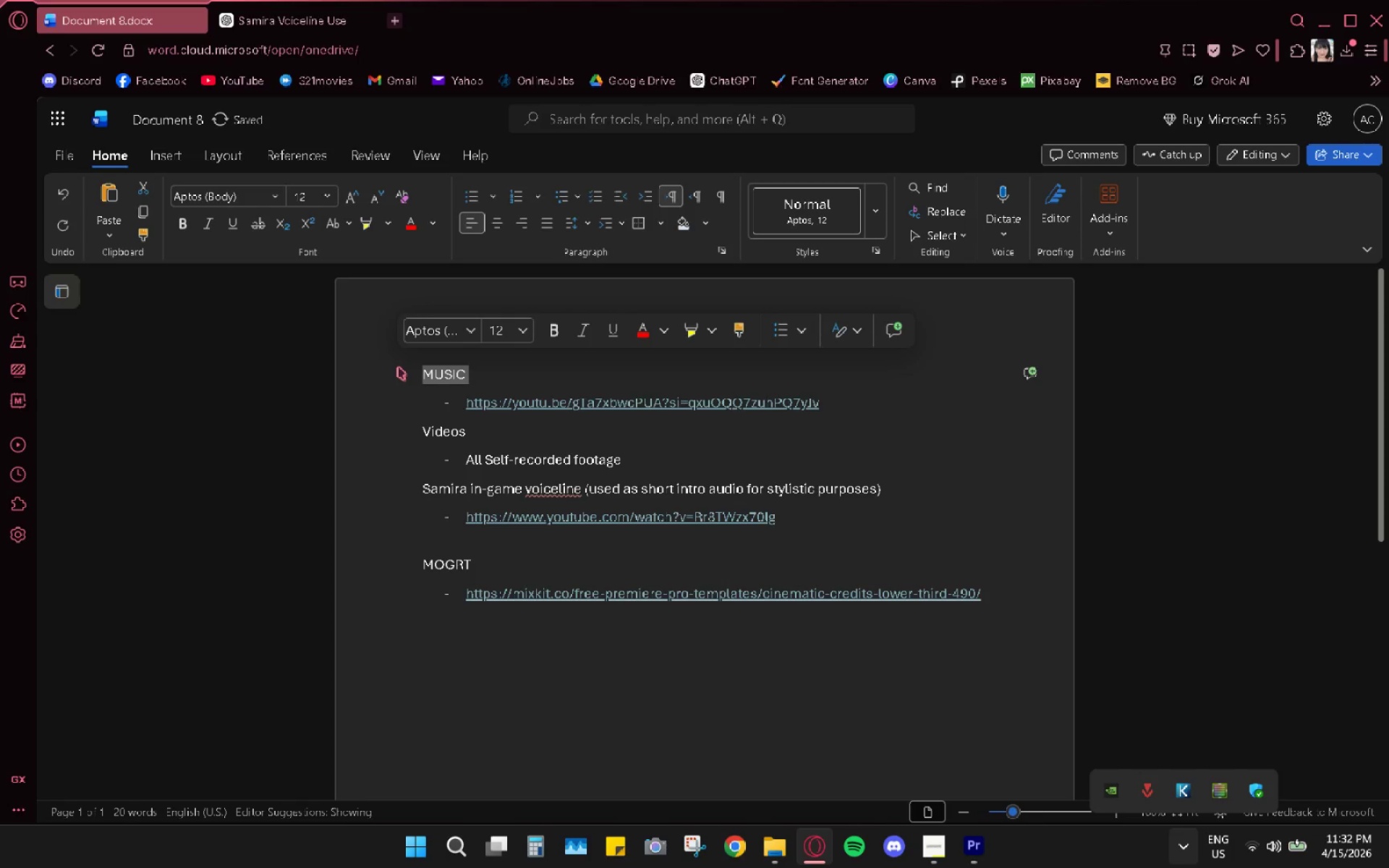 
type(Music)
 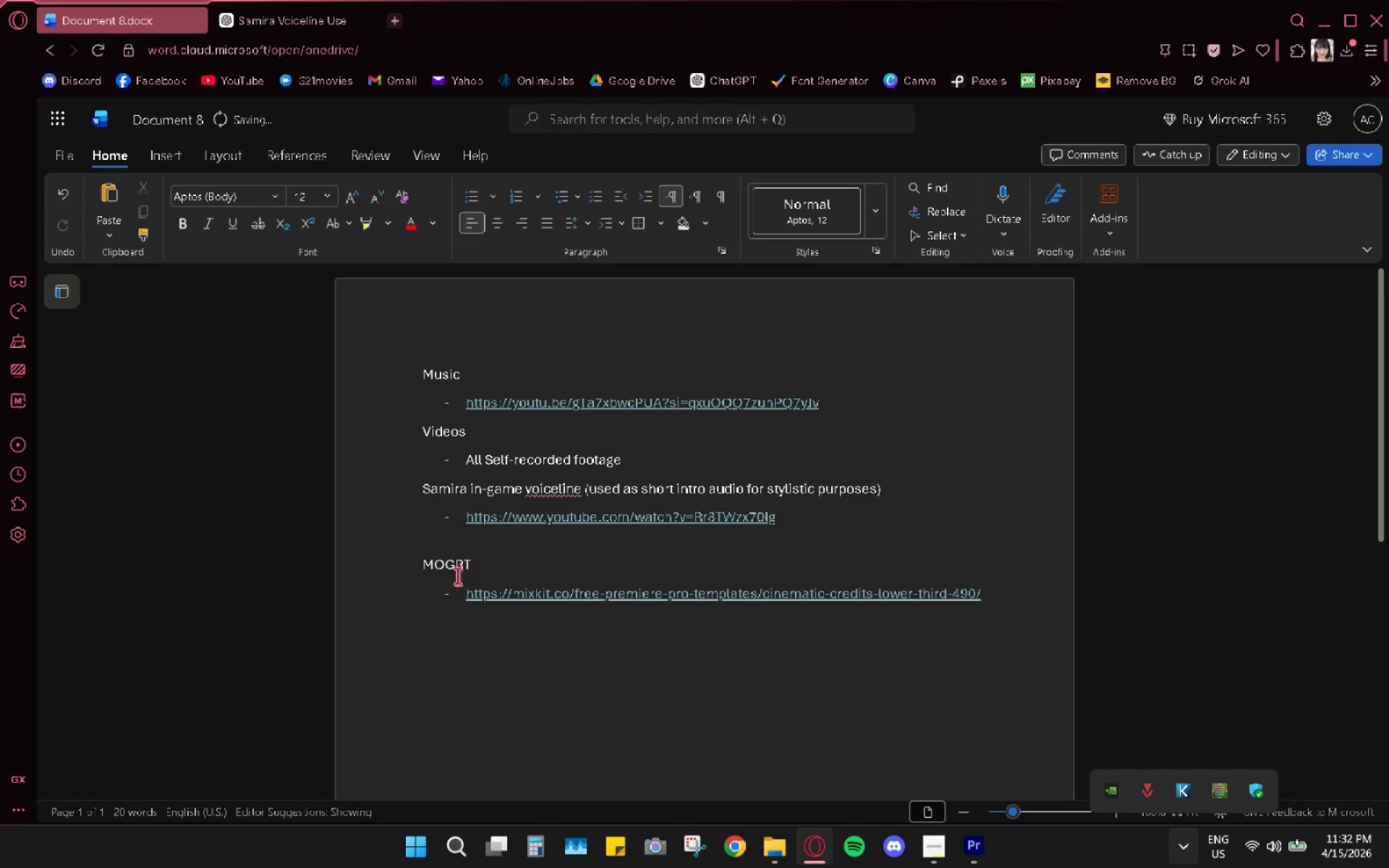 
double_click([458, 571])
 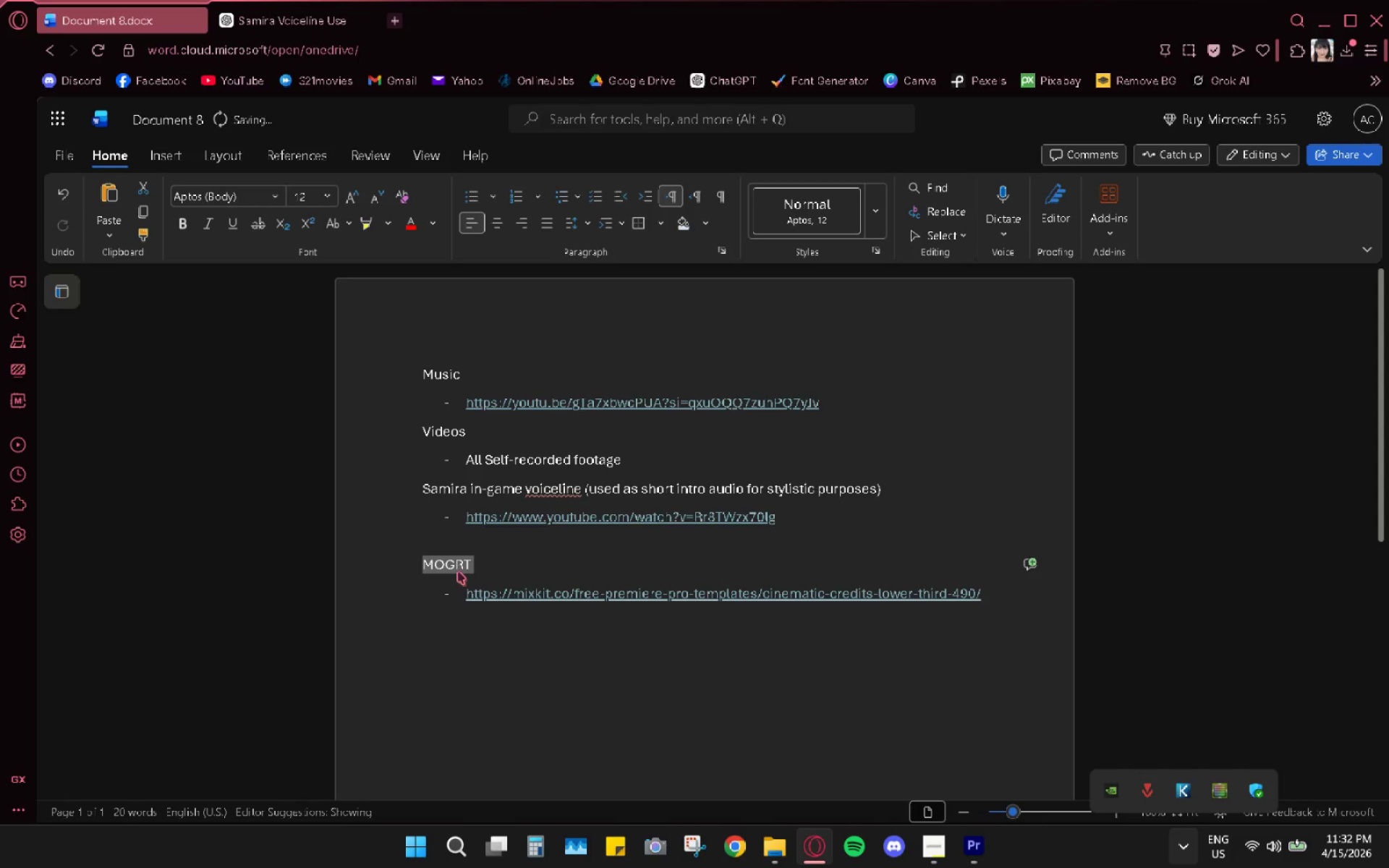 
triple_click([458, 571])
 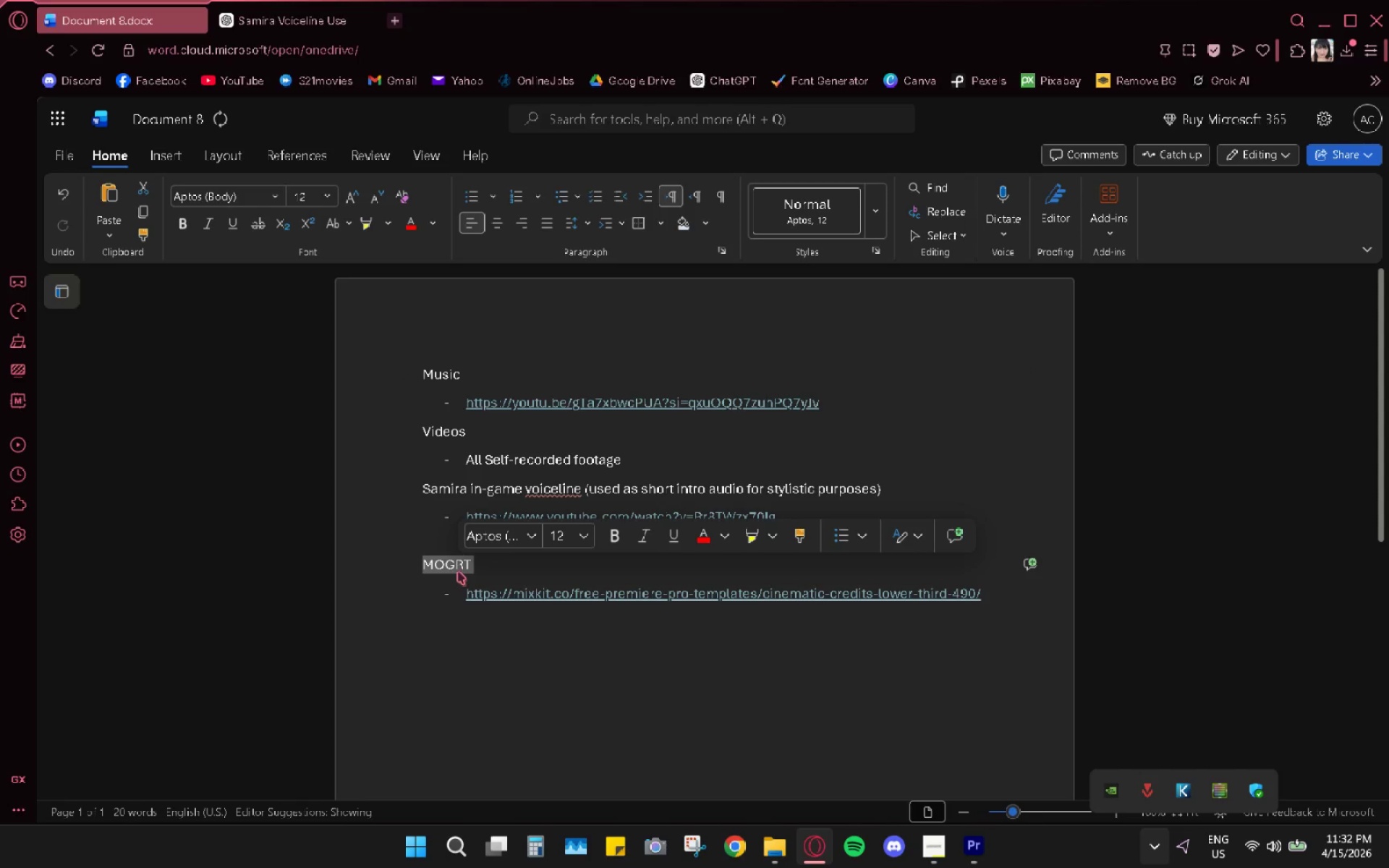 
type(Mogrts)
 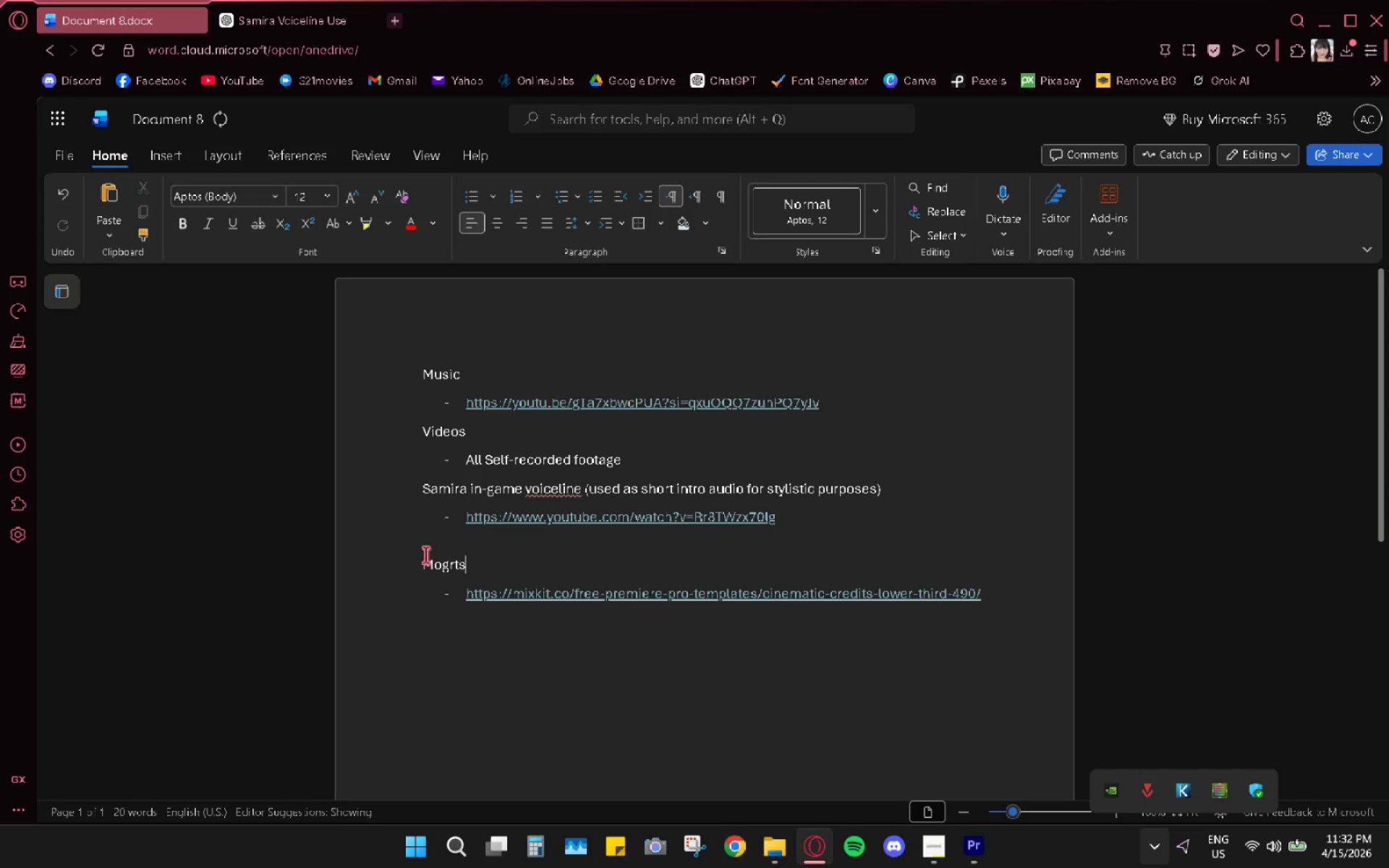 
double_click([452, 542])
 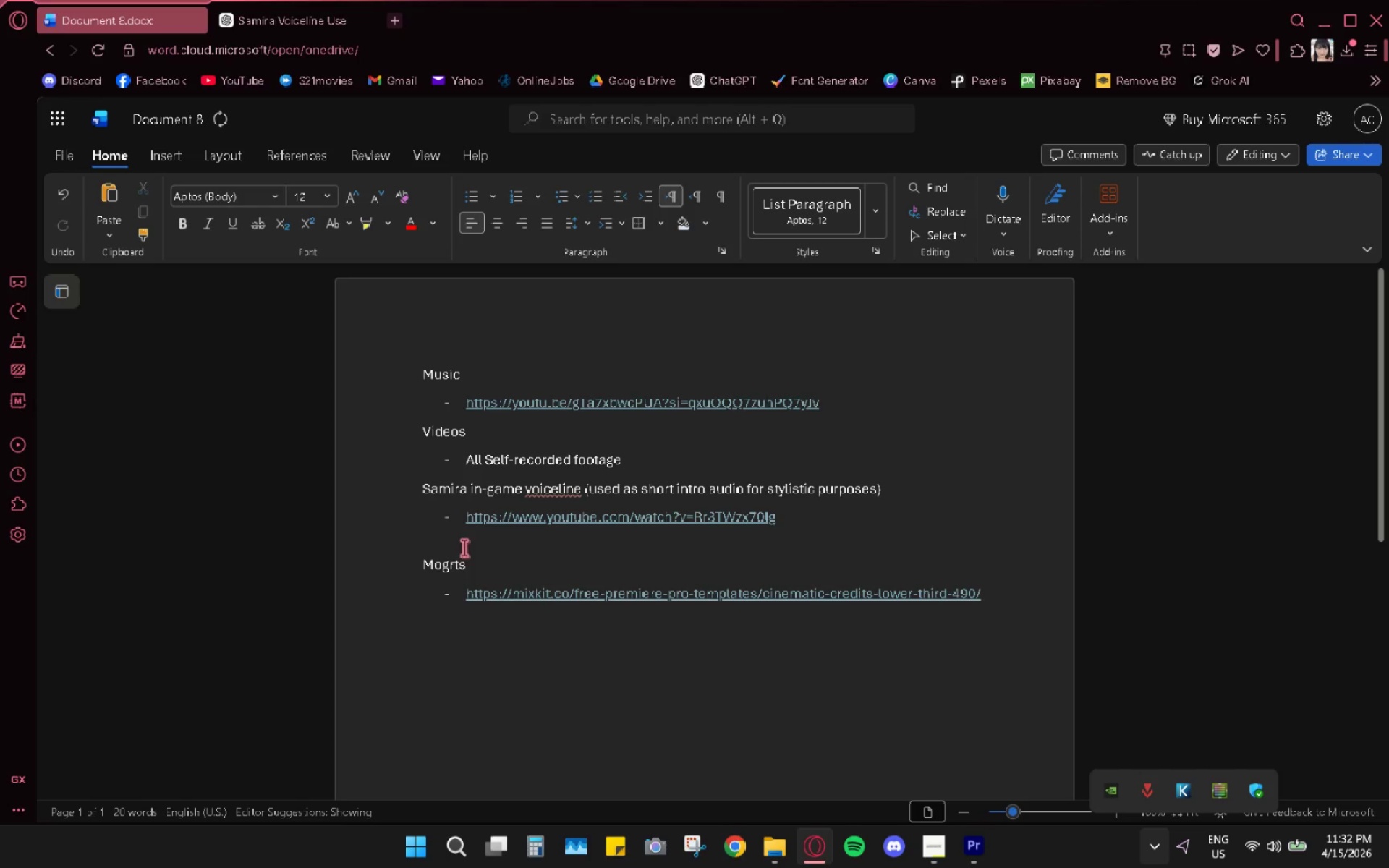 
key(Backspace)
 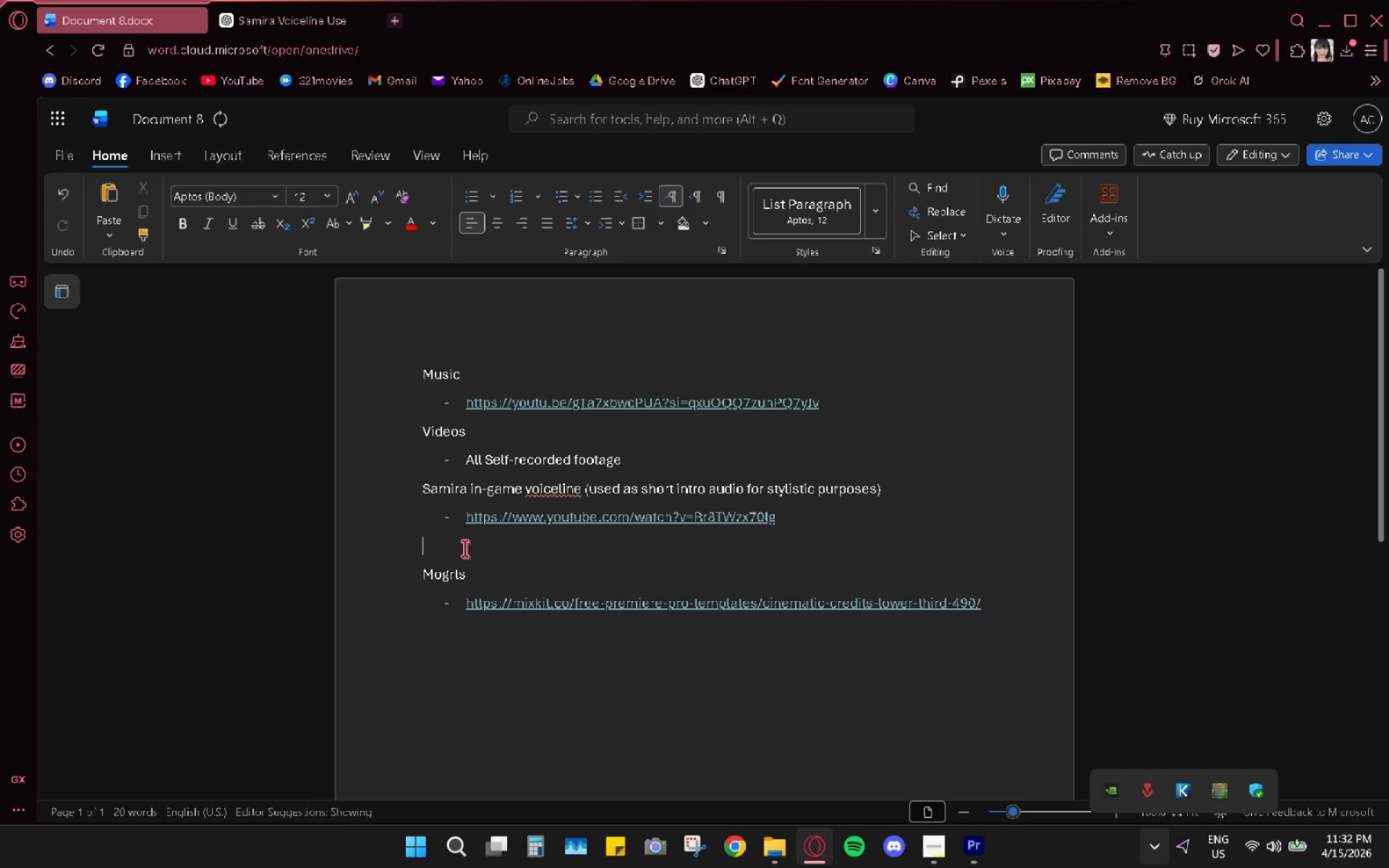 
key(Backspace)
 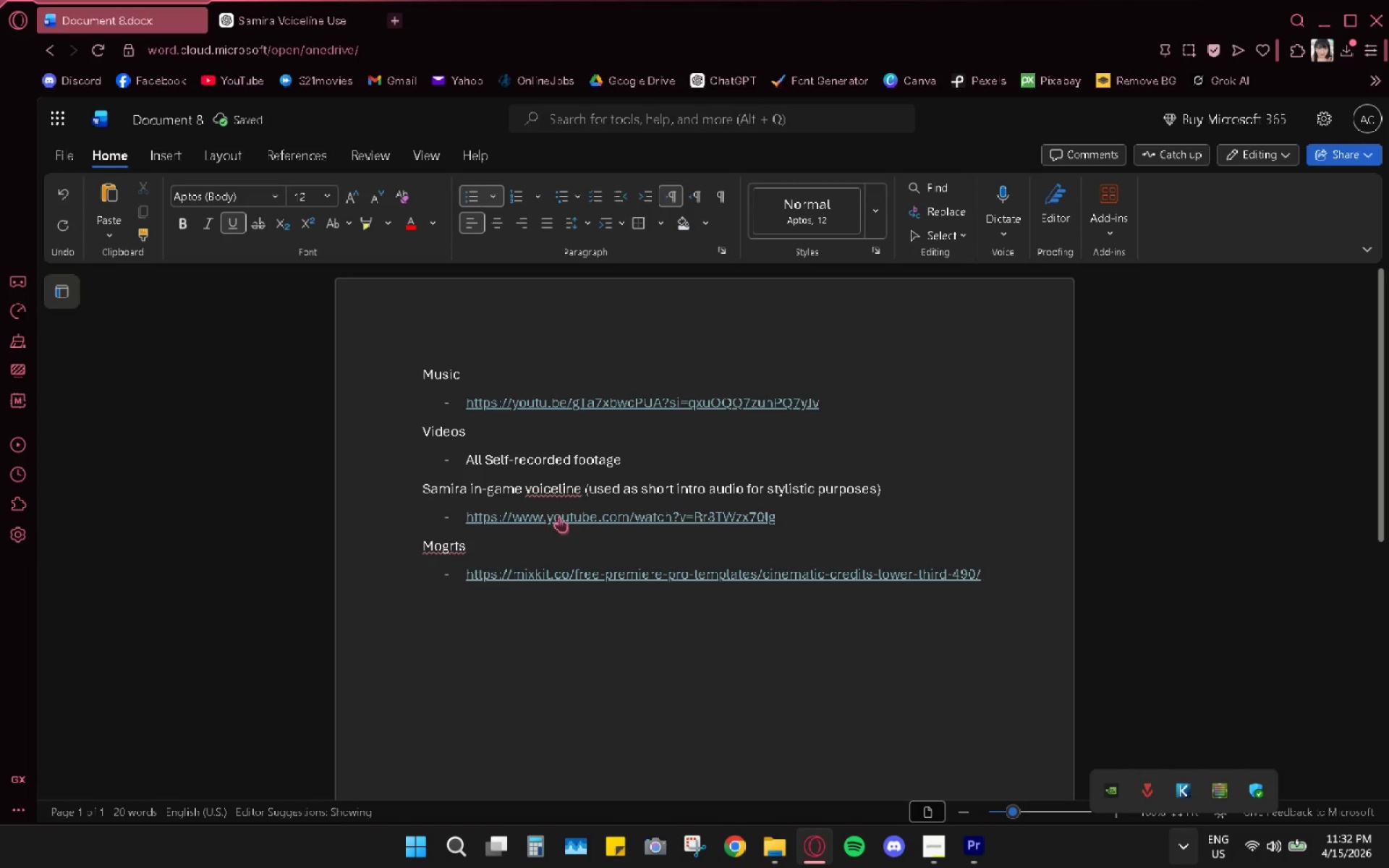 
wait(10.15)
 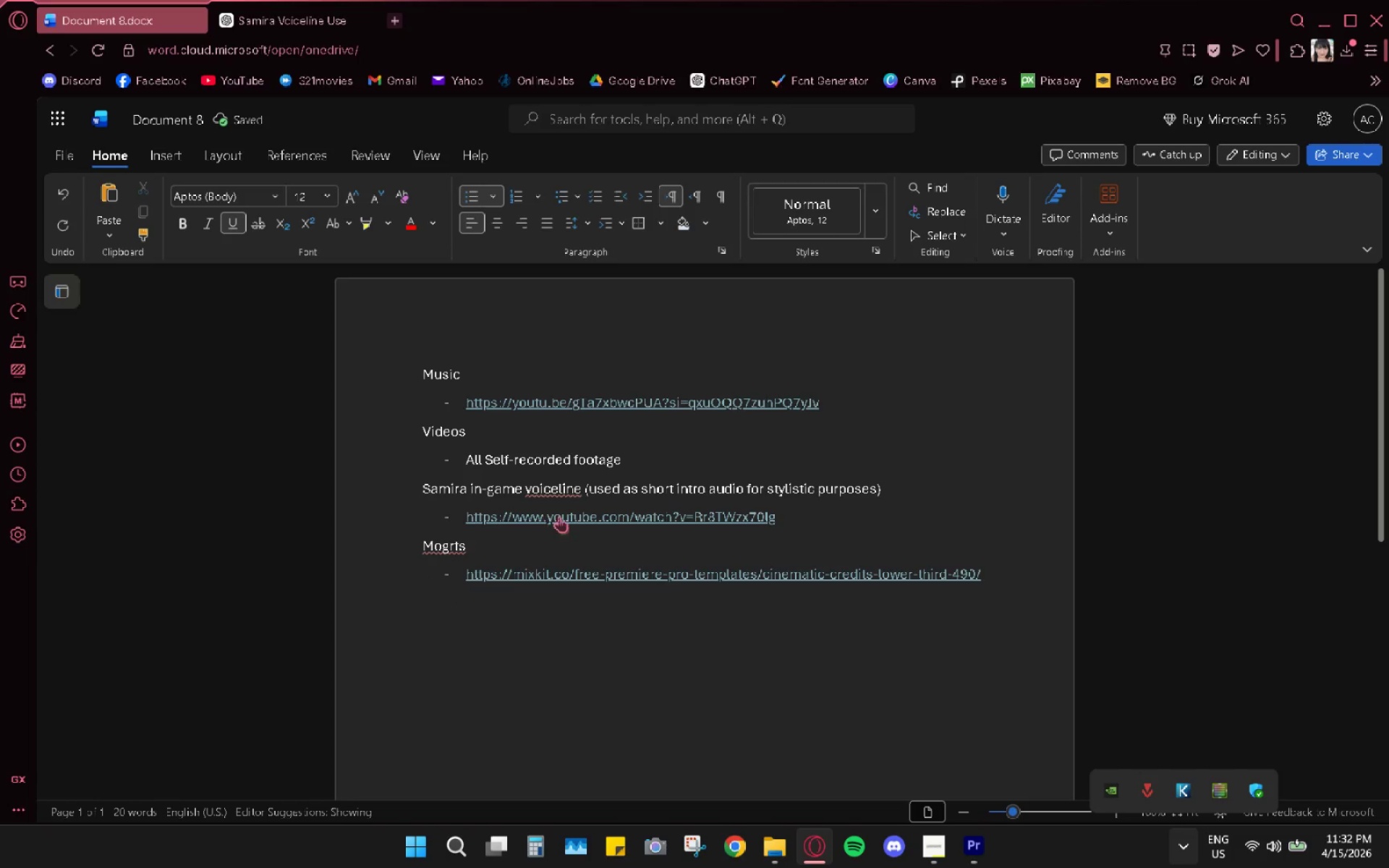 
mouse_move([683, 514])
 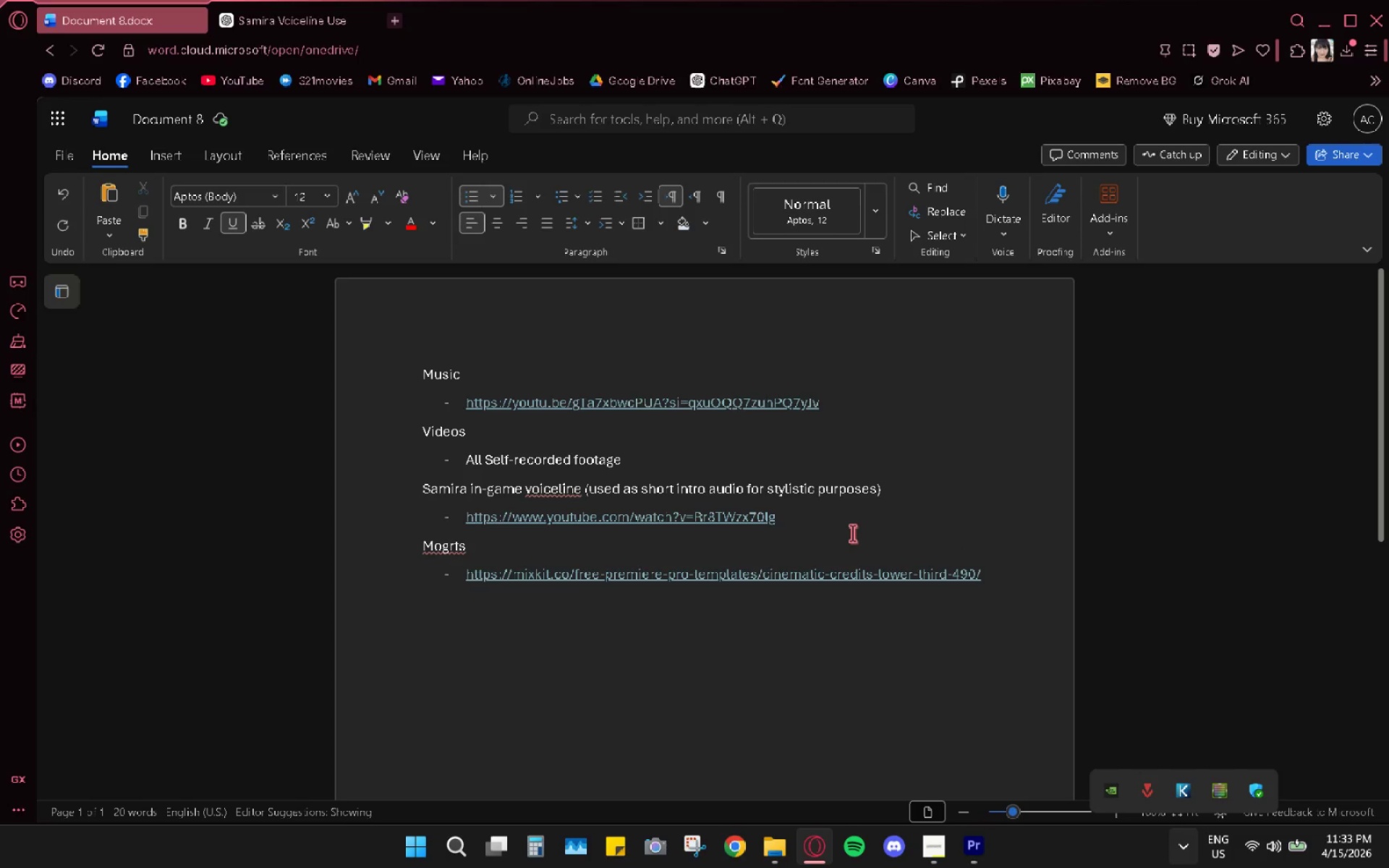 
wait(8.12)
 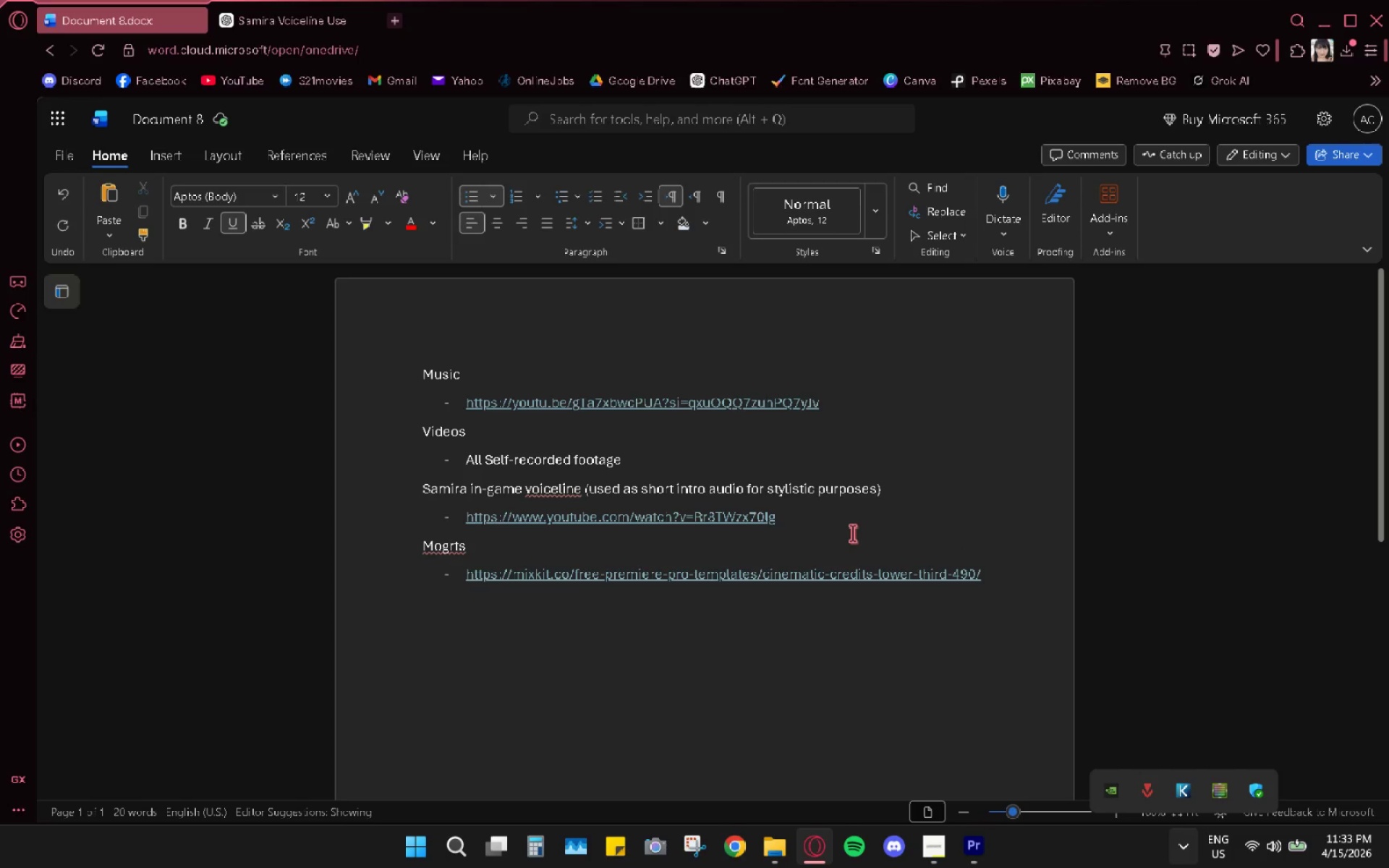 
left_click([685, 469])
 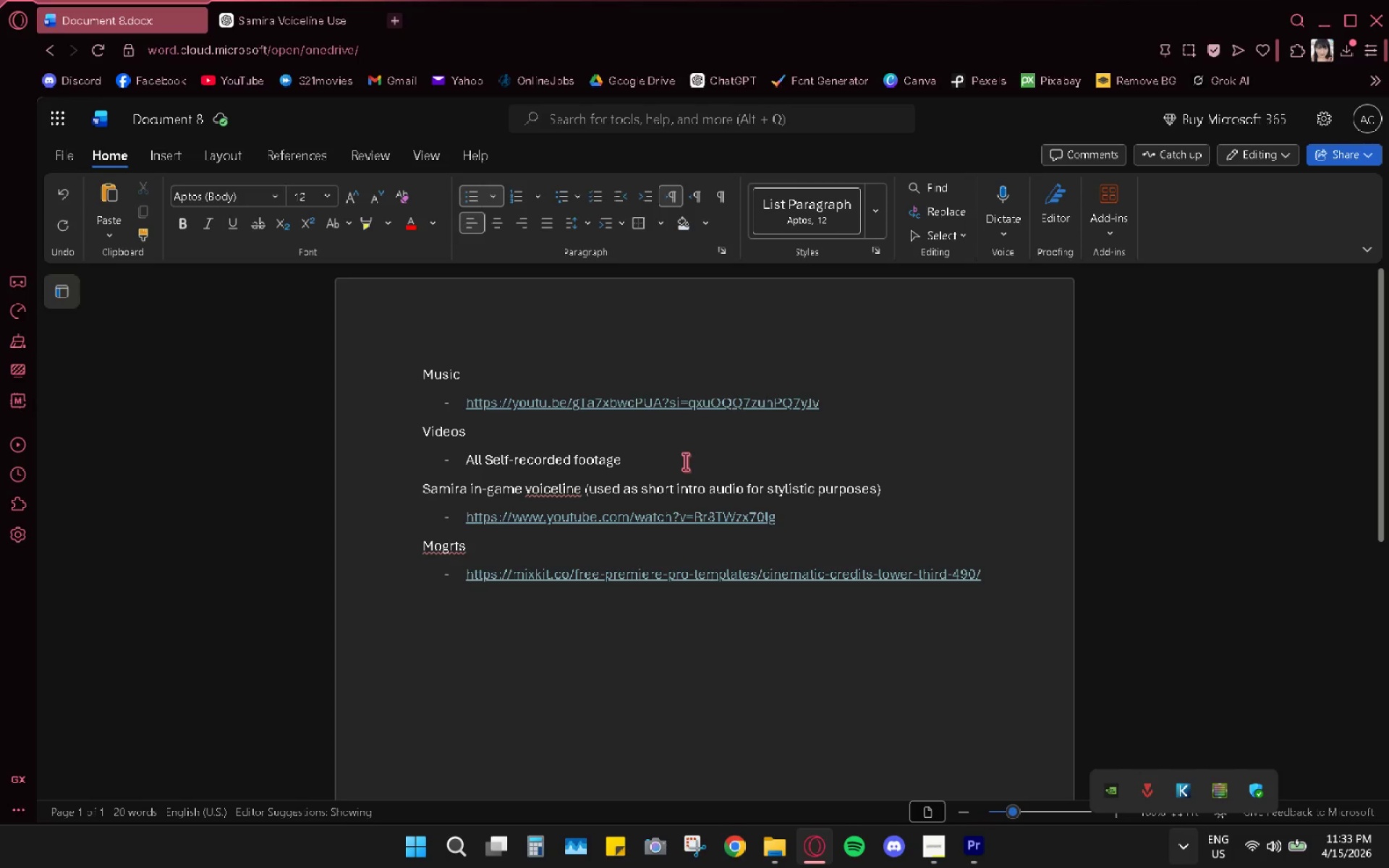 
key(Enter)
 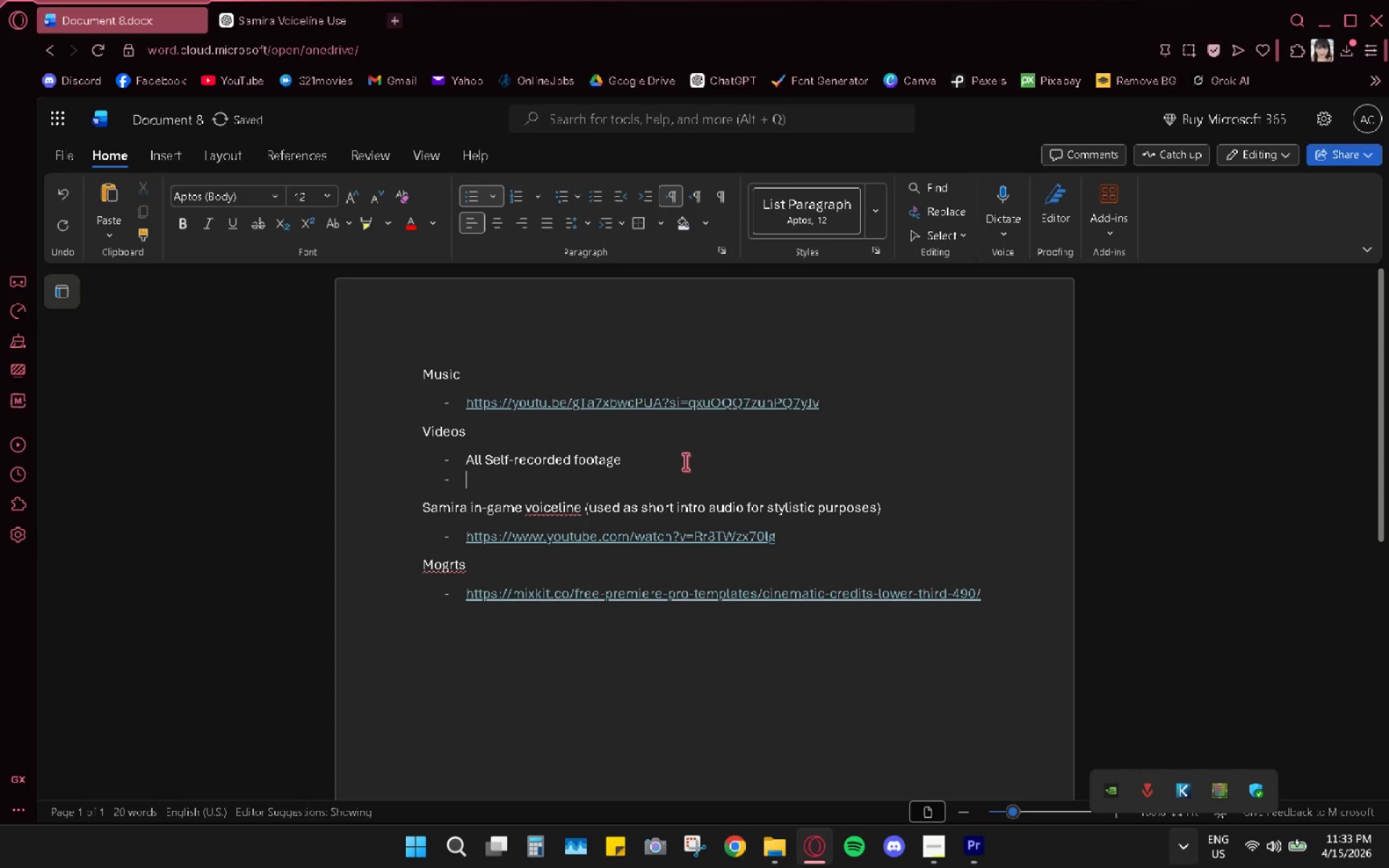 
key(Enter)
 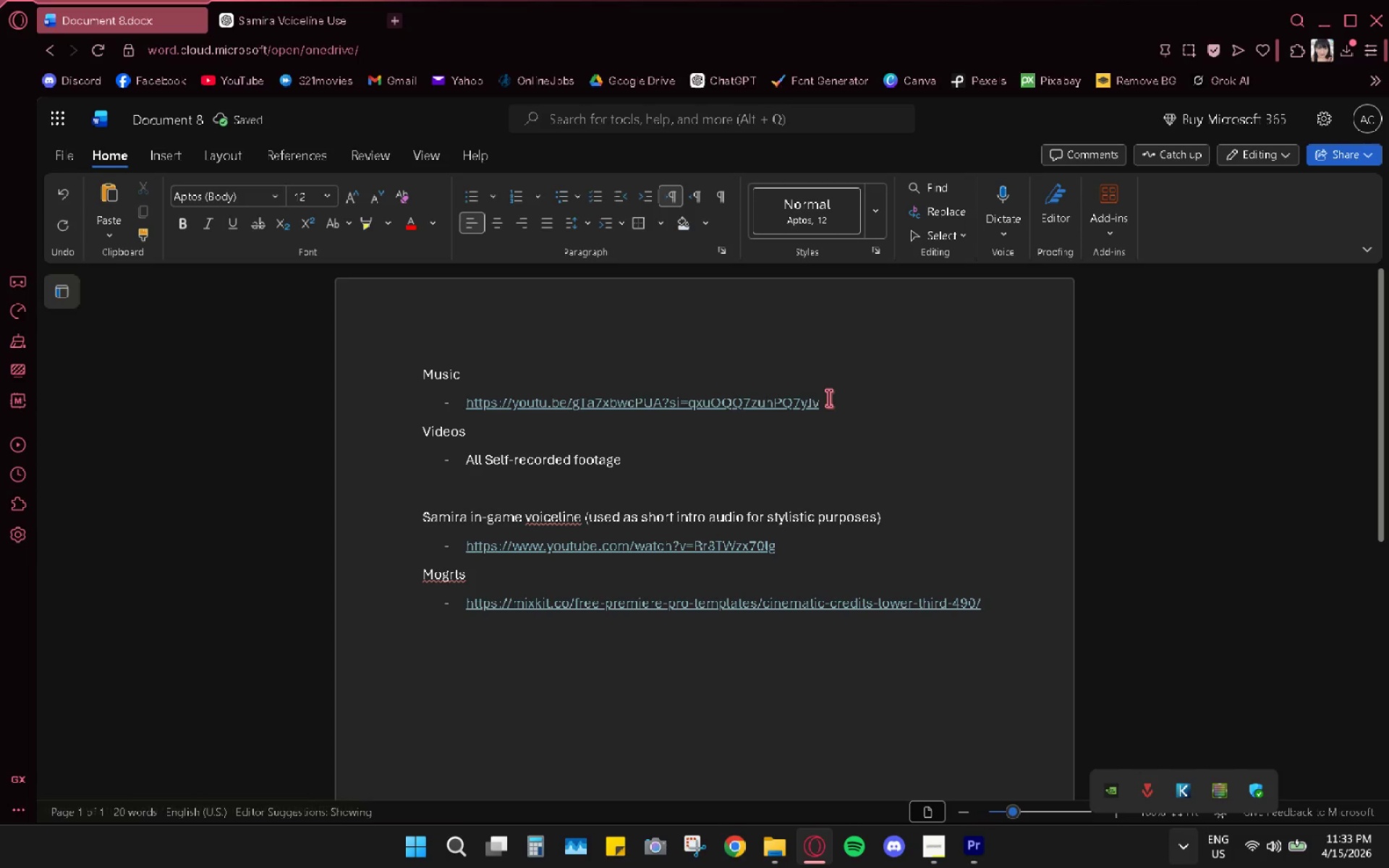 
key(Enter)
 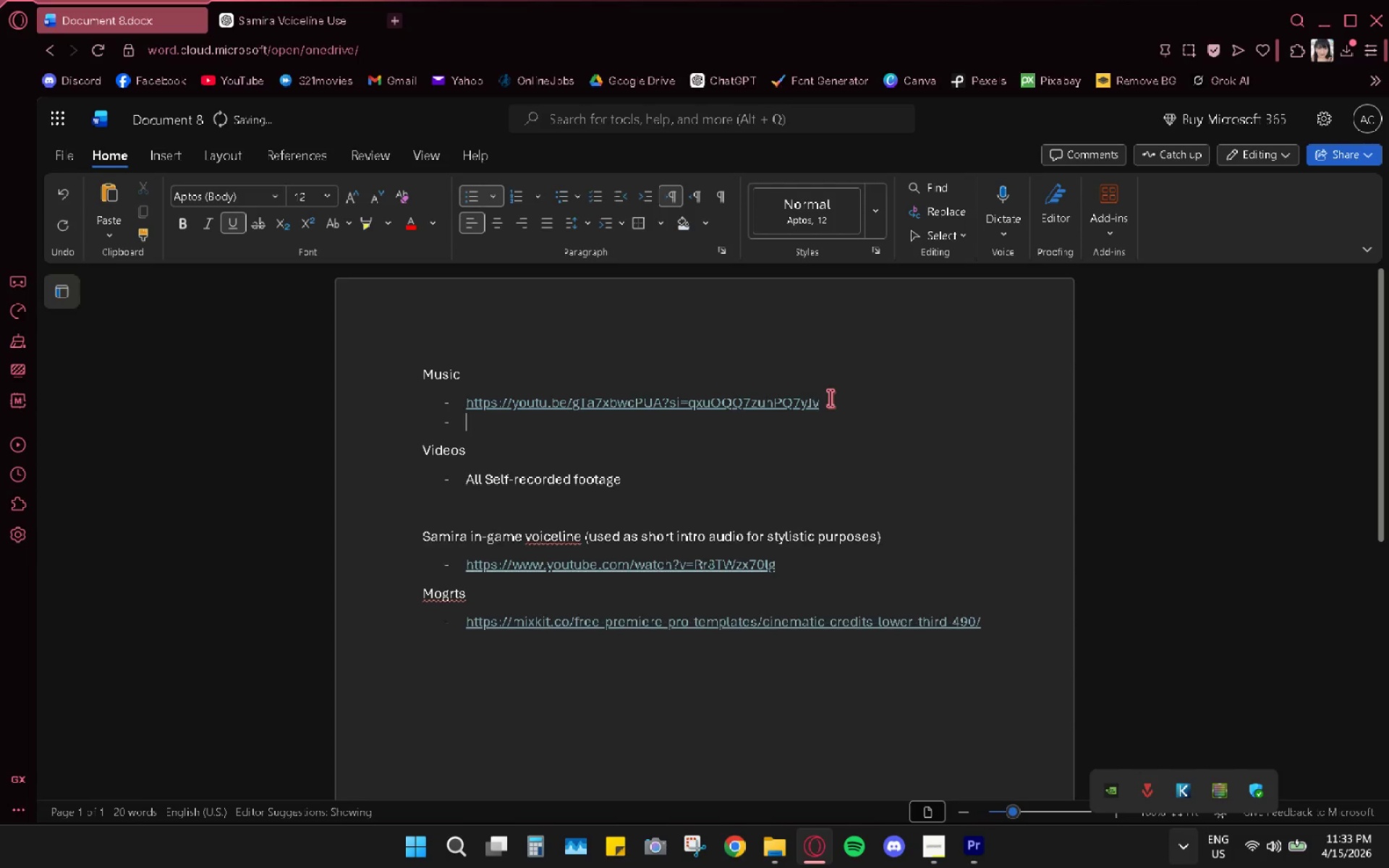 
key(Enter)
 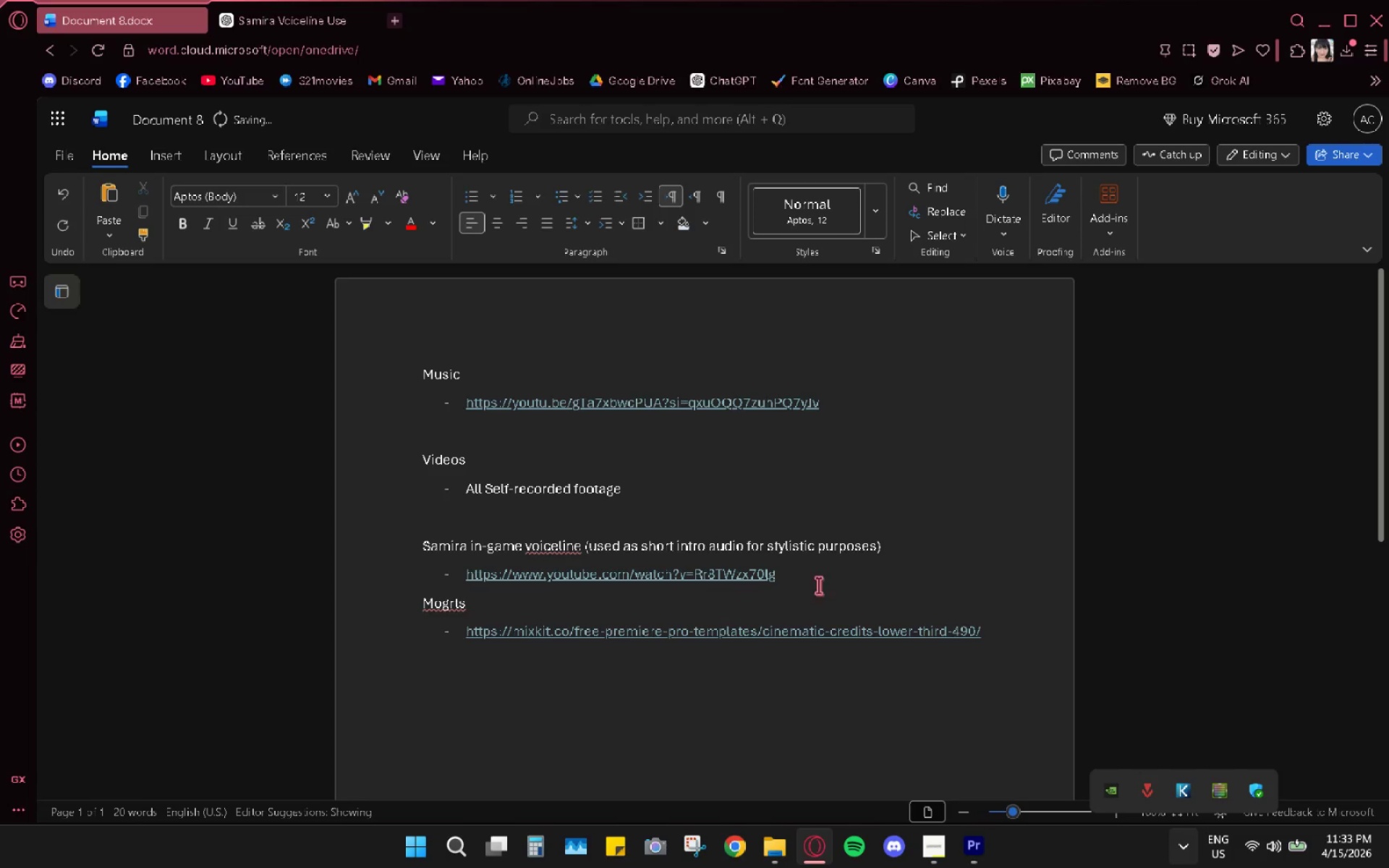 
left_click([818, 584])
 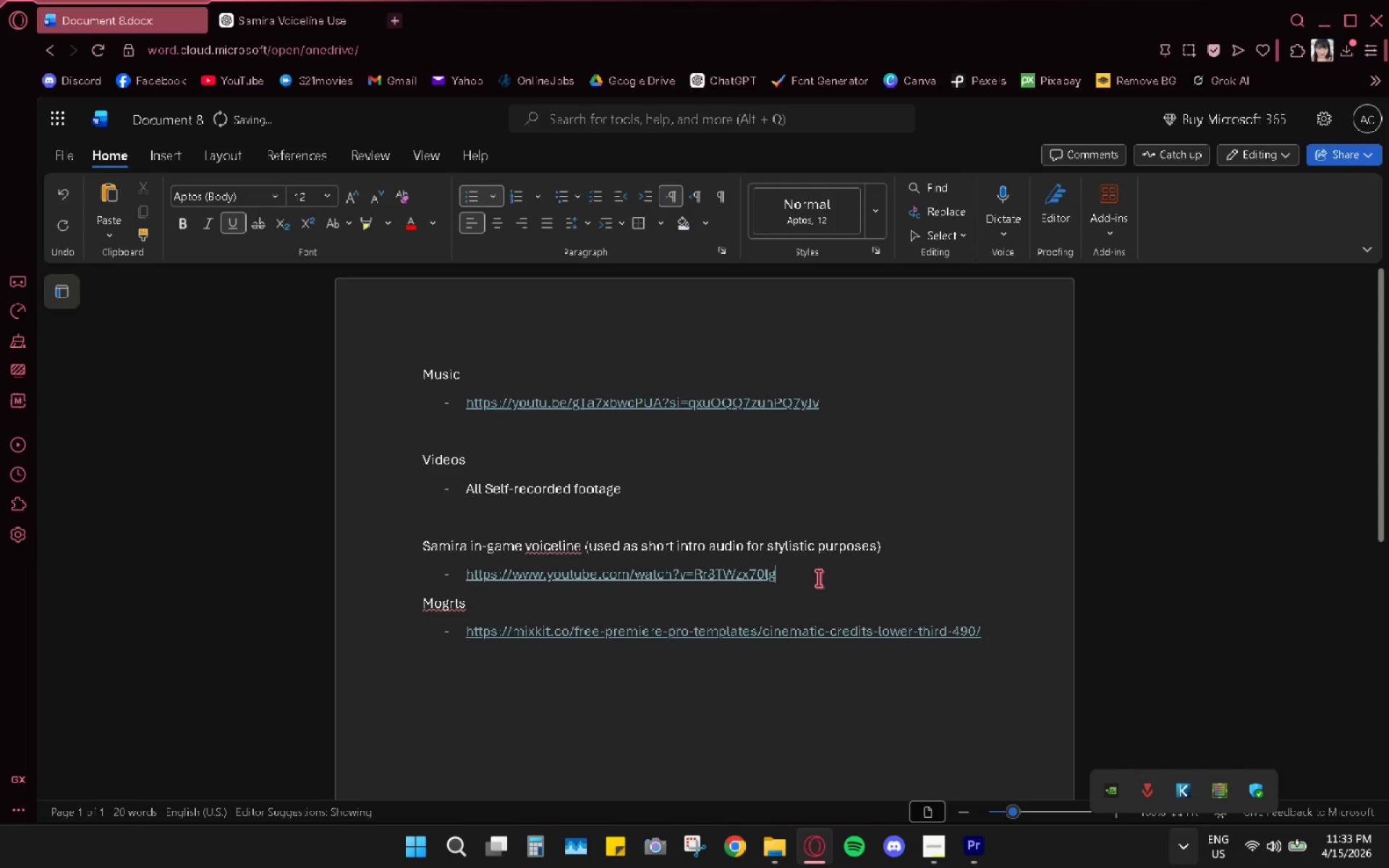 
key(Enter)
 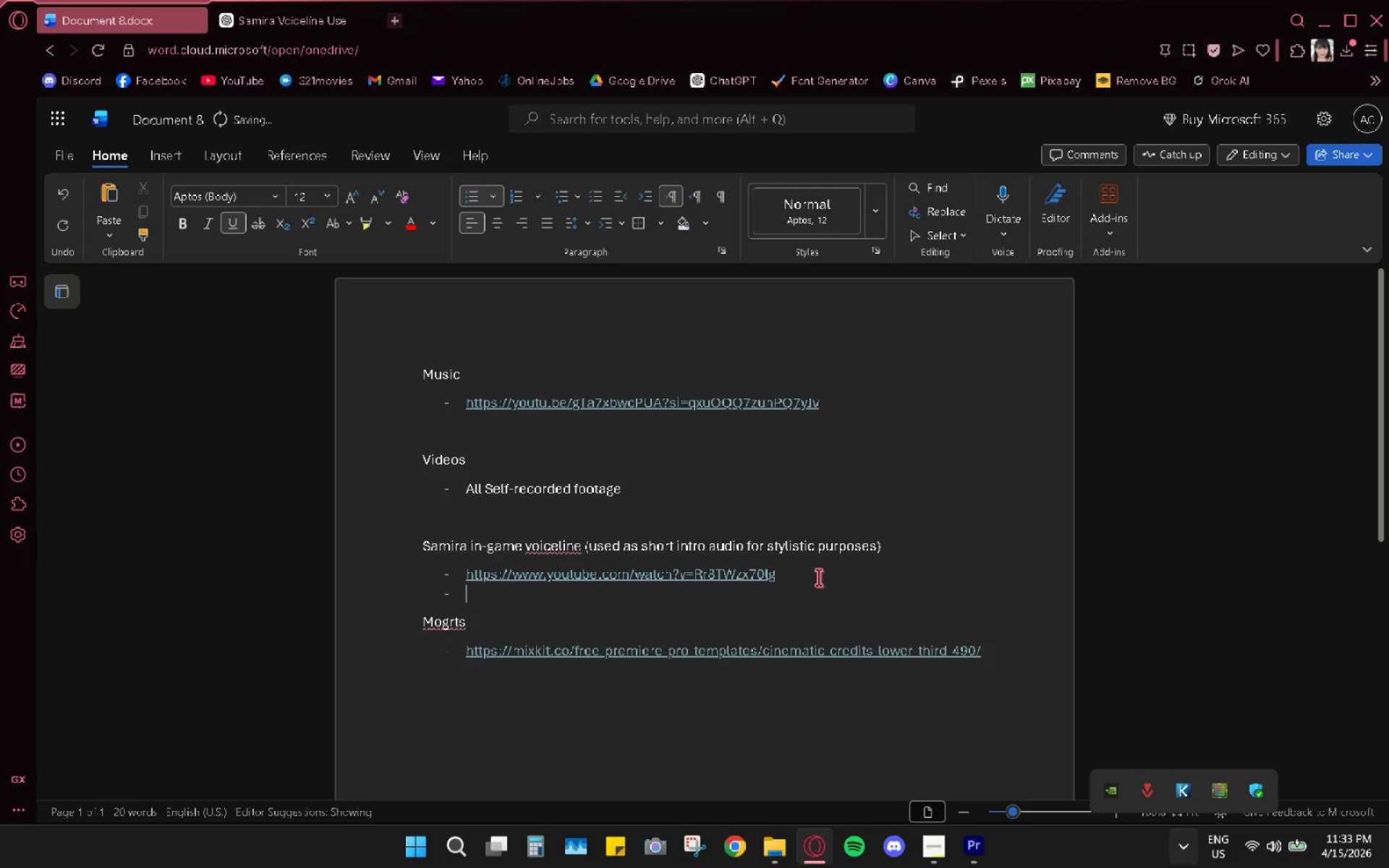 
key(Enter)
 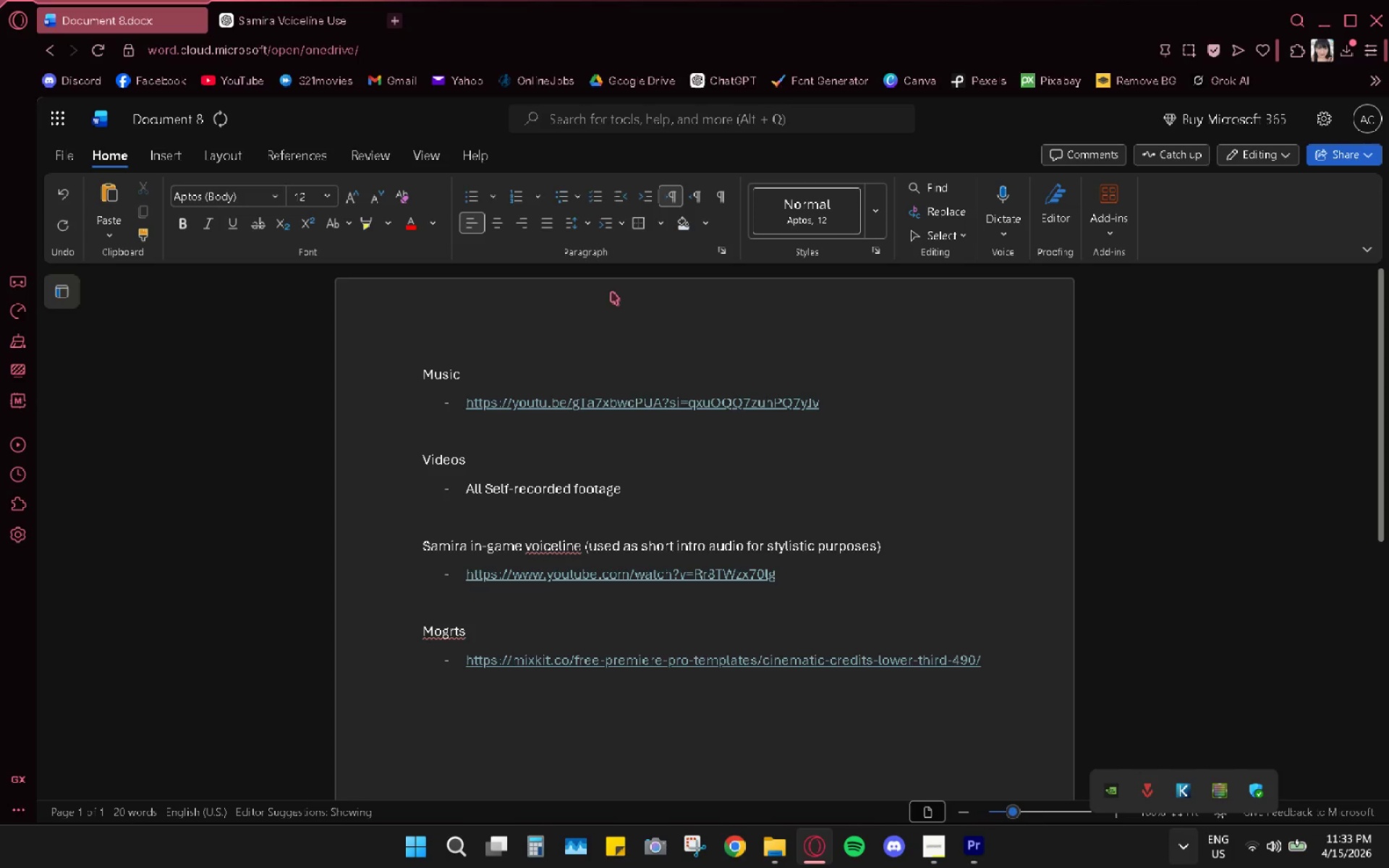 
left_click([817, 704])
 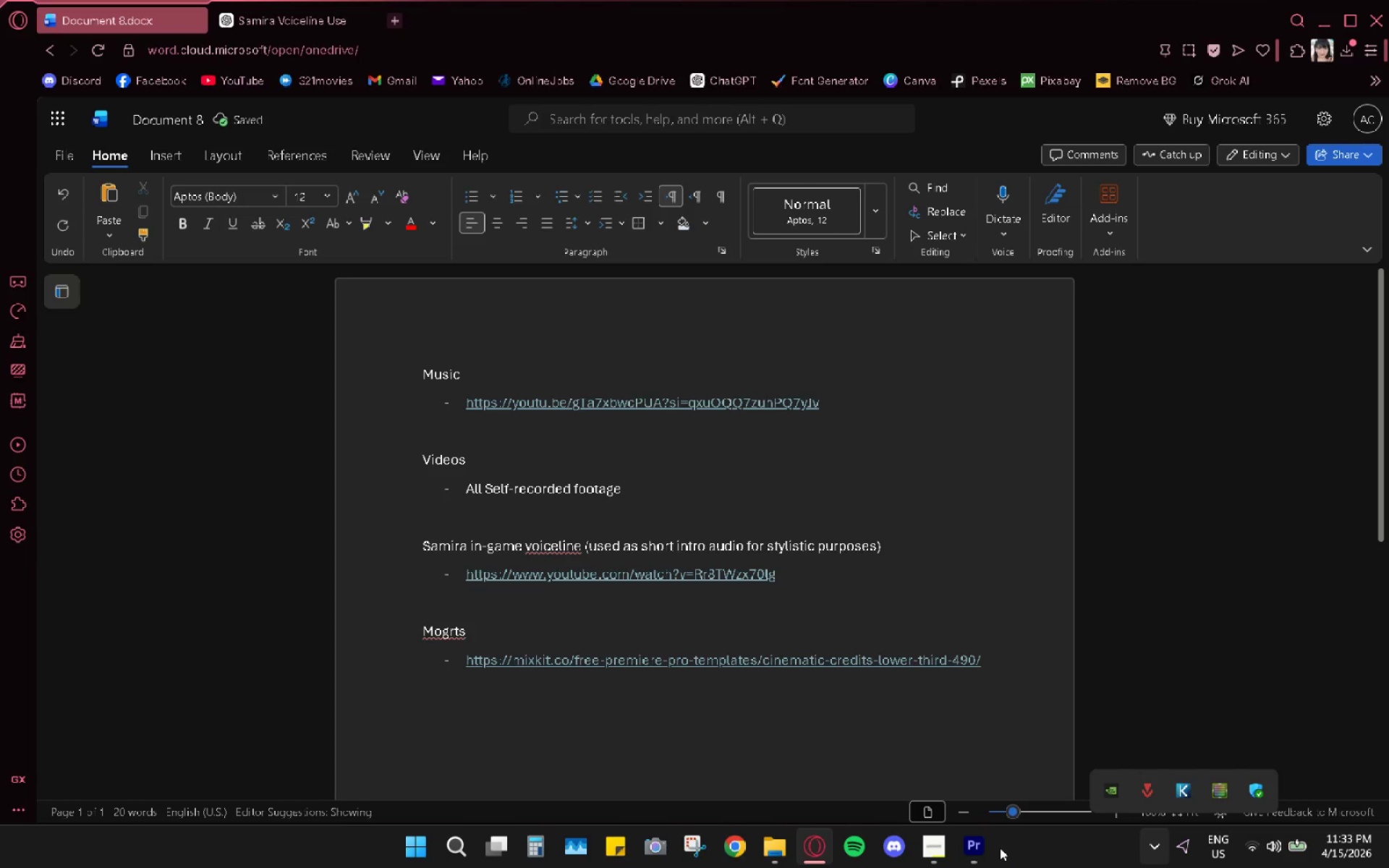 
left_click([980, 838])
 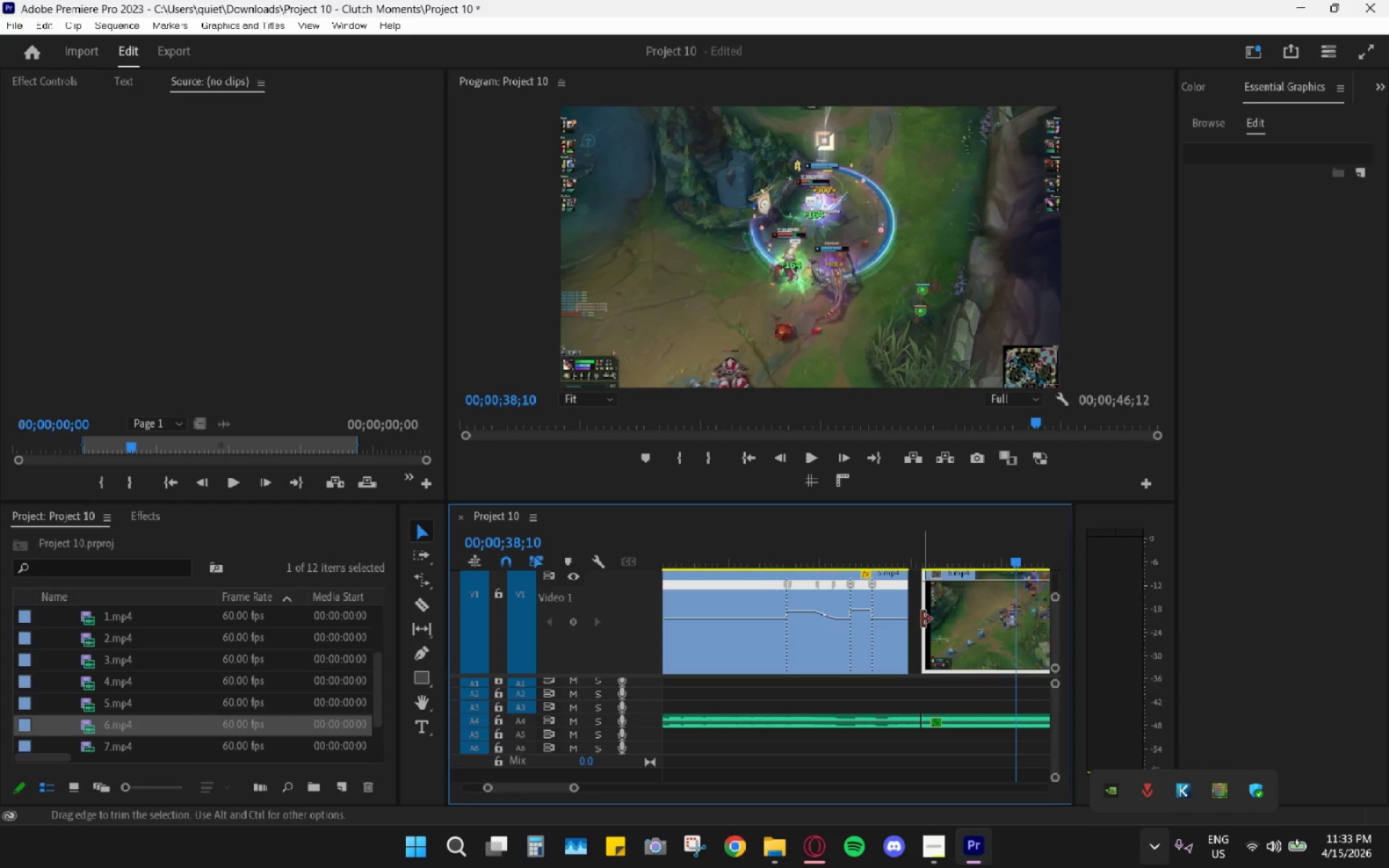 
hold_key(key=AltLeft, duration=0.78)
scroll: coordinate [923, 609], scroll_direction: down, amount: 12.0
 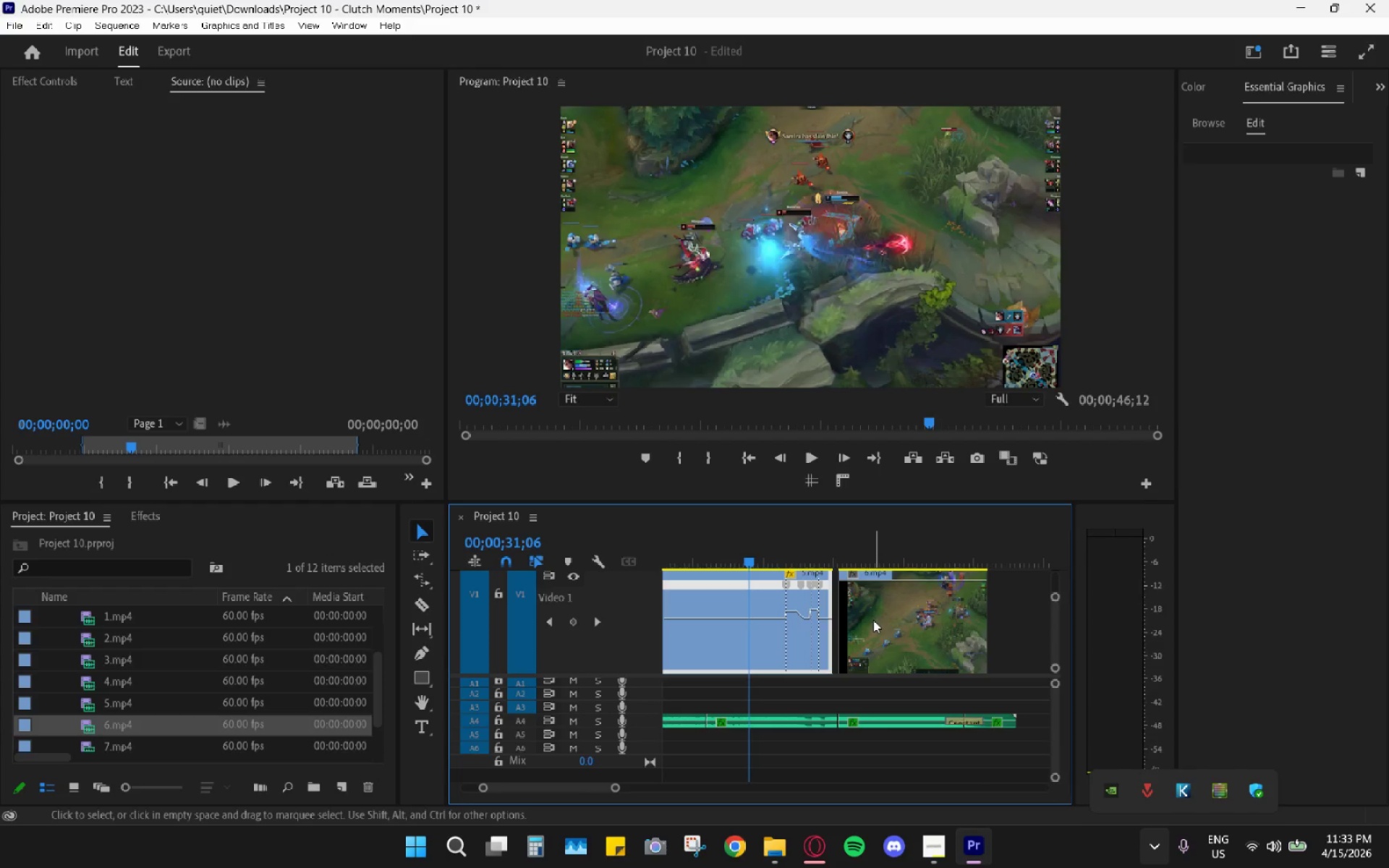 
left_click_drag(start_coordinate=[873, 620], to_coordinate=[867, 618])
 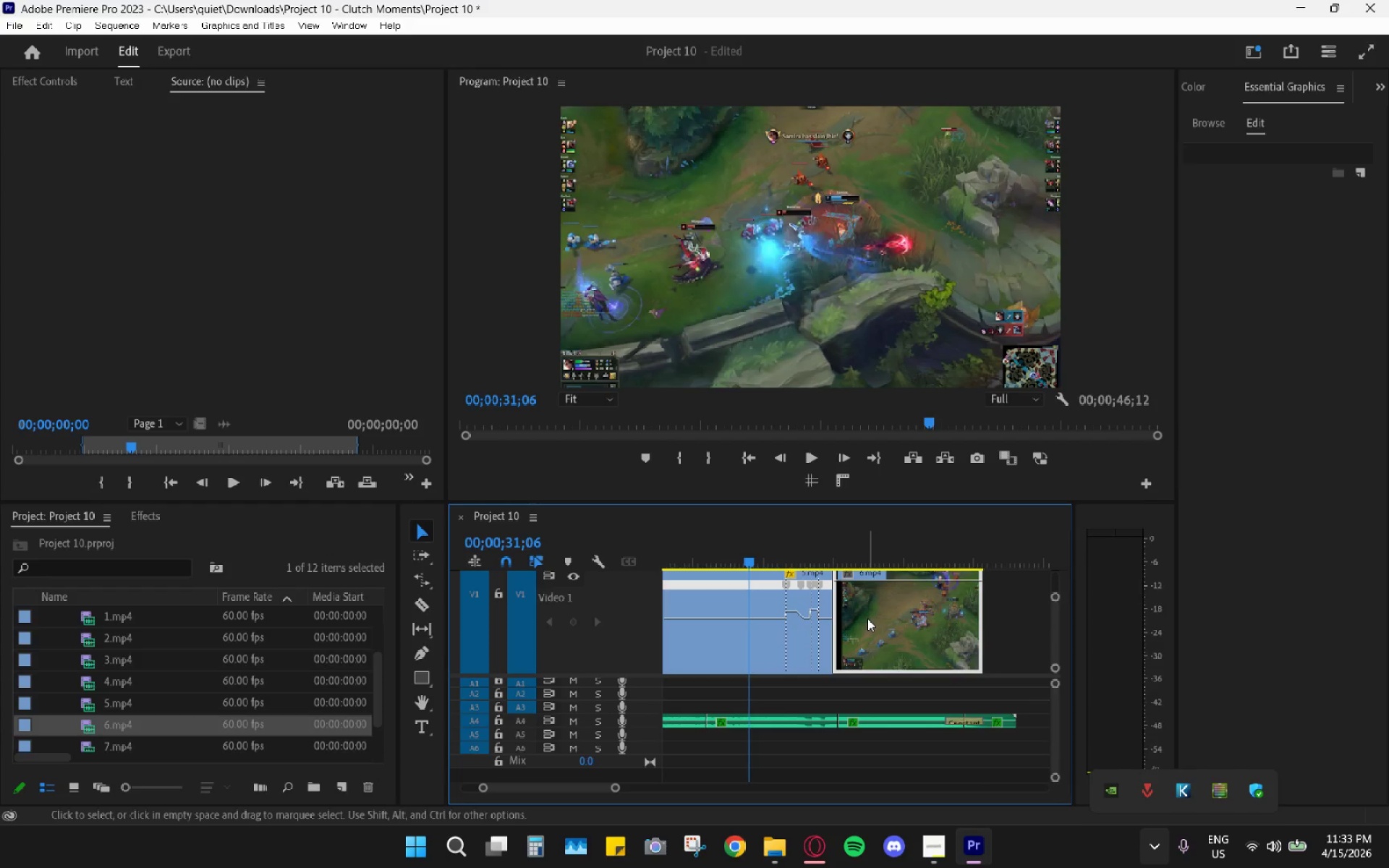 
hold_key(key=AltLeft, duration=0.7)
scroll: coordinate [867, 620], scroll_direction: up, amount: 10.0
 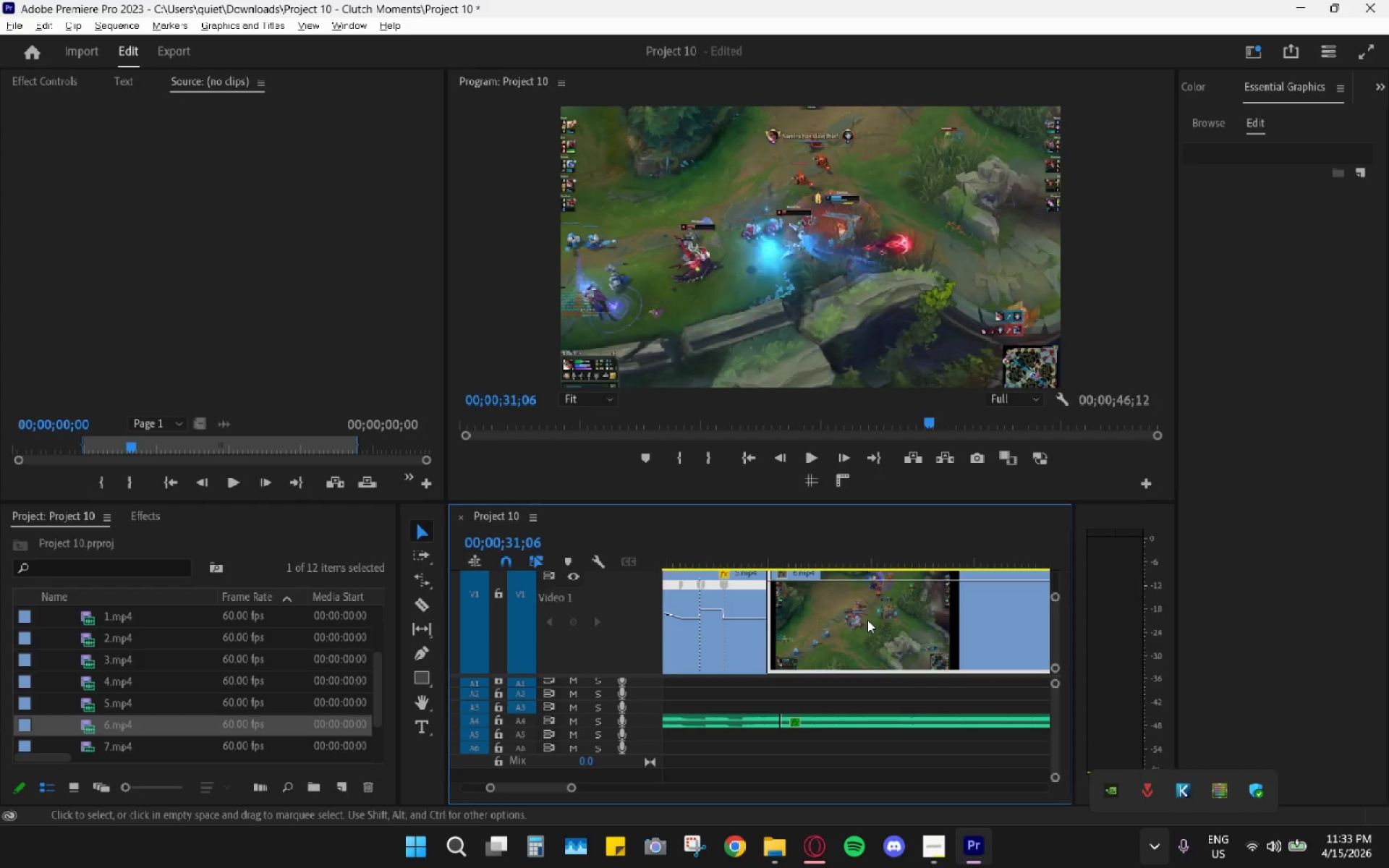 
key(Space)
 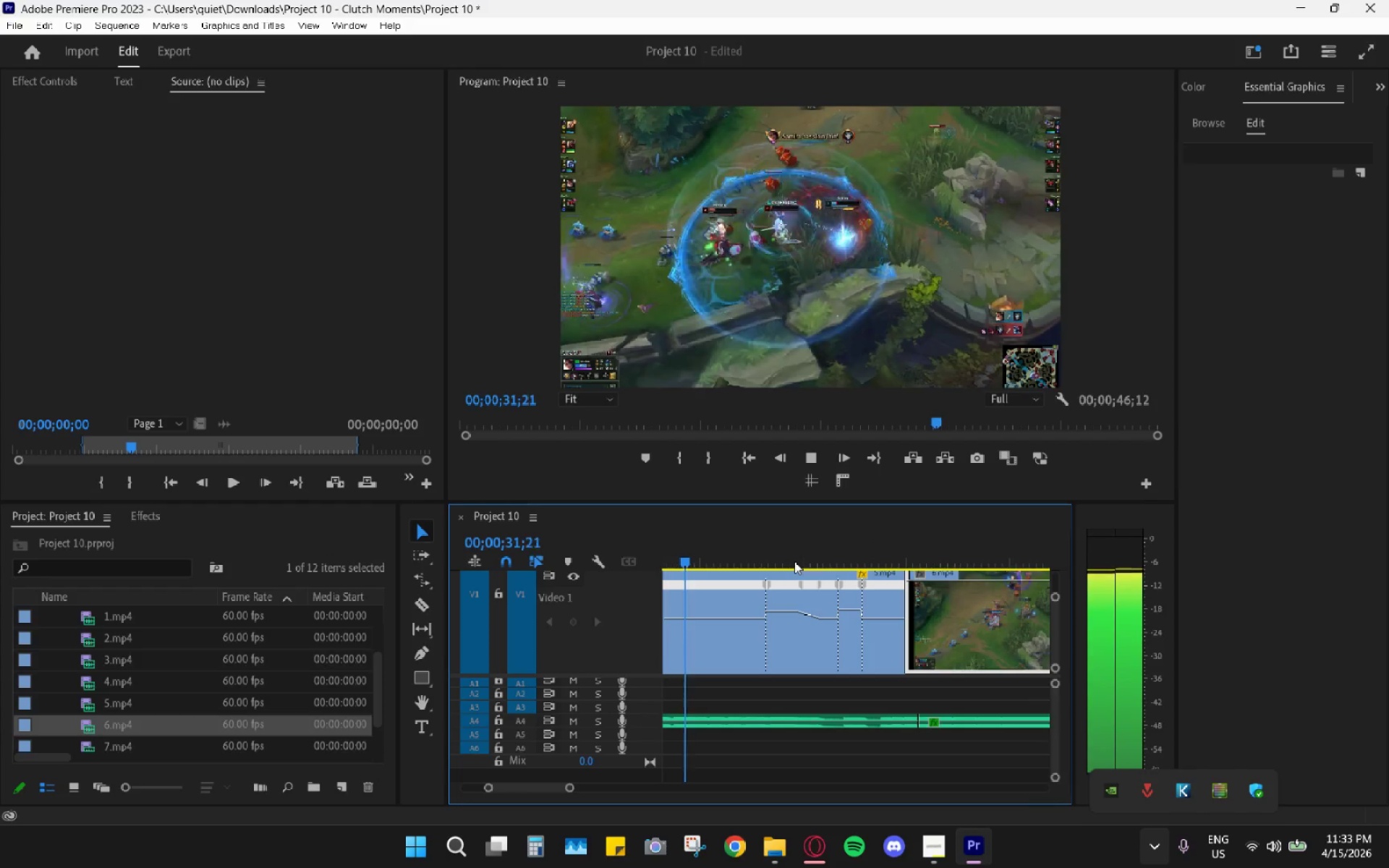 
hold_key(key=AltLeft, duration=0.44)
scroll: coordinate [794, 564], scroll_direction: down, amount: 4.0
 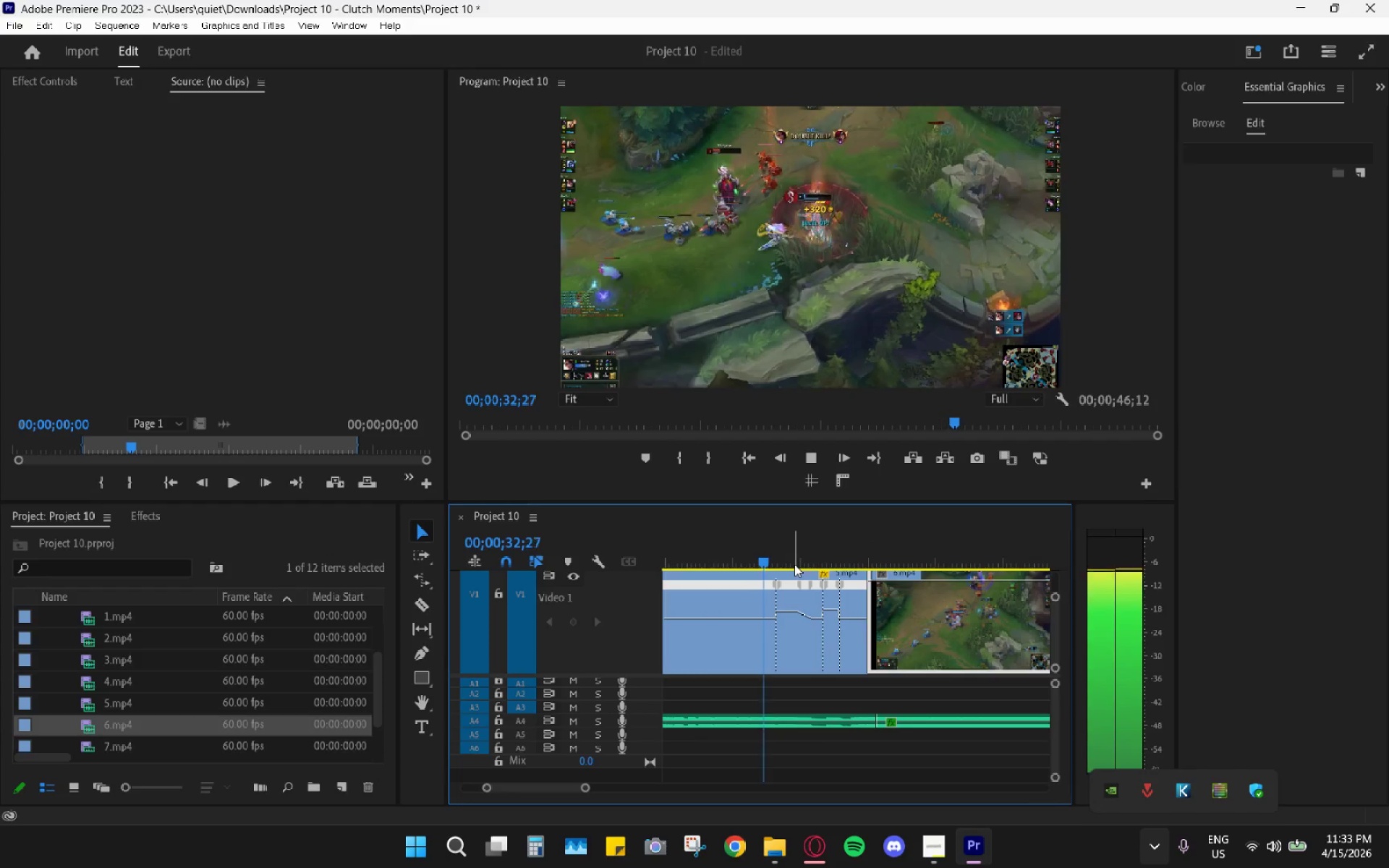 
hold_key(key=AltLeft, duration=0.73)
scroll: coordinate [794, 564], scroll_direction: down, amount: 4.0
 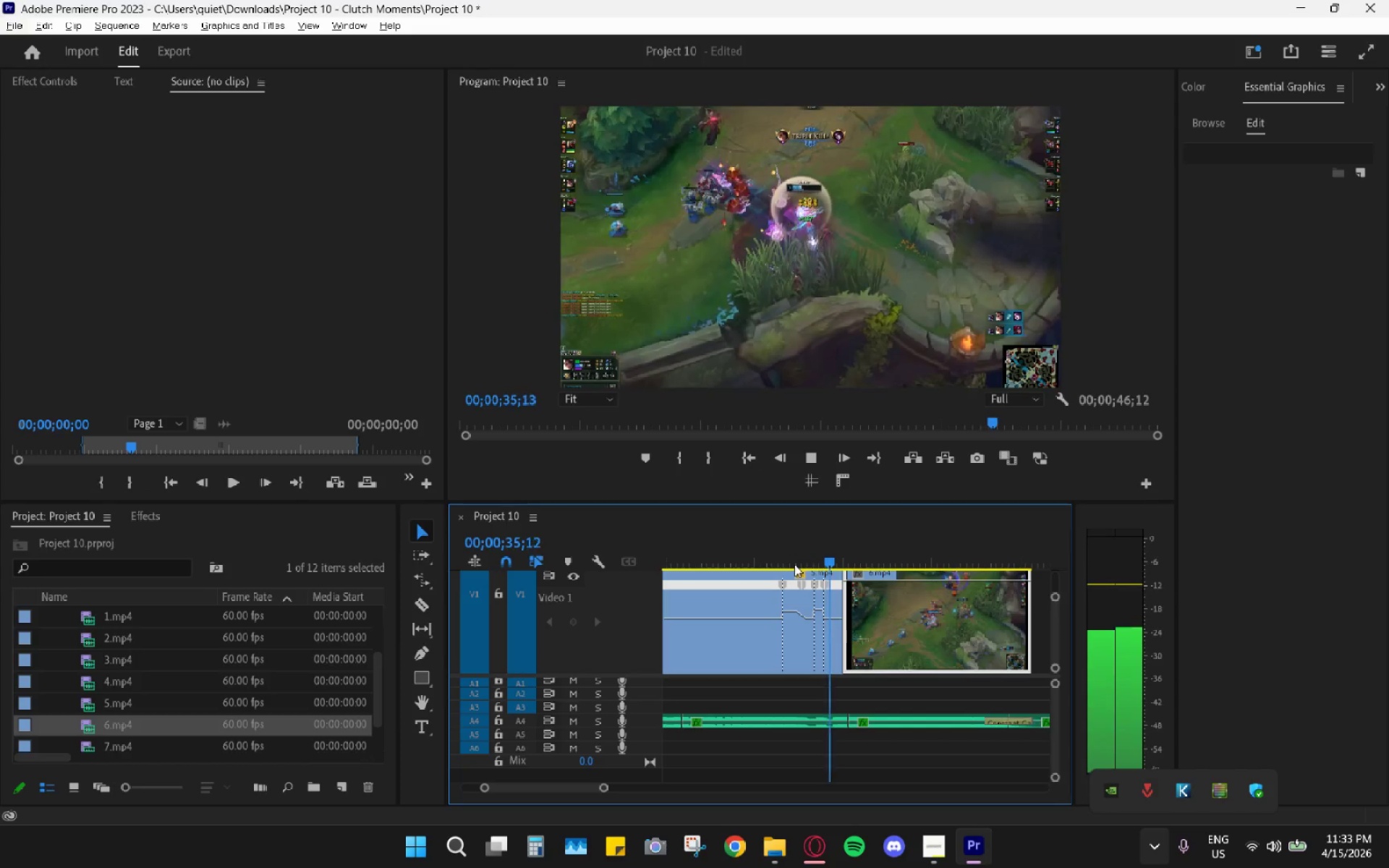 
hold_key(key=AltLeft, duration=0.66)
scroll: coordinate [794, 564], scroll_direction: down, amount: 4.0
 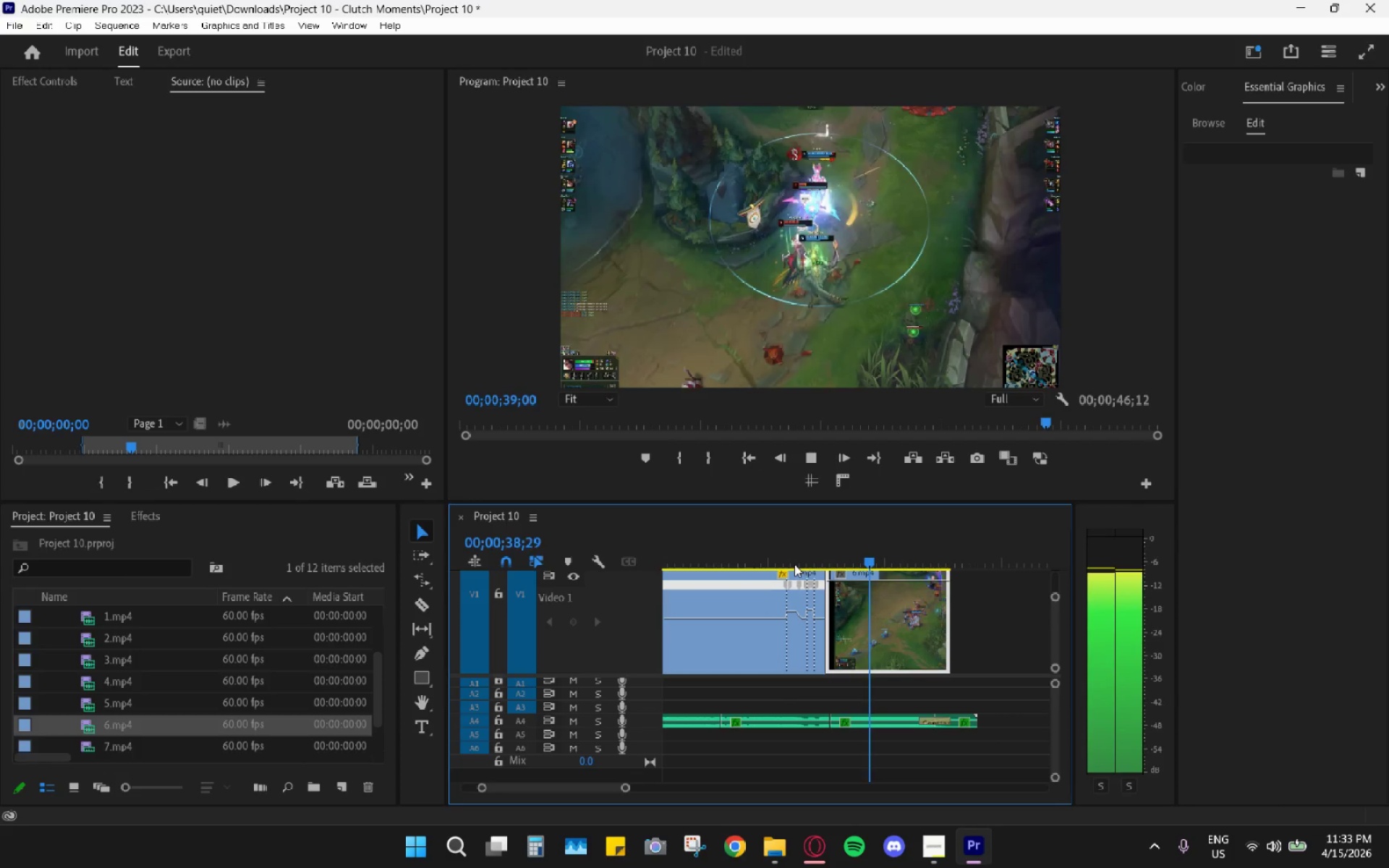 
key(Space)
 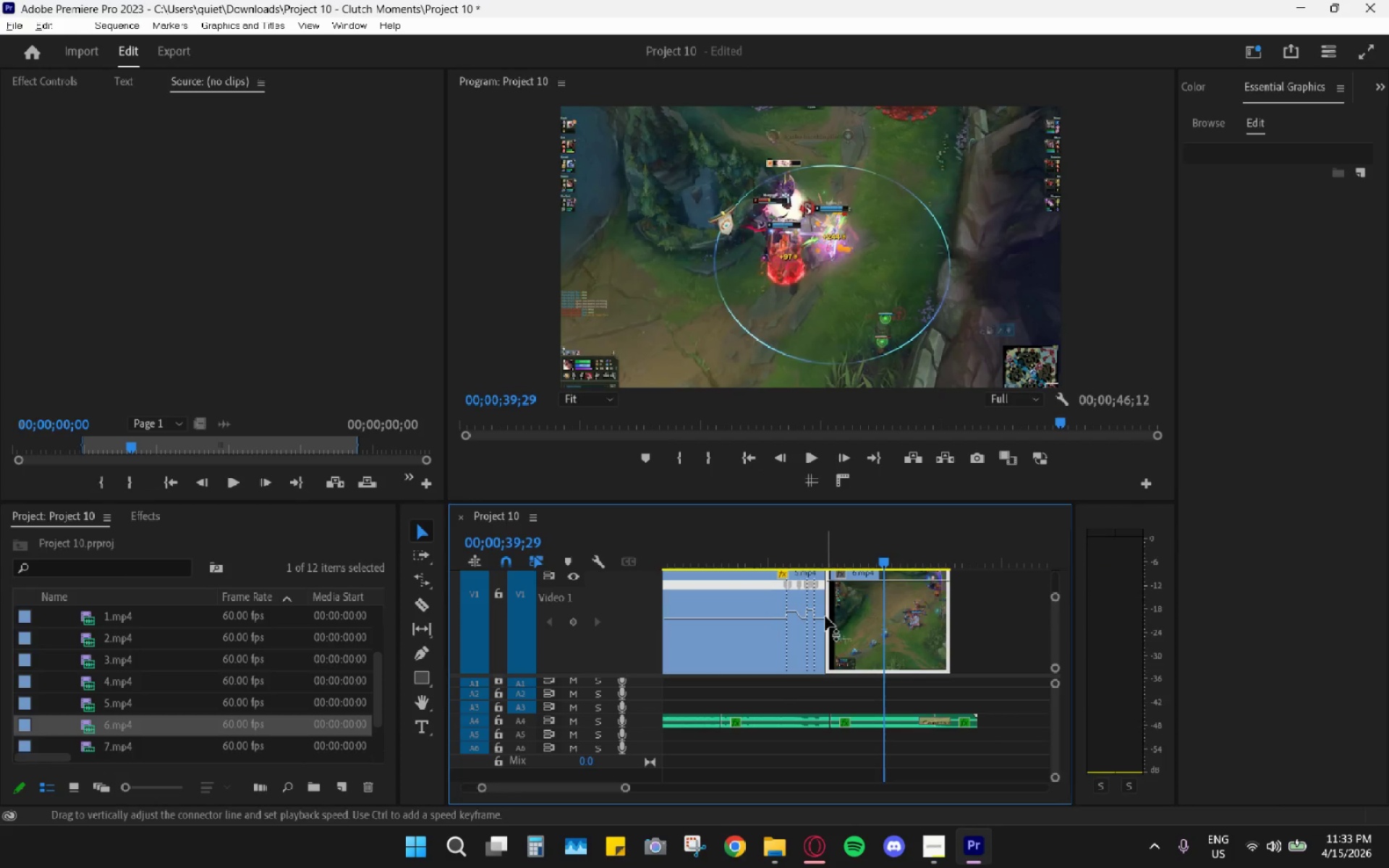 
hold_key(key=AltLeft, duration=0.59)
scroll: coordinate [825, 616], scroll_direction: down, amount: 4.0
 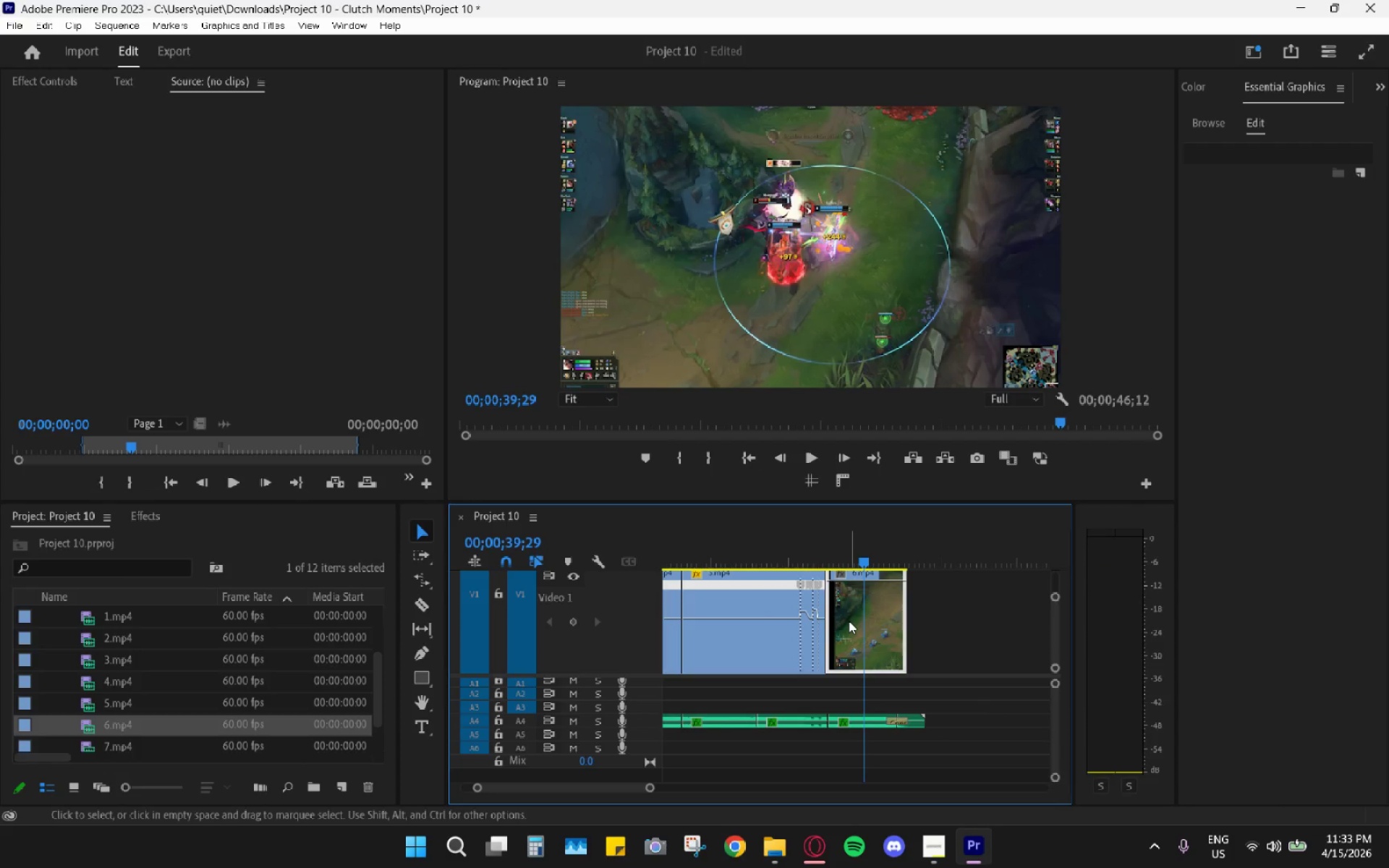 
key(Space)
 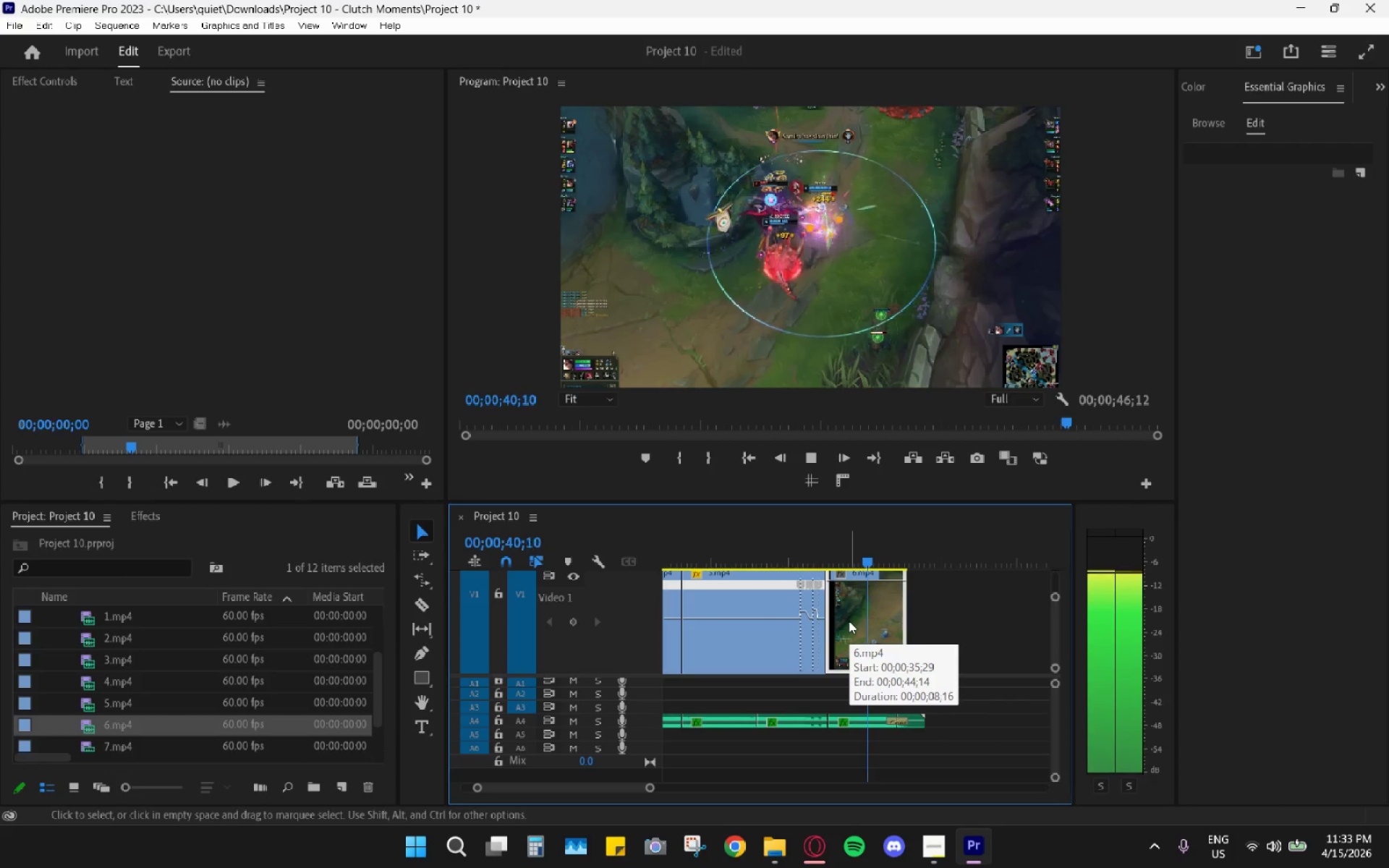 
hold_key(key=AltLeft, duration=0.64)
scroll: coordinate [849, 621], scroll_direction: up, amount: 8.0
 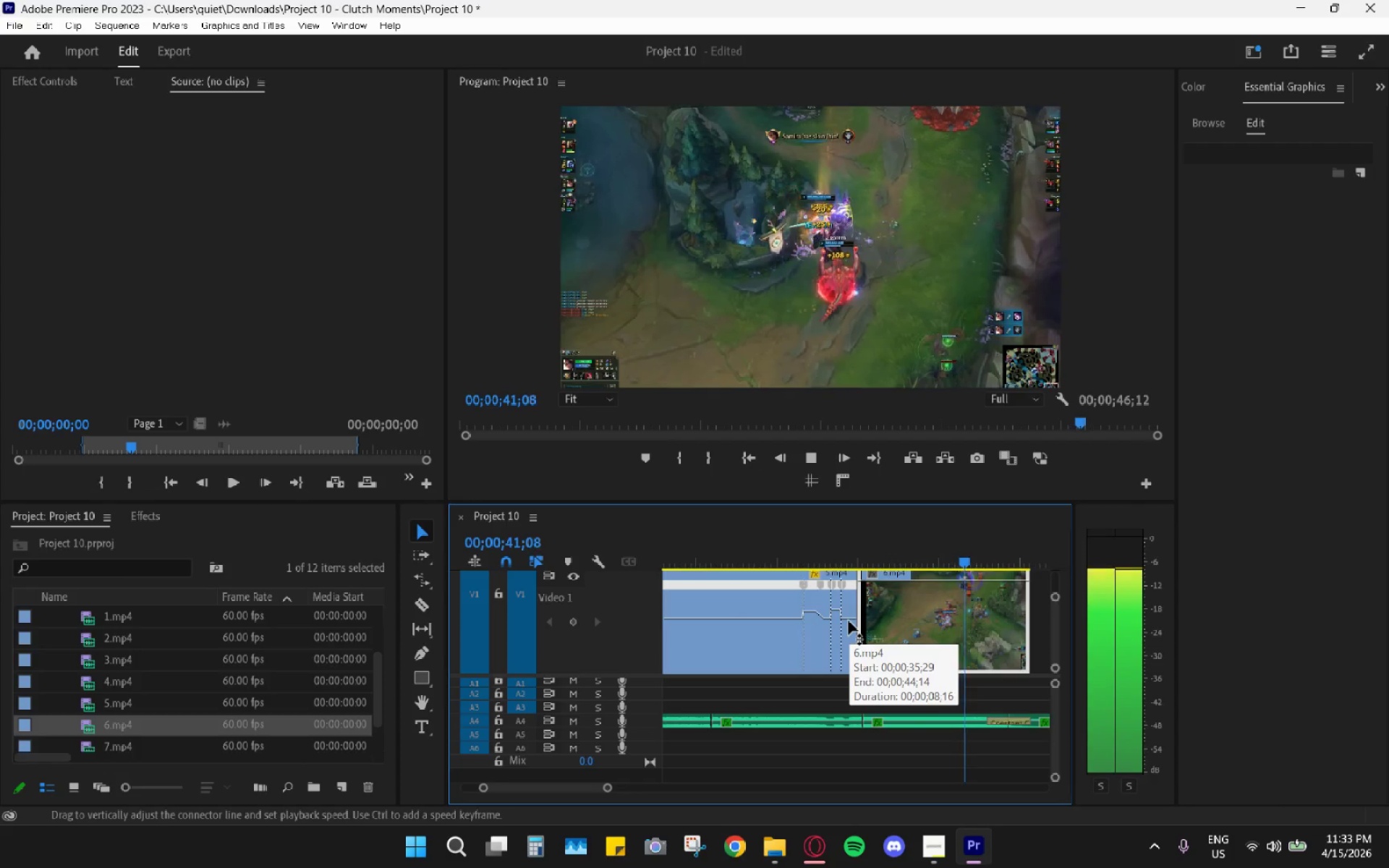 
key(Space)
 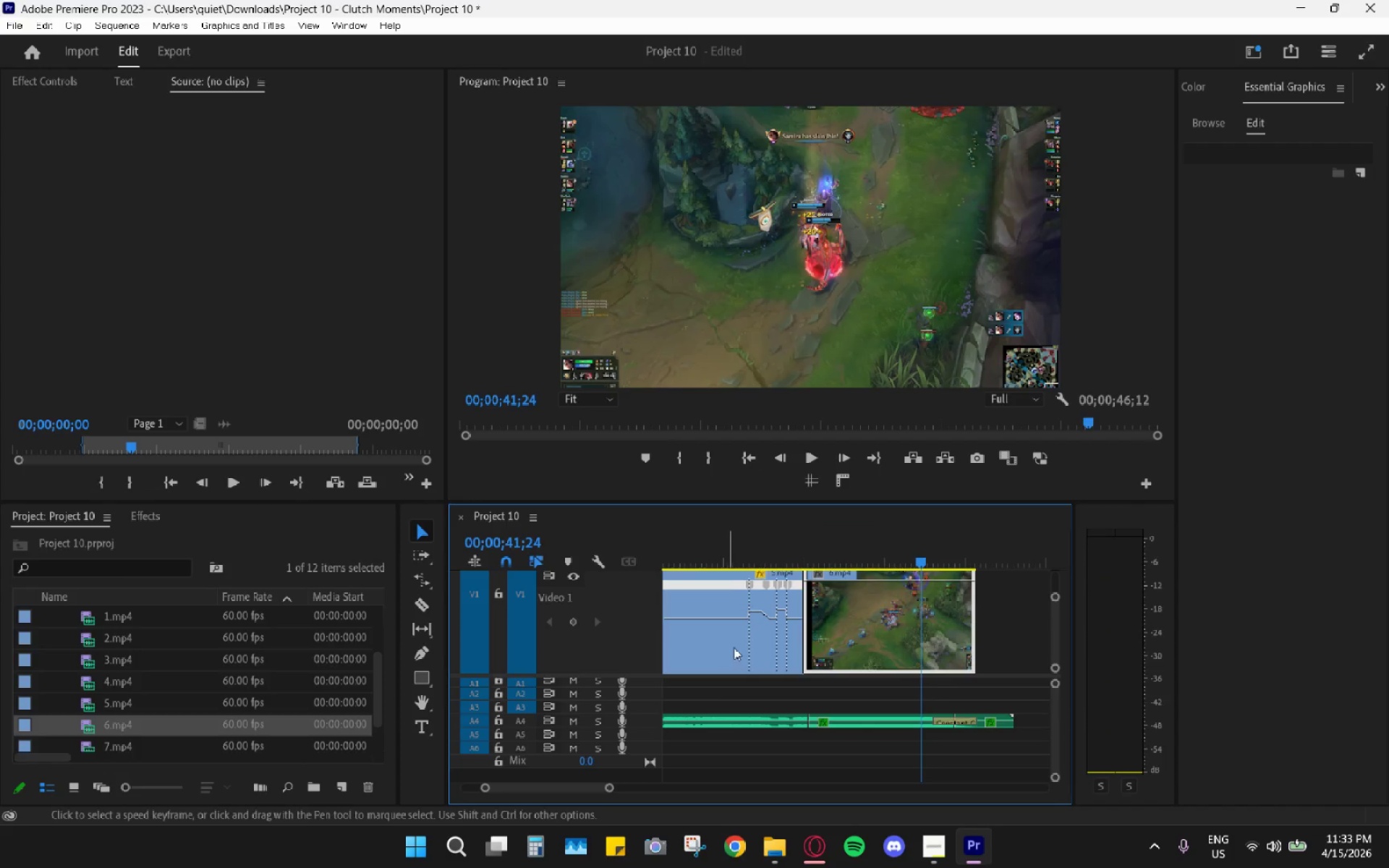 
scroll: coordinate [762, 632], scroll_direction: down, amount: 5.0
 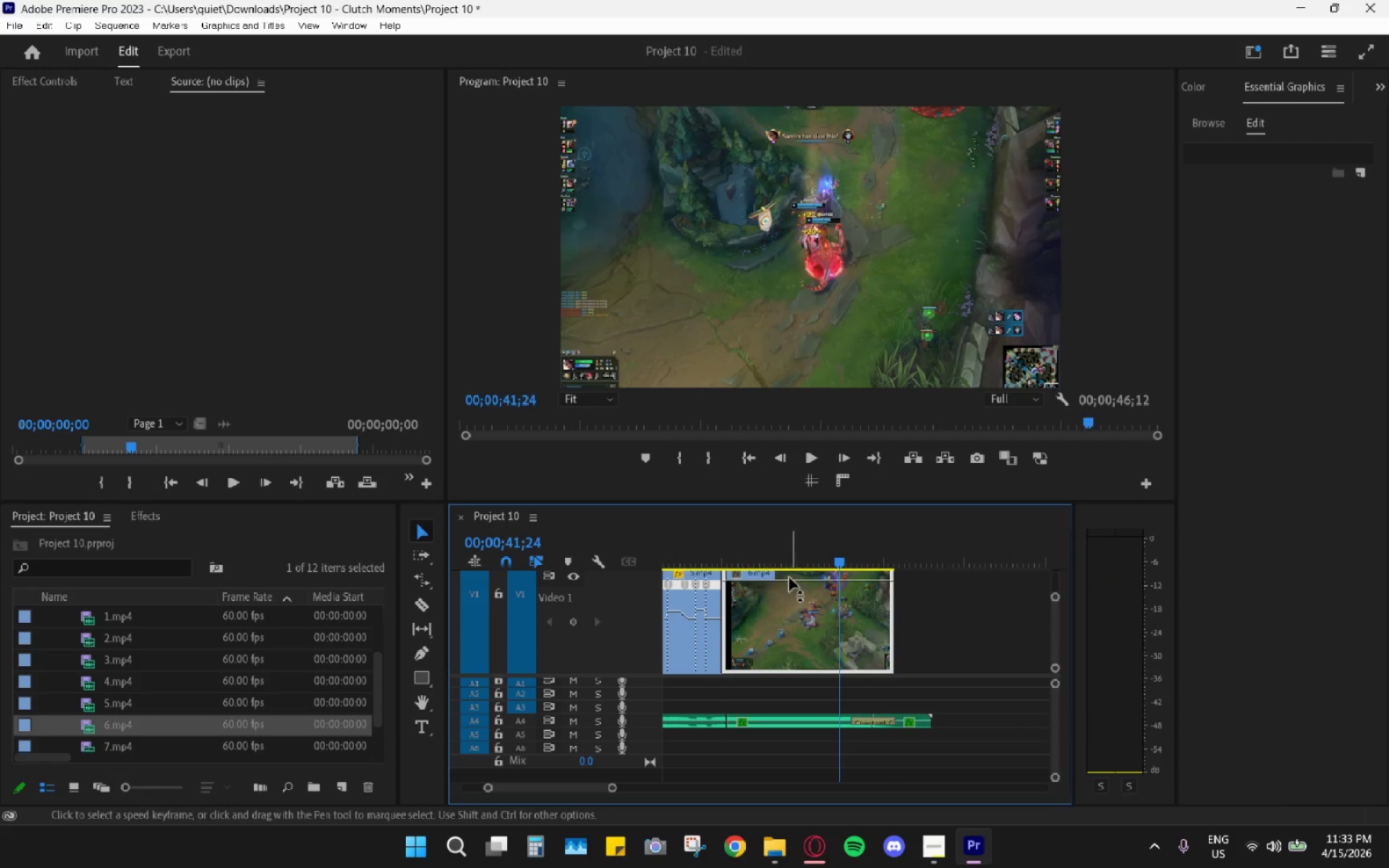 
left_click_drag(start_coordinate=[749, 548], to_coordinate=[729, 544])
 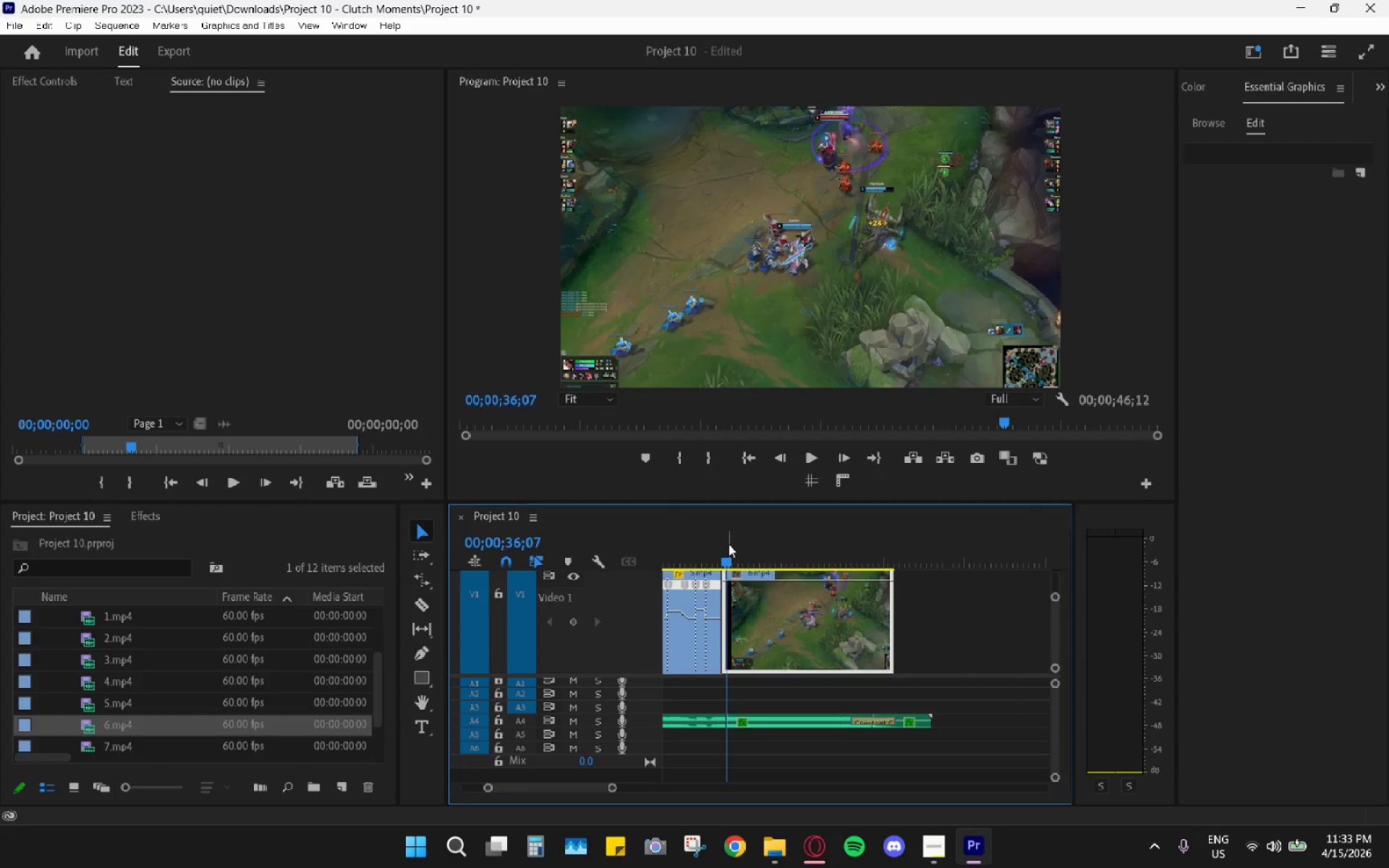 
key(Space)
 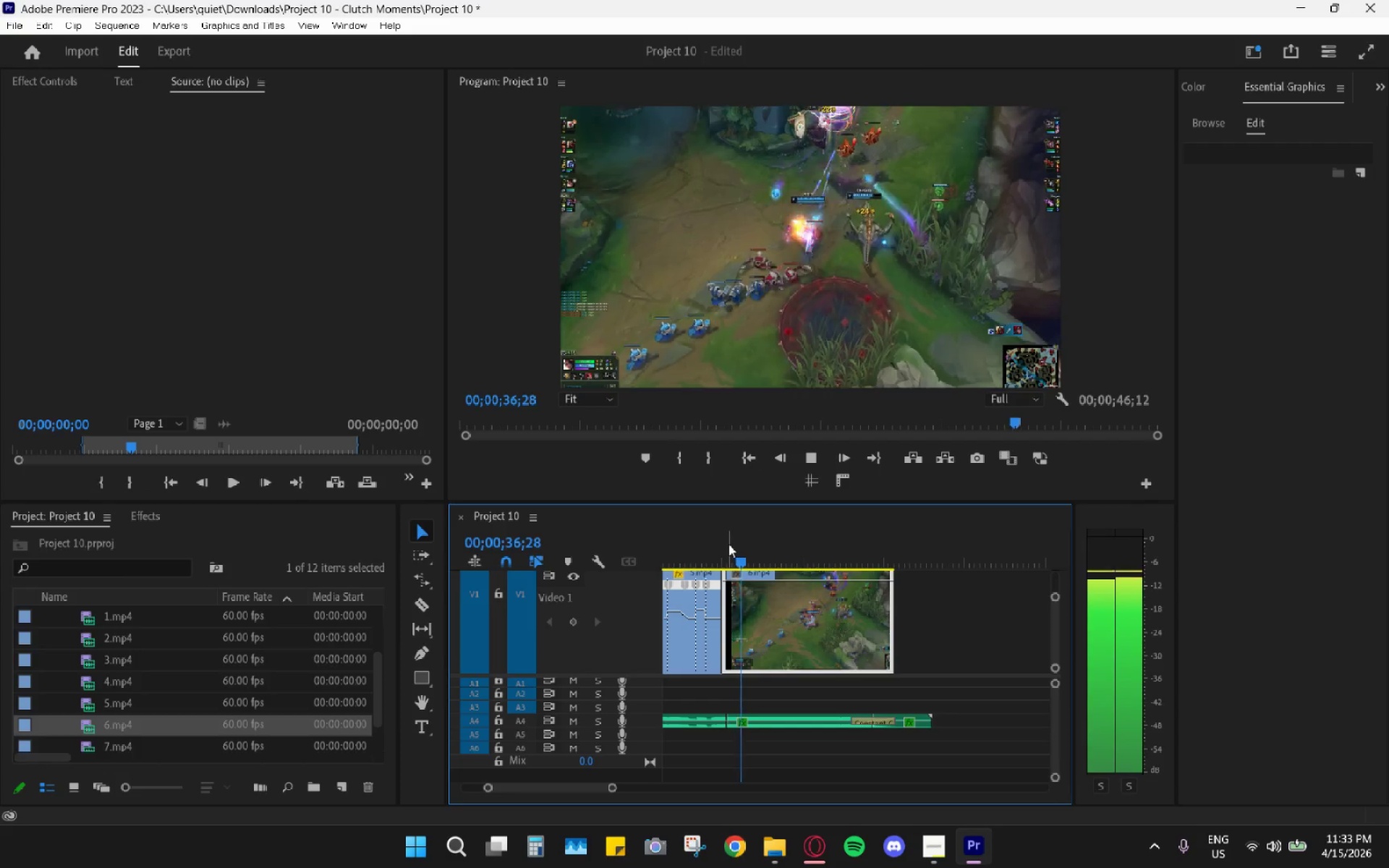 
key(Space)
 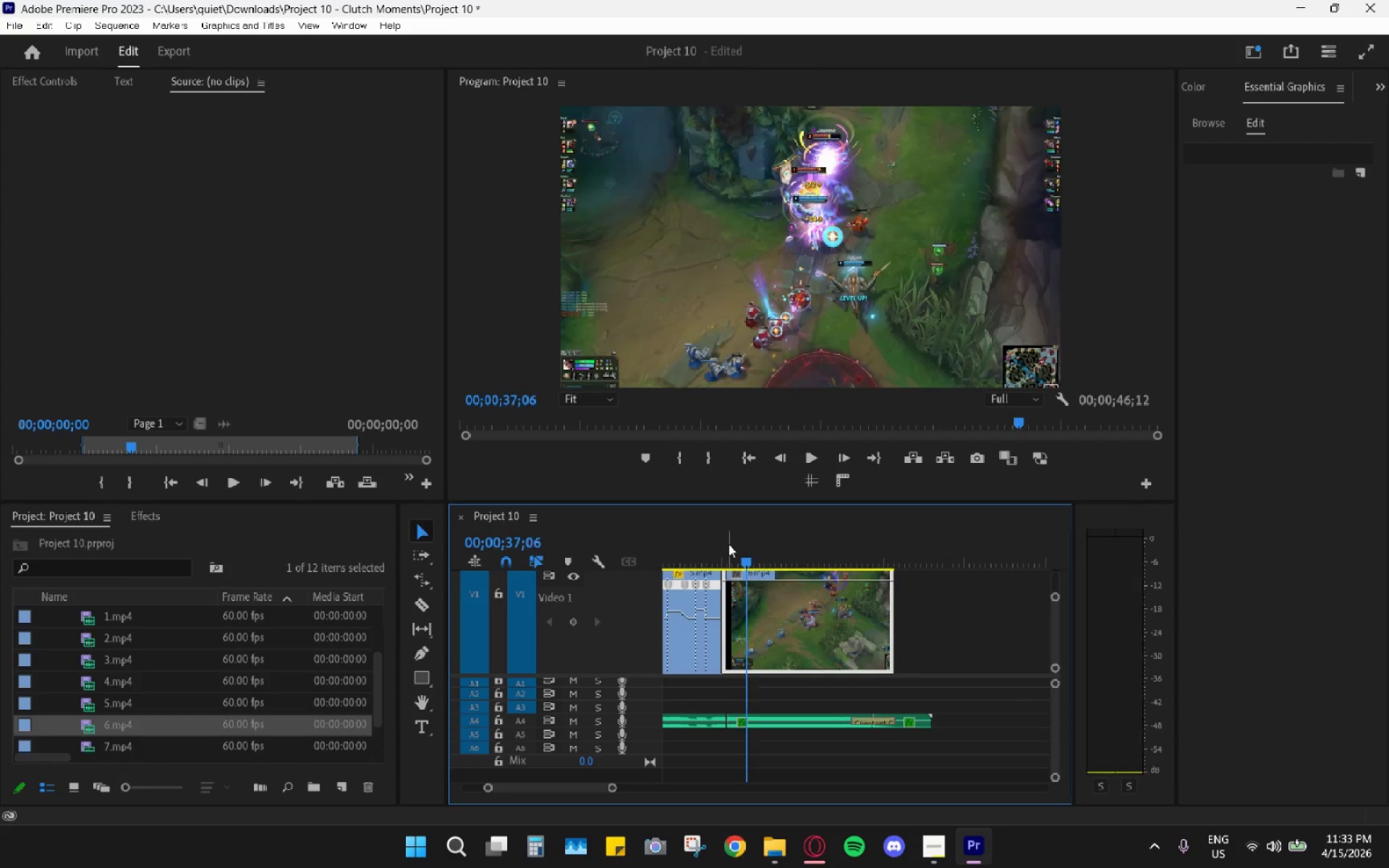 
left_click([729, 544])
 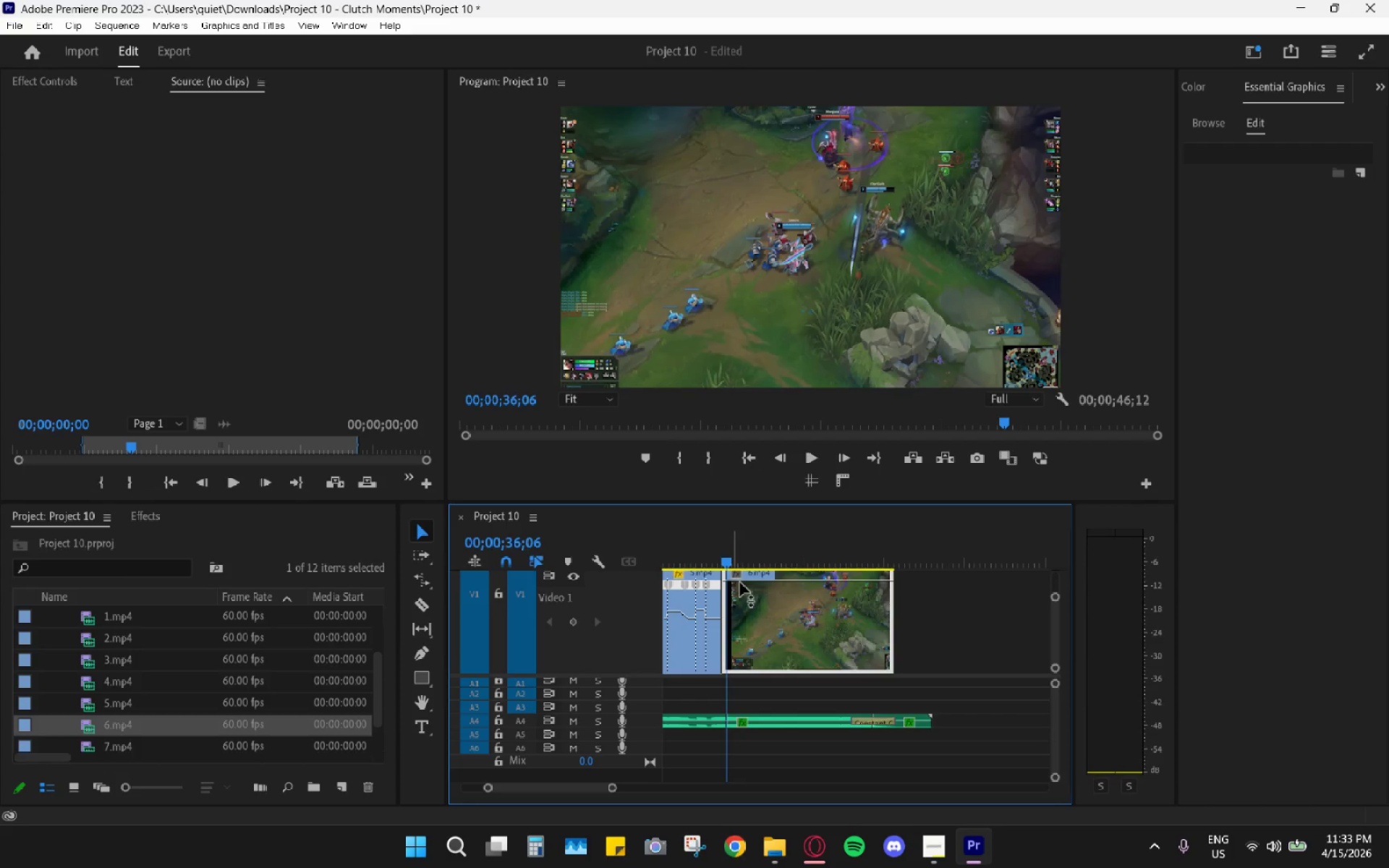 
hold_key(key=AltLeft, duration=0.7)
scroll: coordinate [745, 623], scroll_direction: up, amount: 8.0
 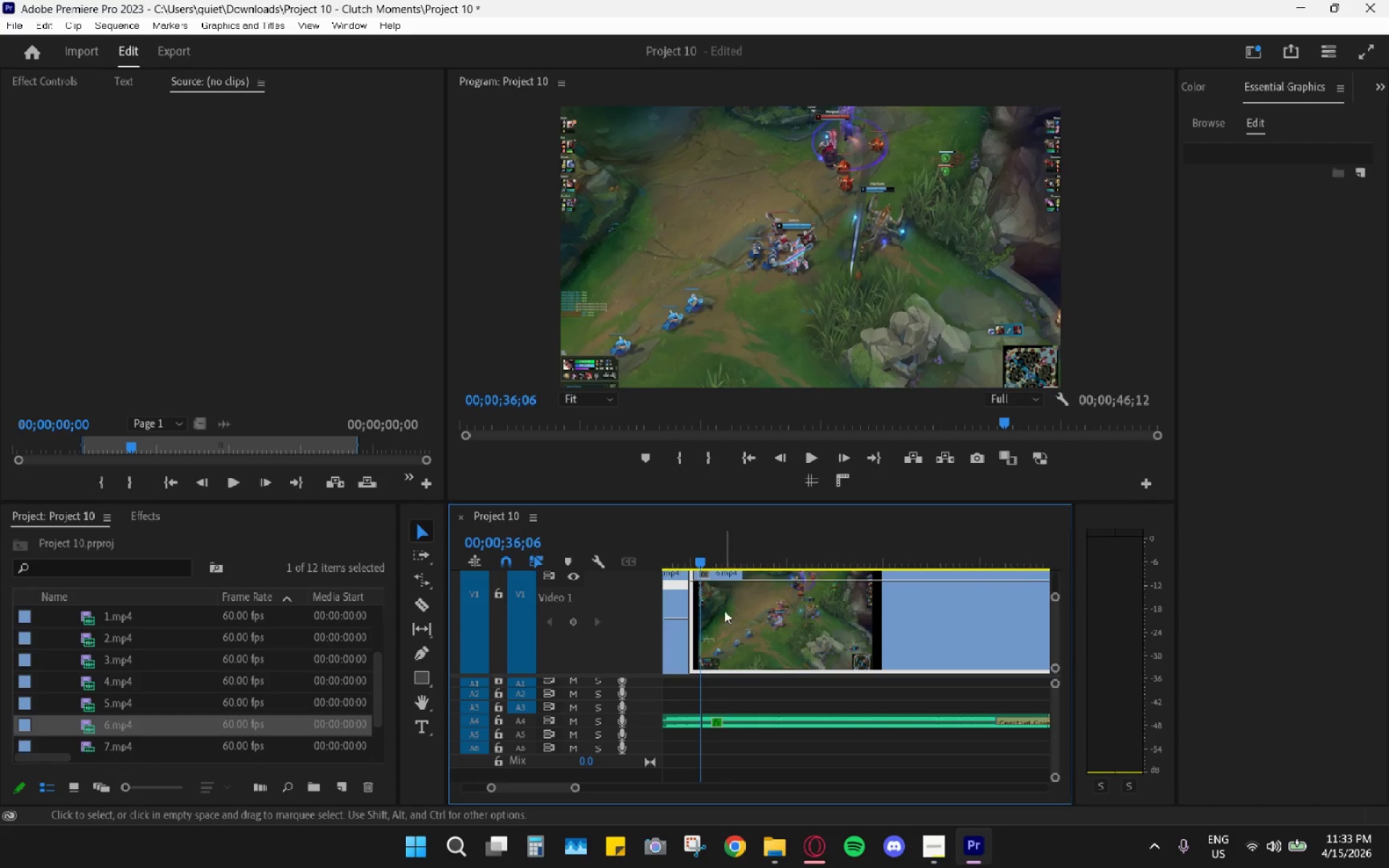 
left_click_drag(start_coordinate=[705, 556], to_coordinate=[690, 553])
 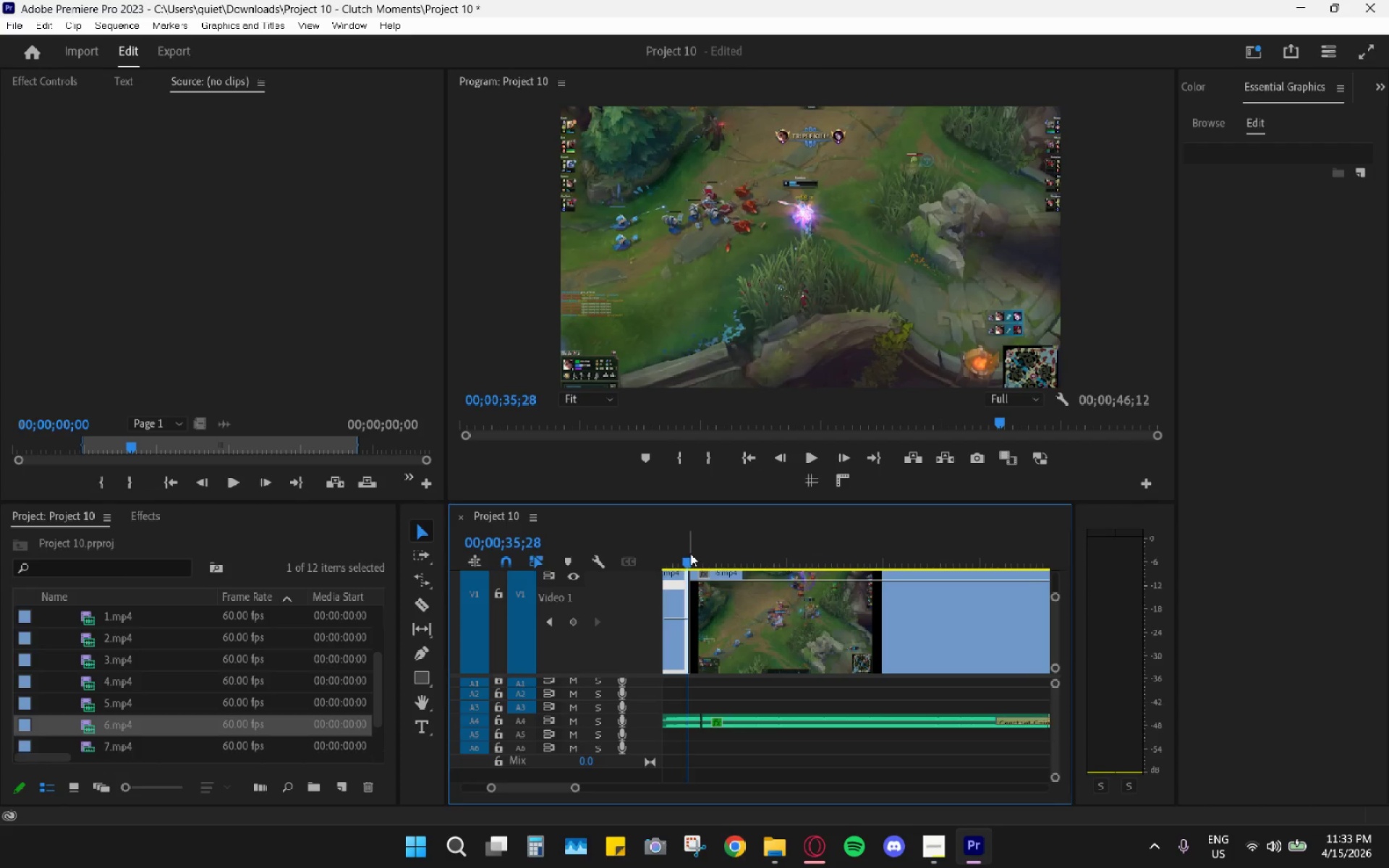 
key(Space)
 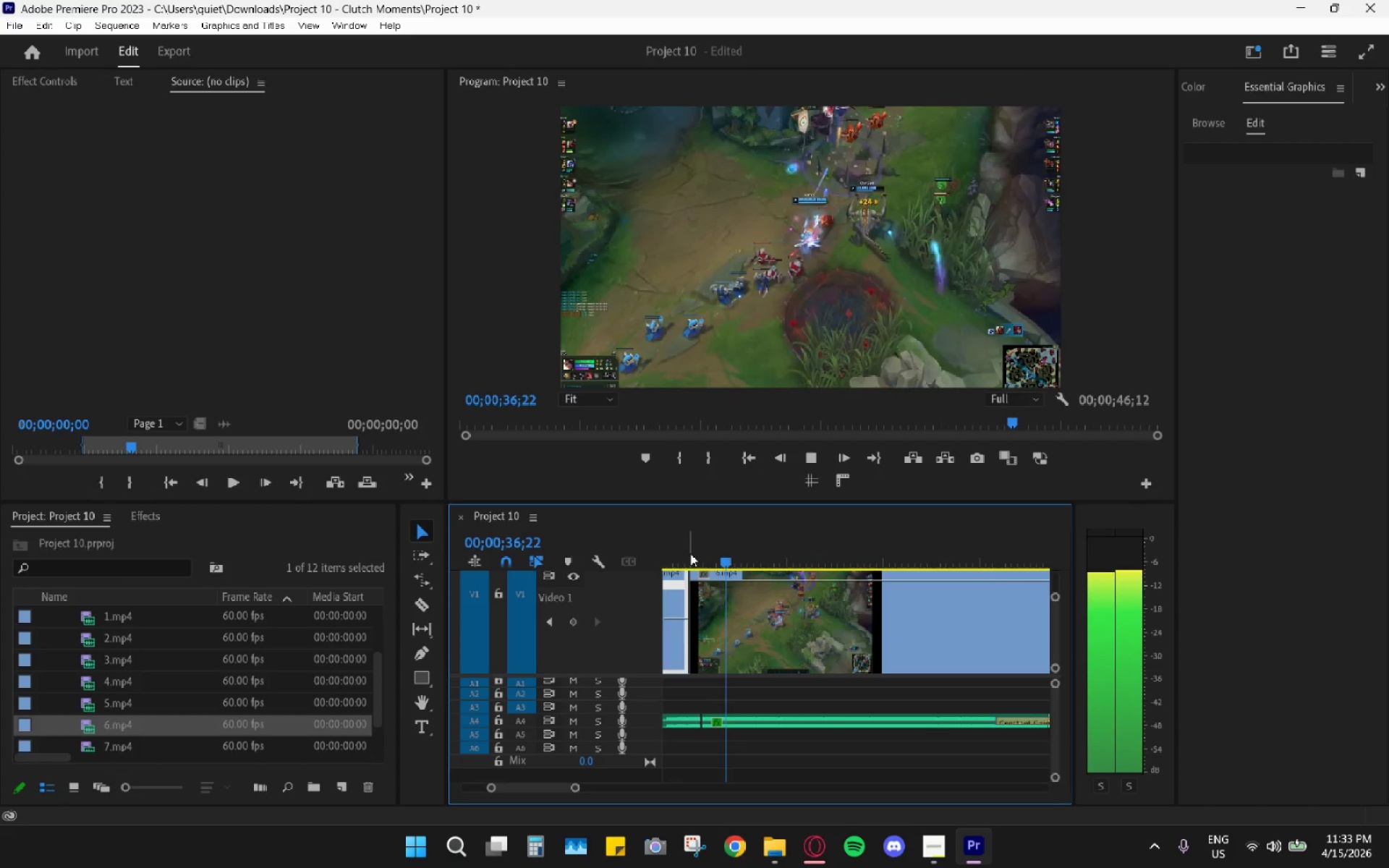 
scroll: coordinate [712, 596], scroll_direction: up, amount: 4.0
 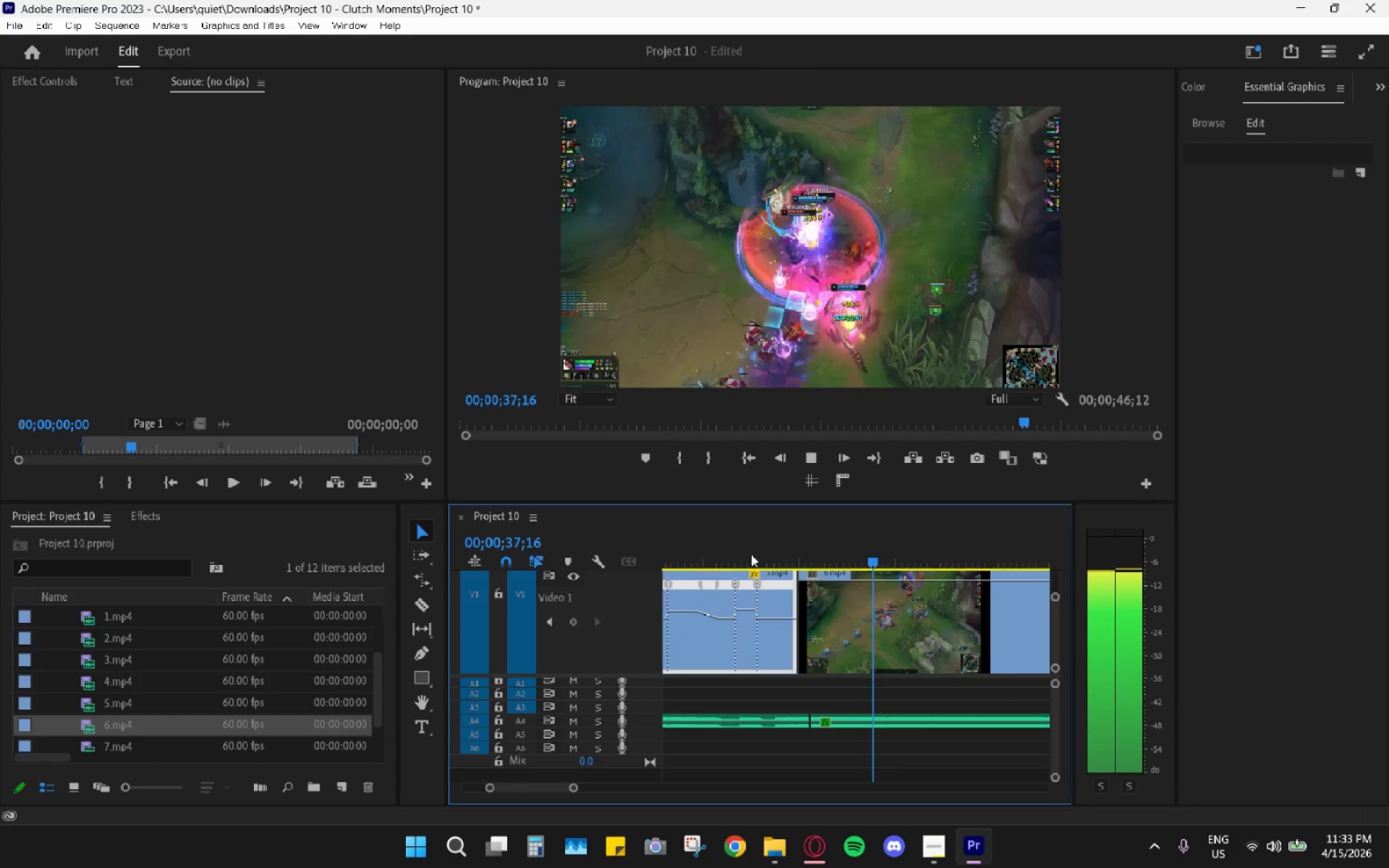 
left_click([759, 546])
 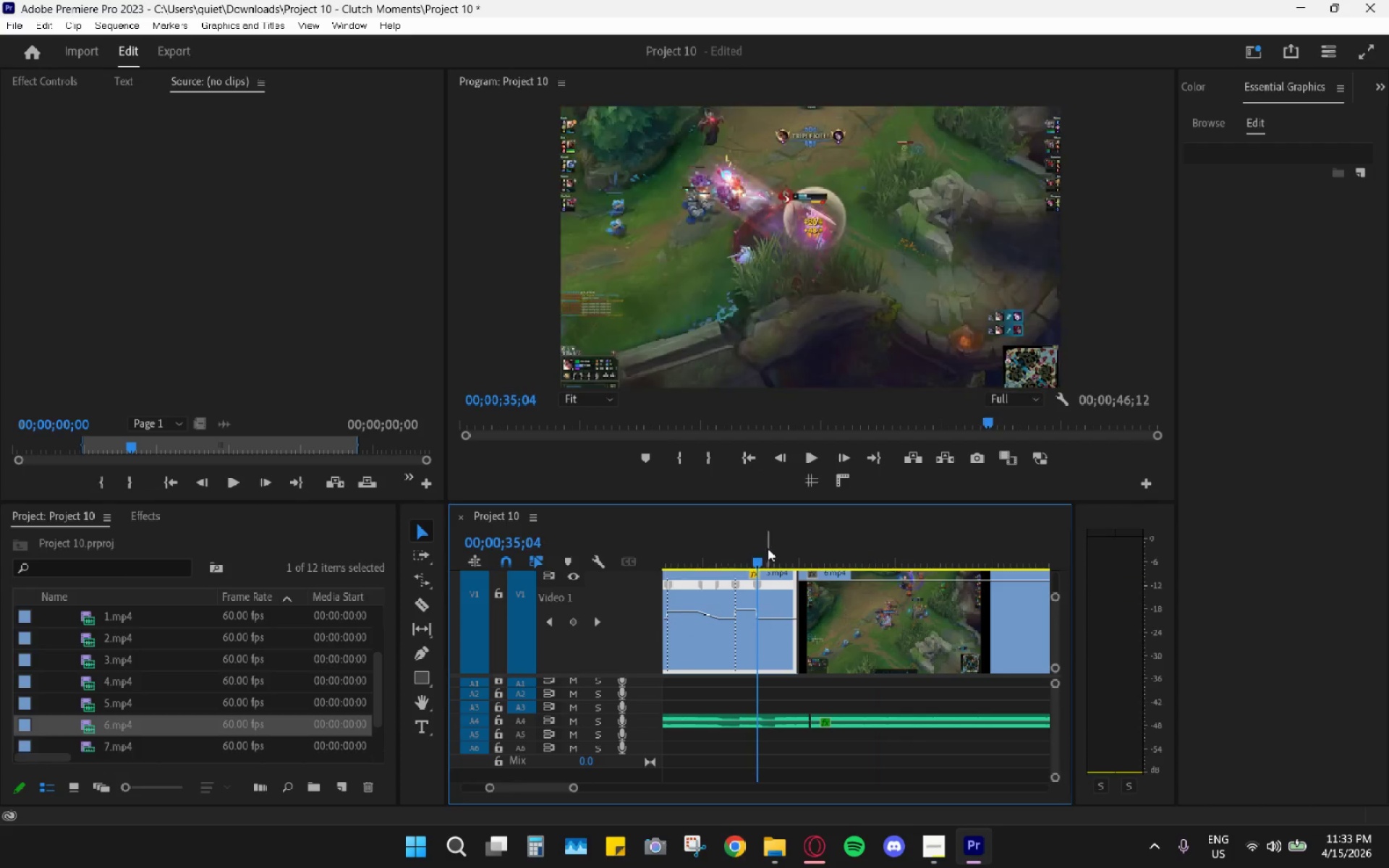 
key(Space)
 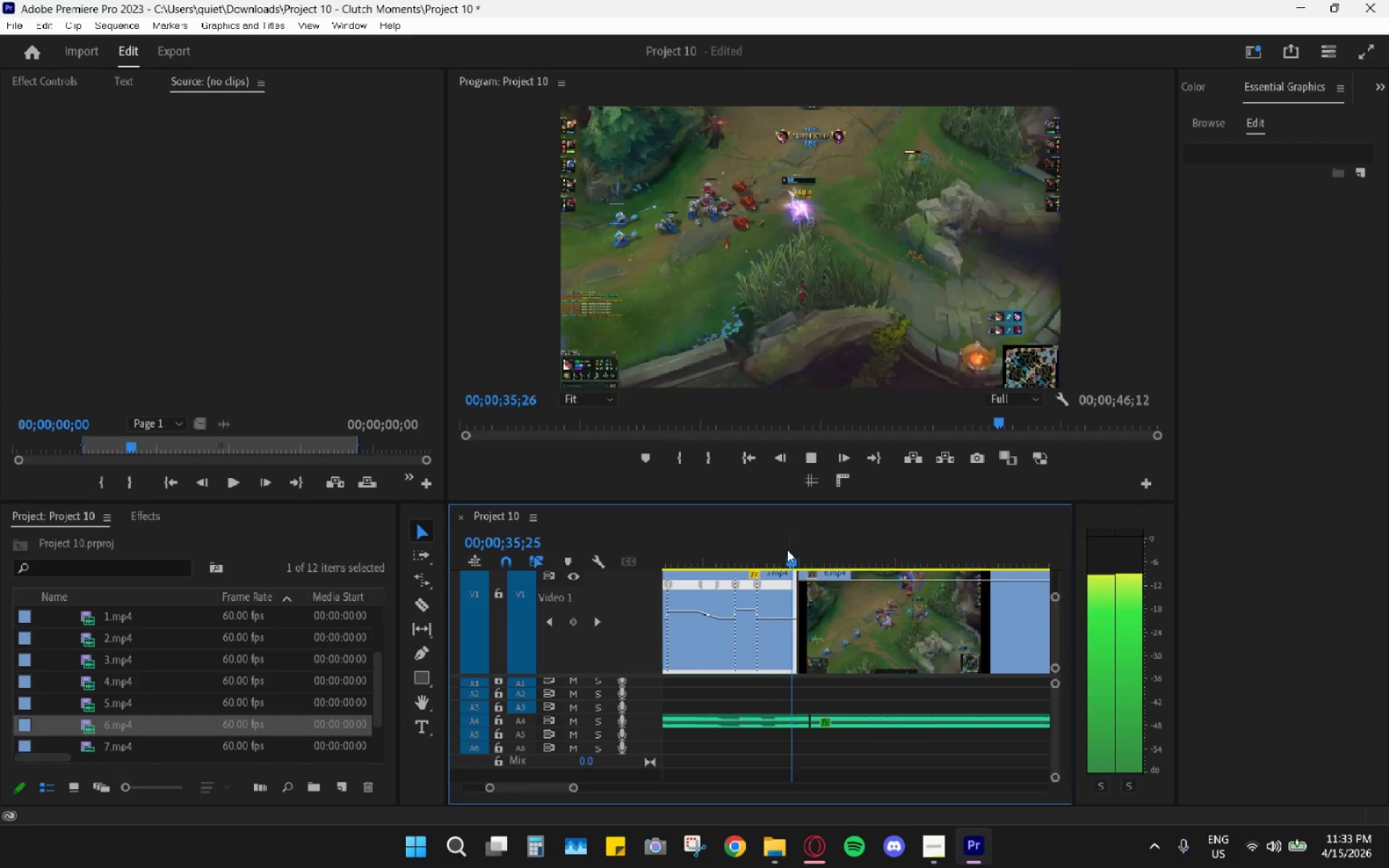 
key(Space)
 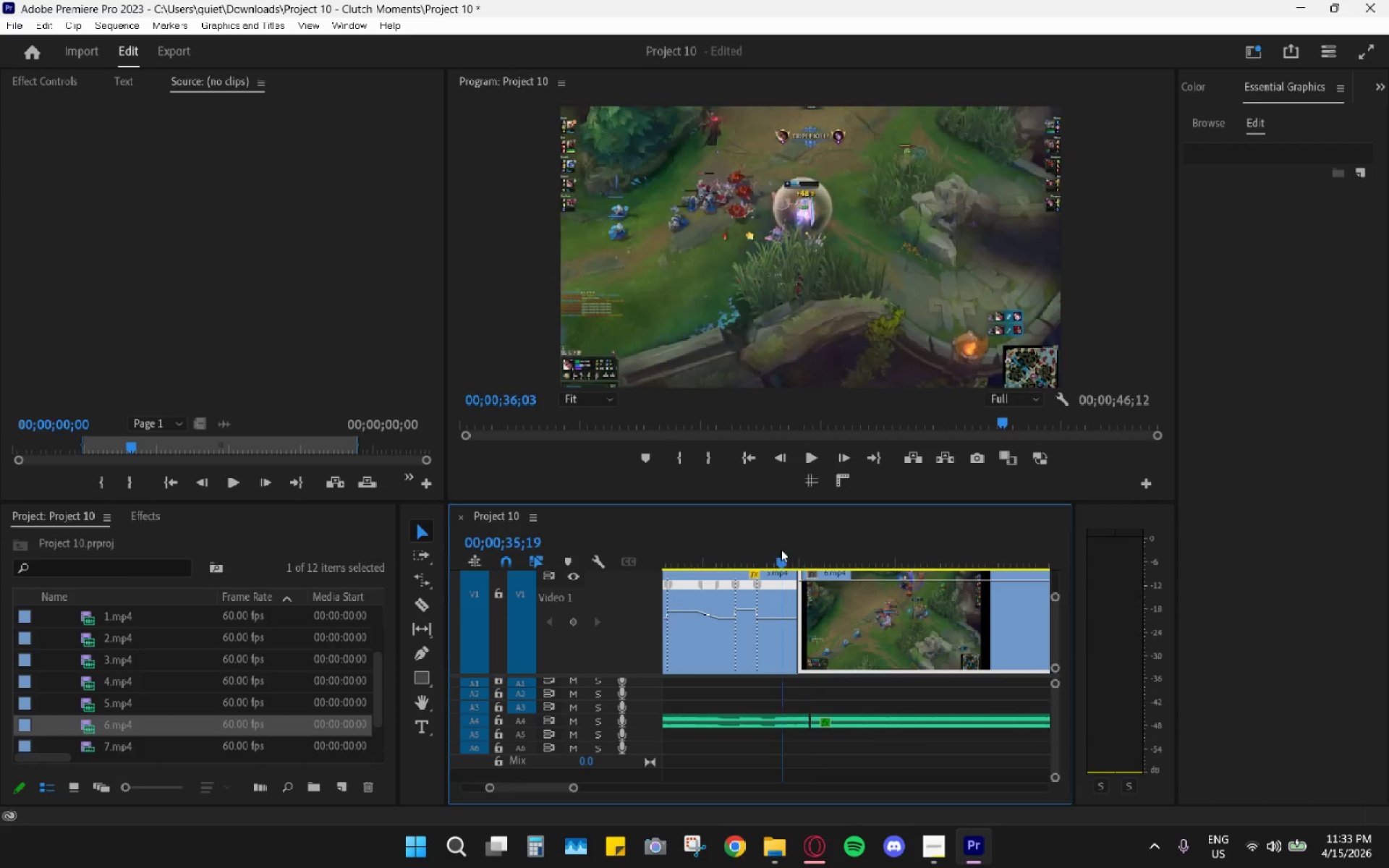 
left_click_drag(start_coordinate=[783, 549], to_coordinate=[737, 540])
 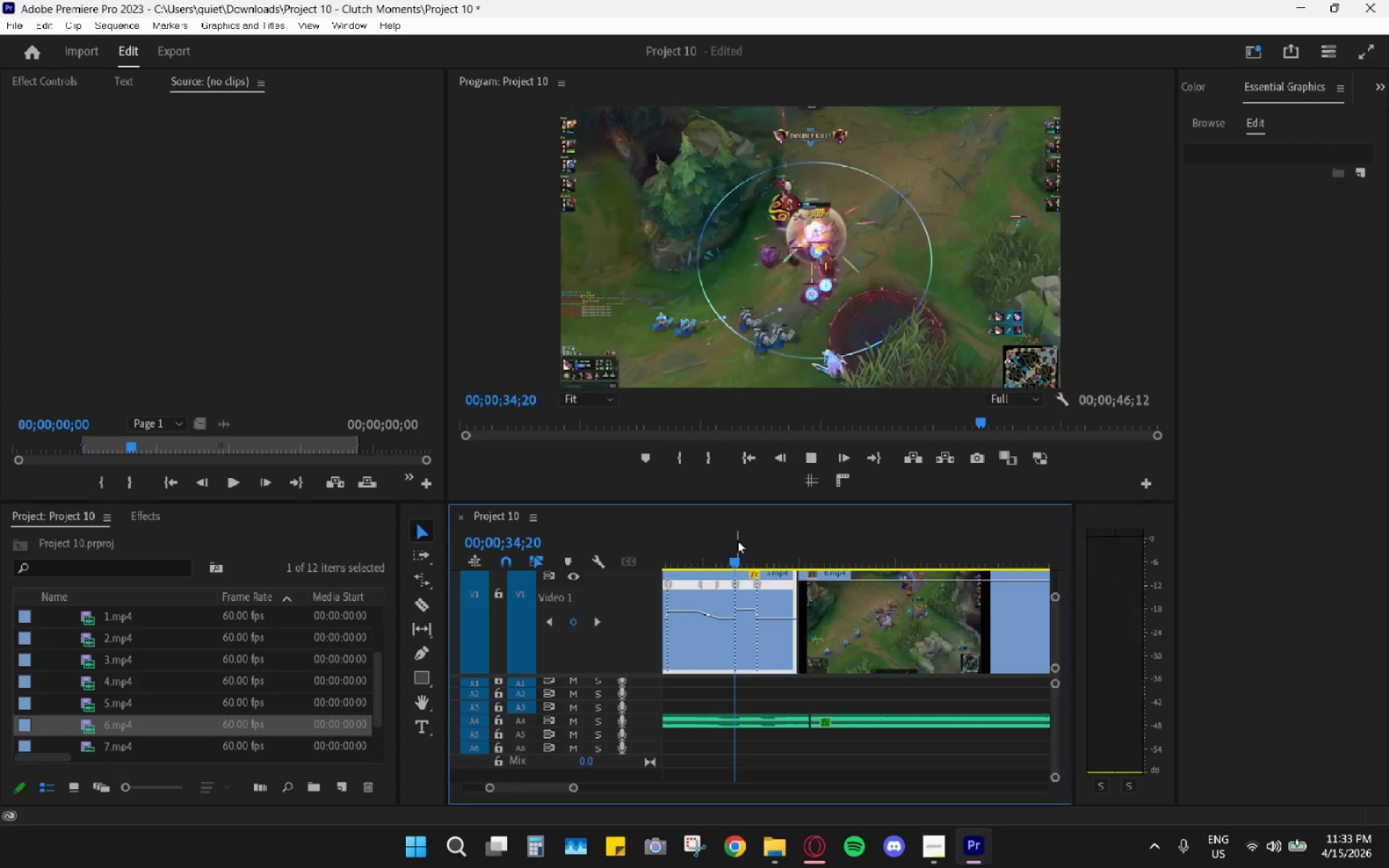 
key(Space)
 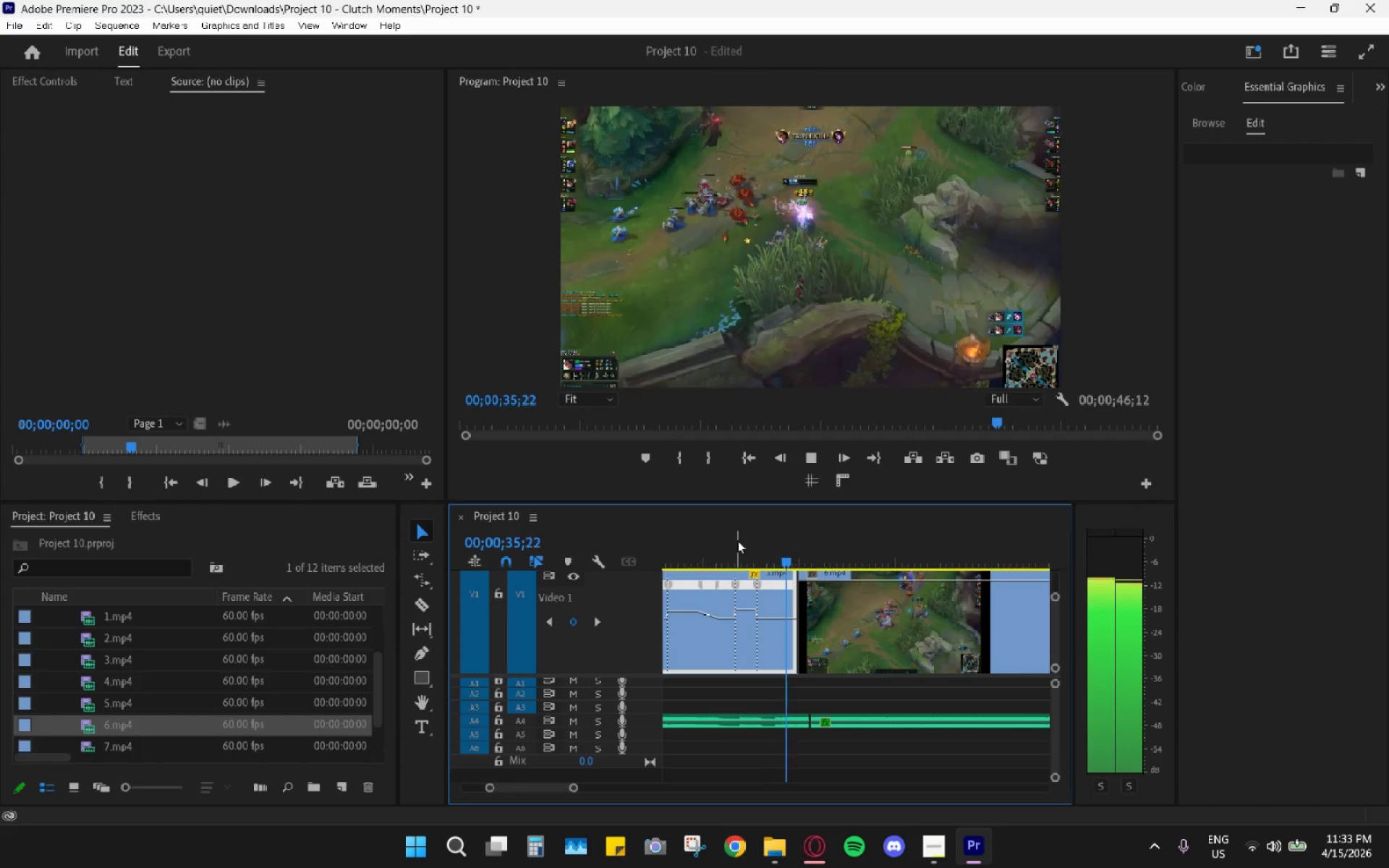 
key(Space)
 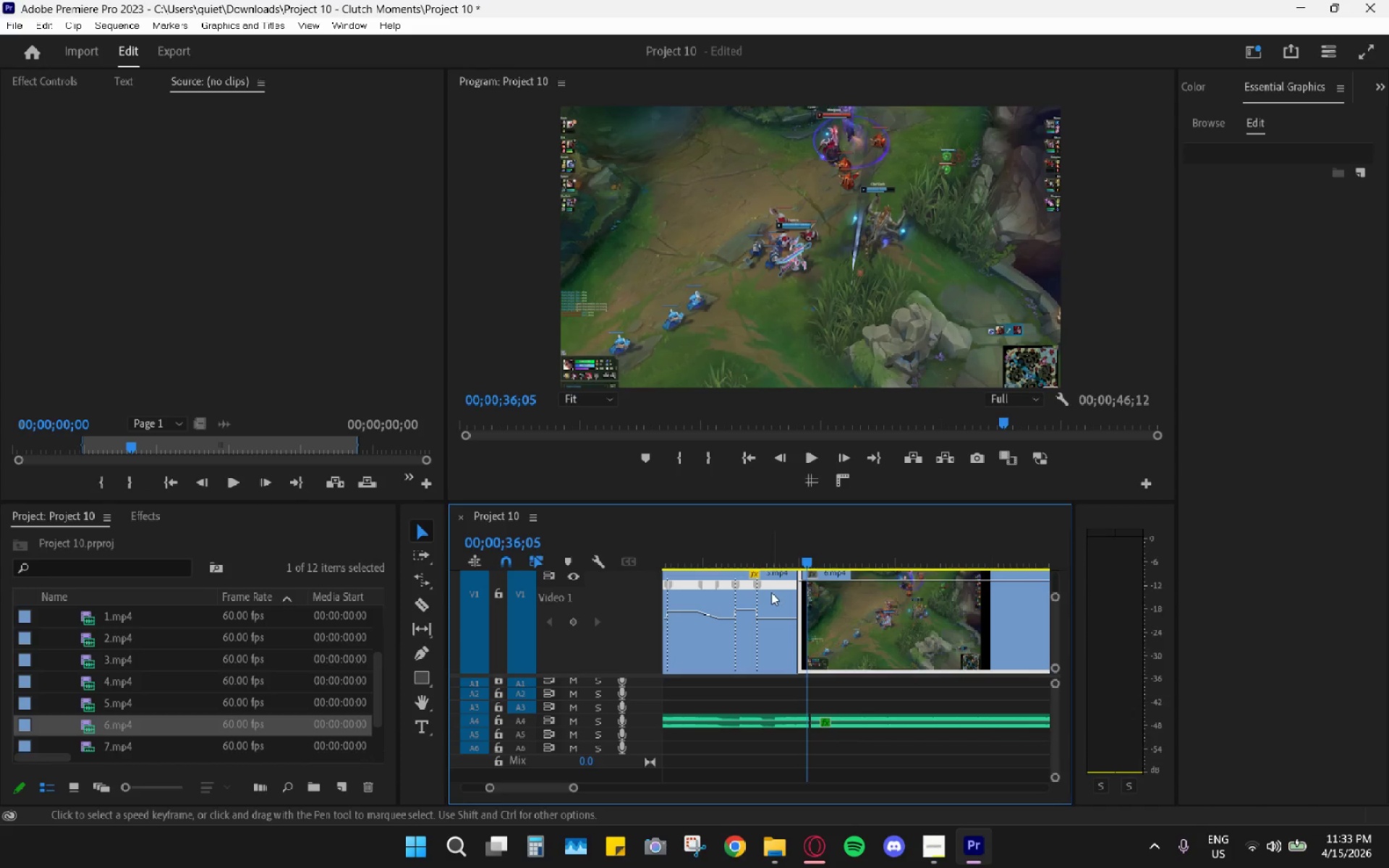 
mouse_move([789, 612])
 